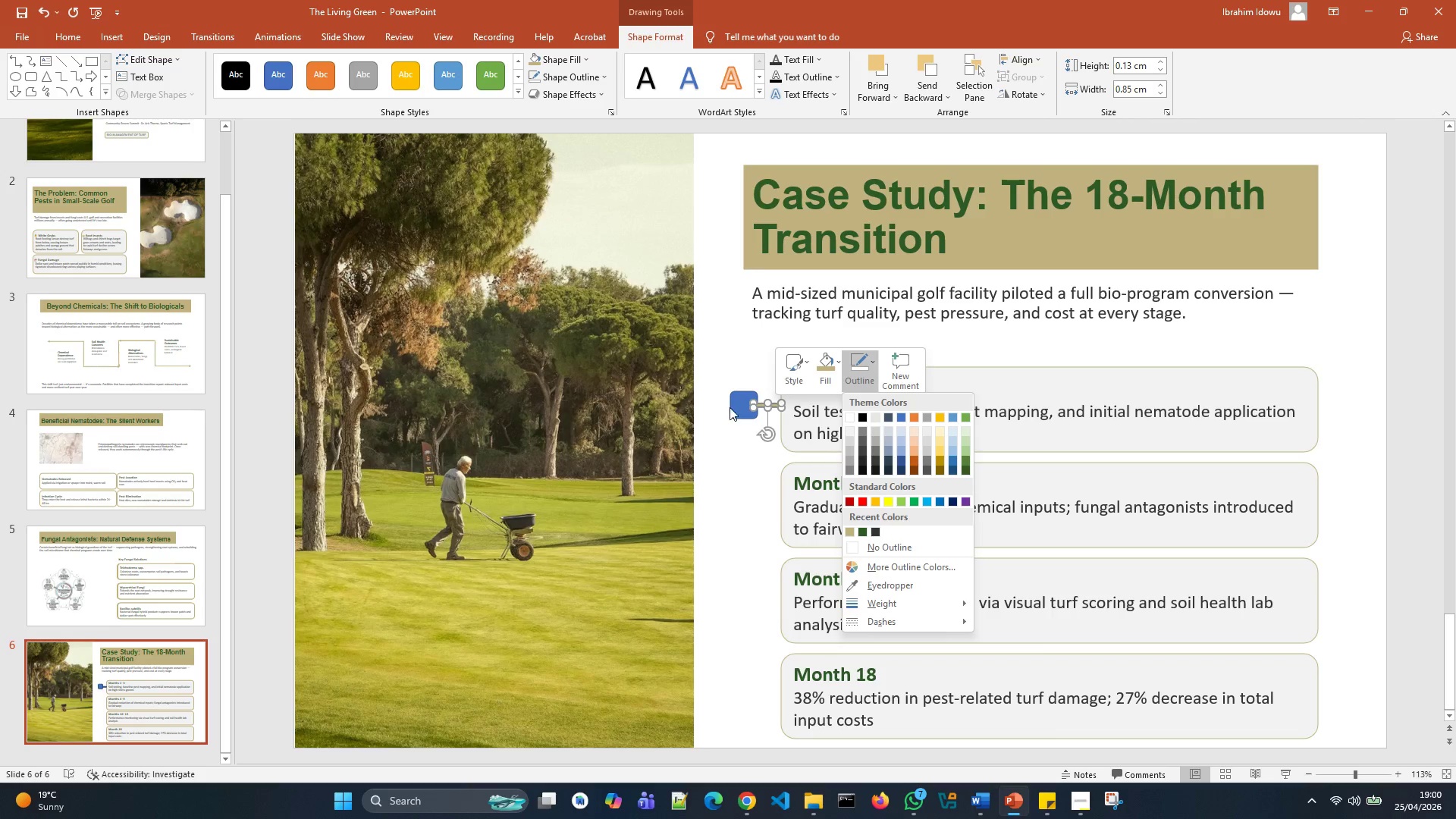 
left_click([730, 404])
 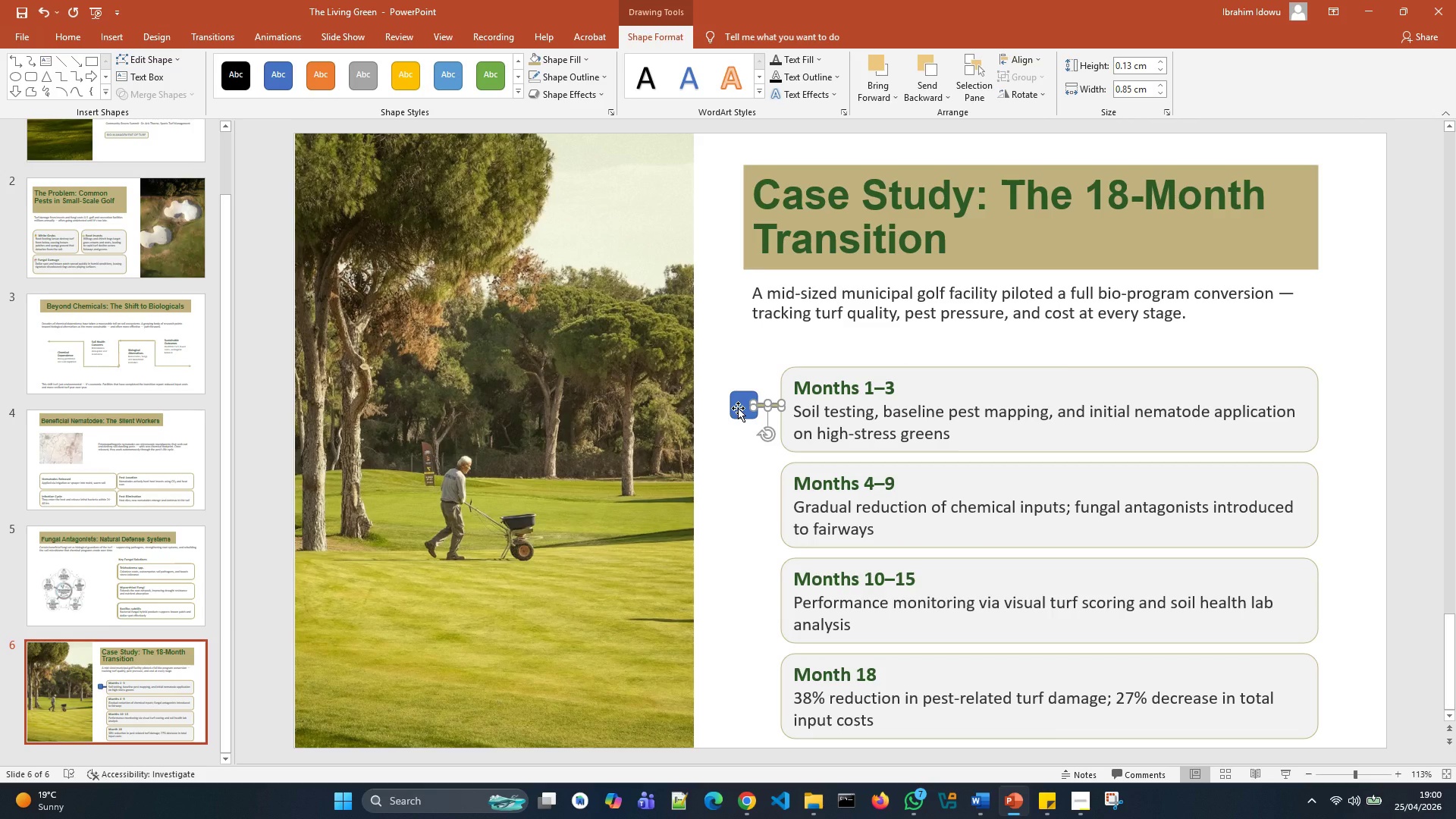 
left_click([738, 408])
 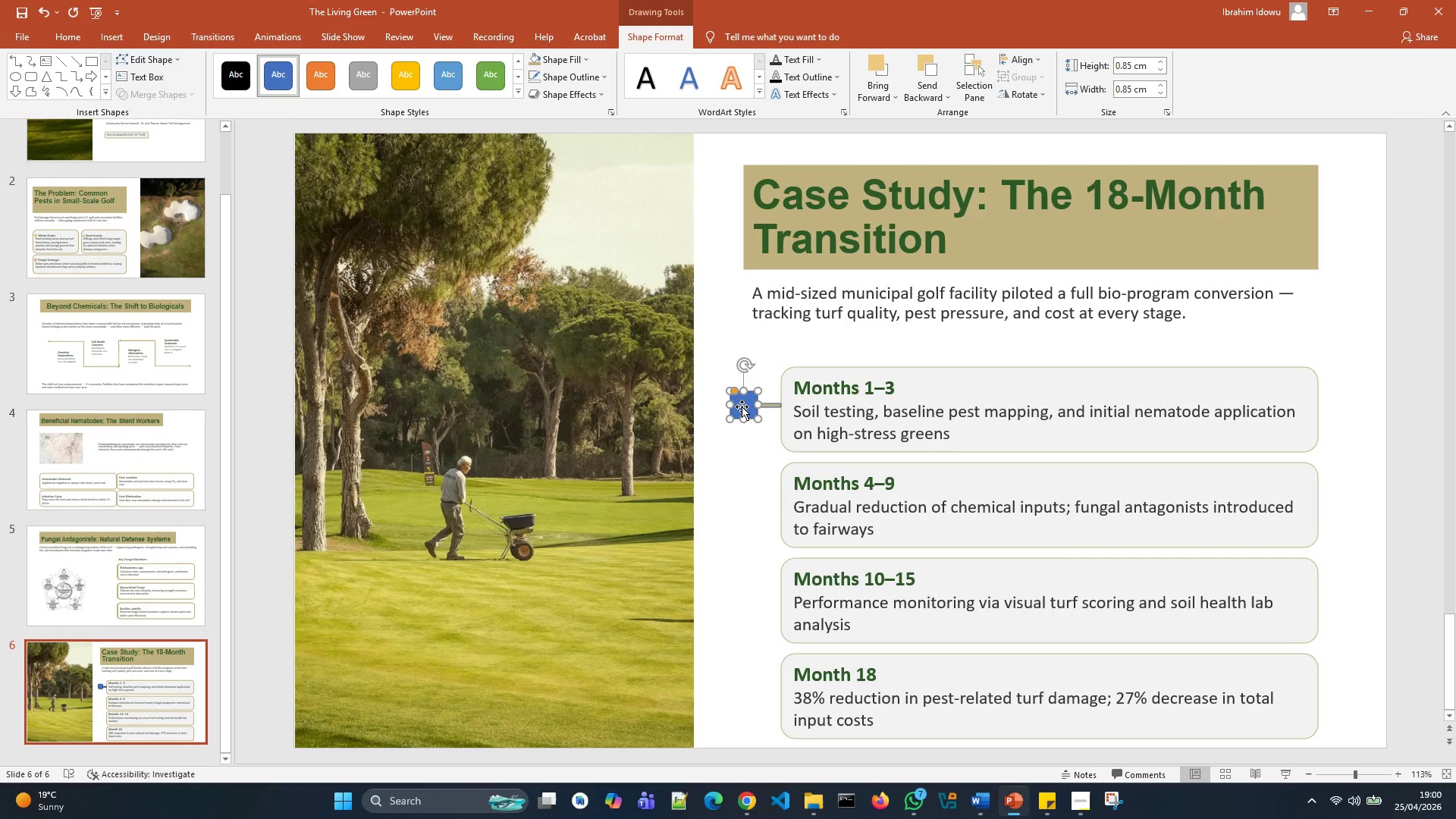 
double_click([742, 406])
 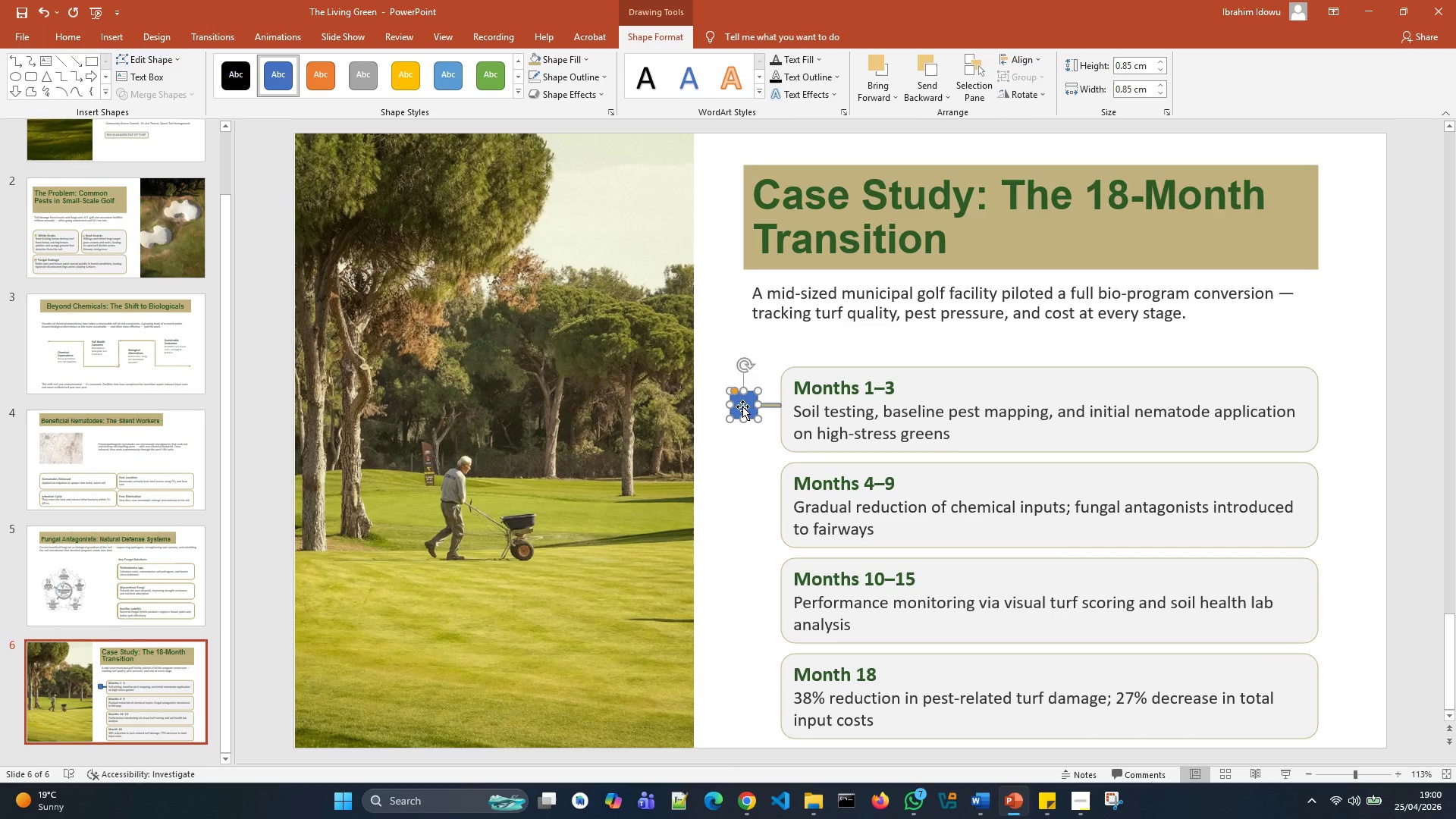 
key(1)
 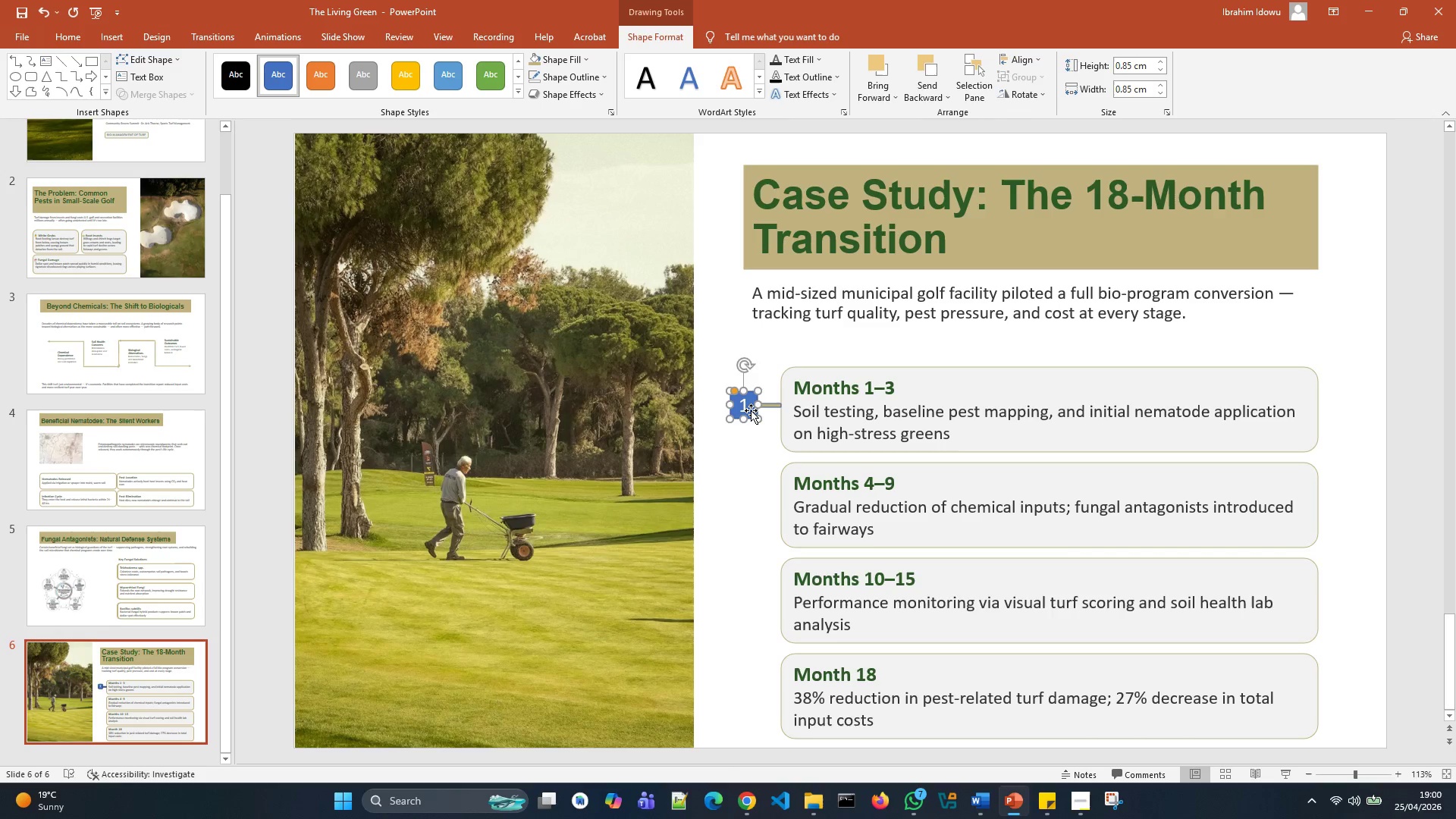 
right_click([751, 410])
 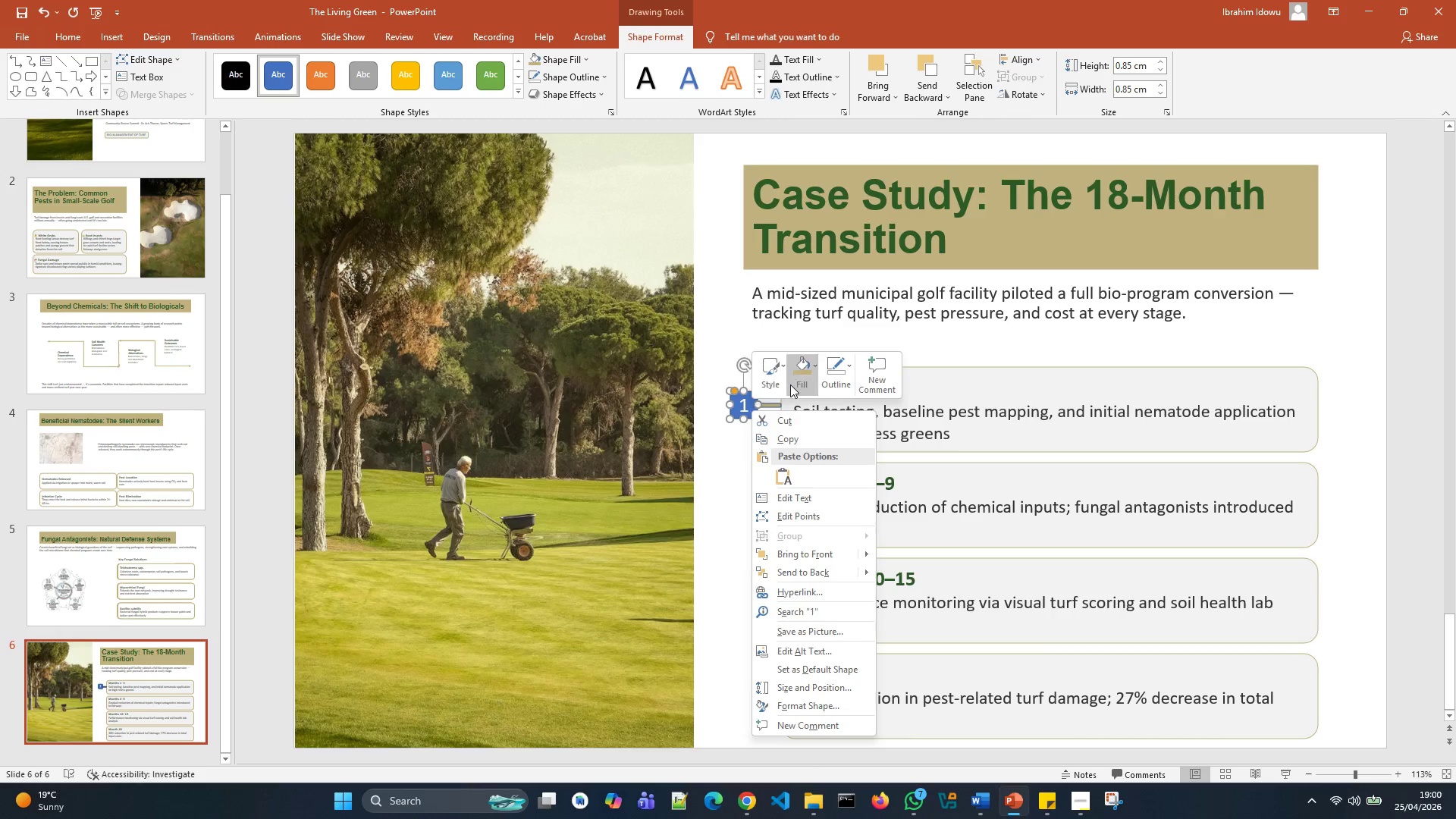 
left_click([791, 384])
 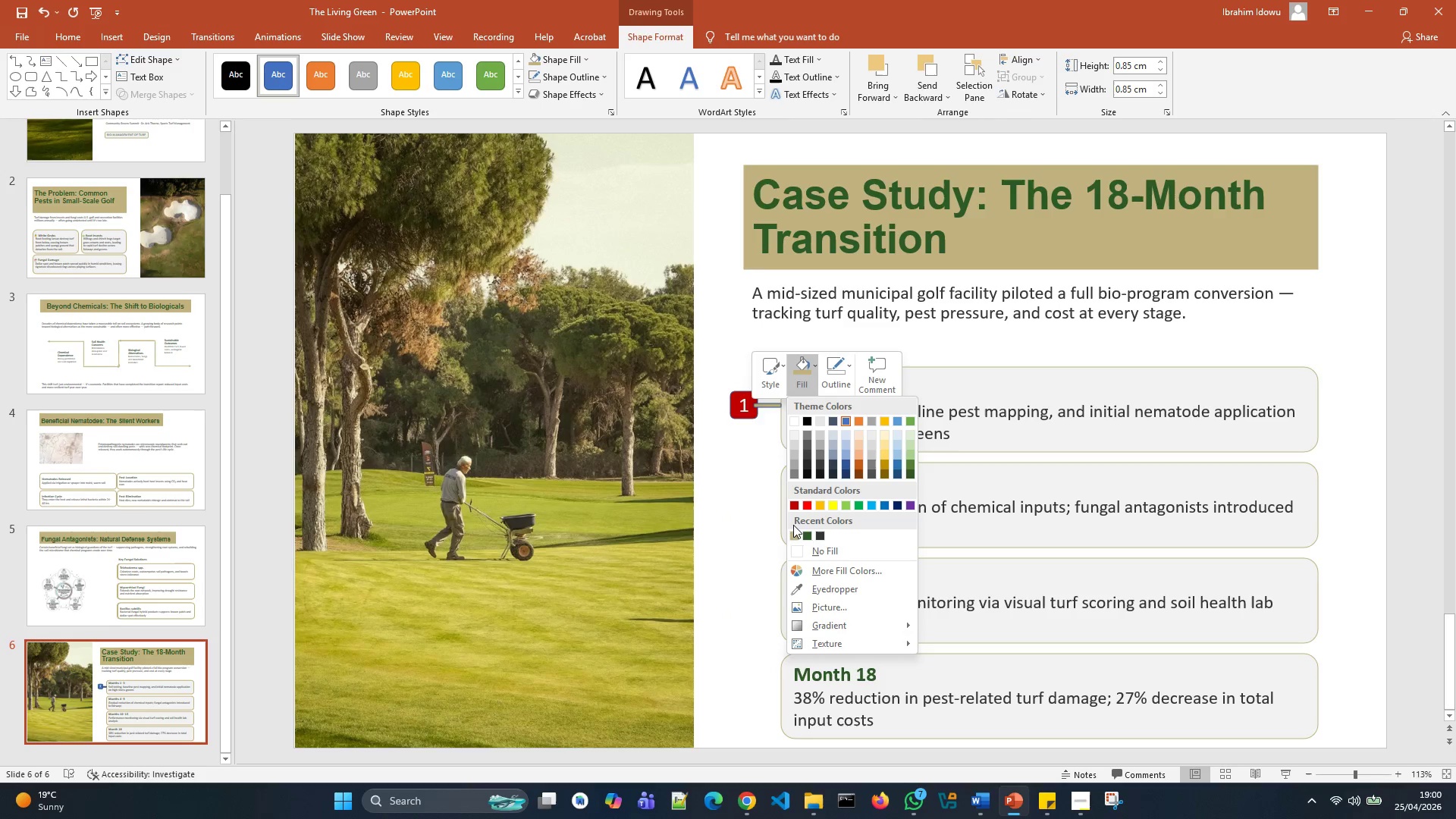 
left_click([793, 532])
 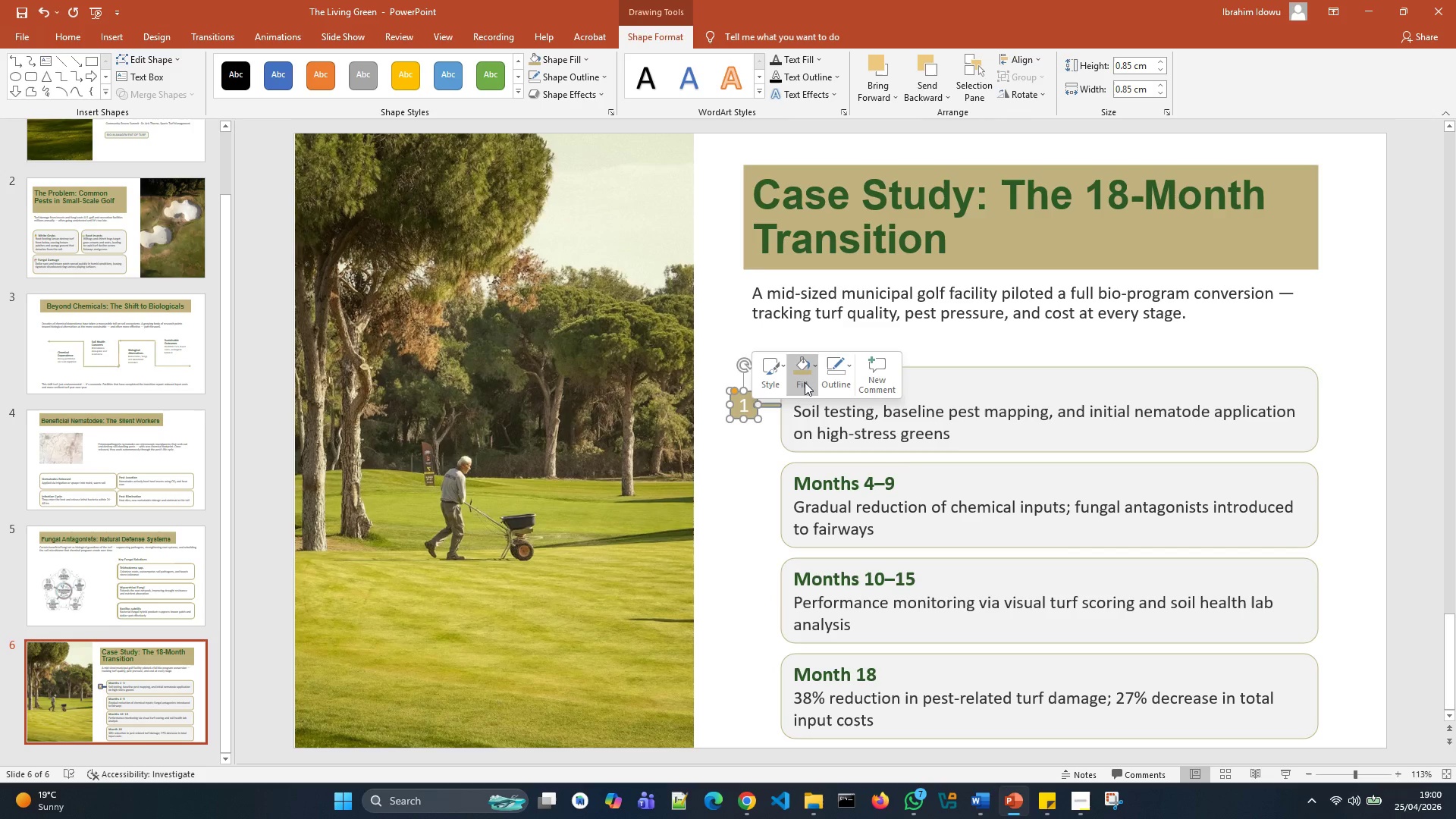 
left_click([835, 379])
 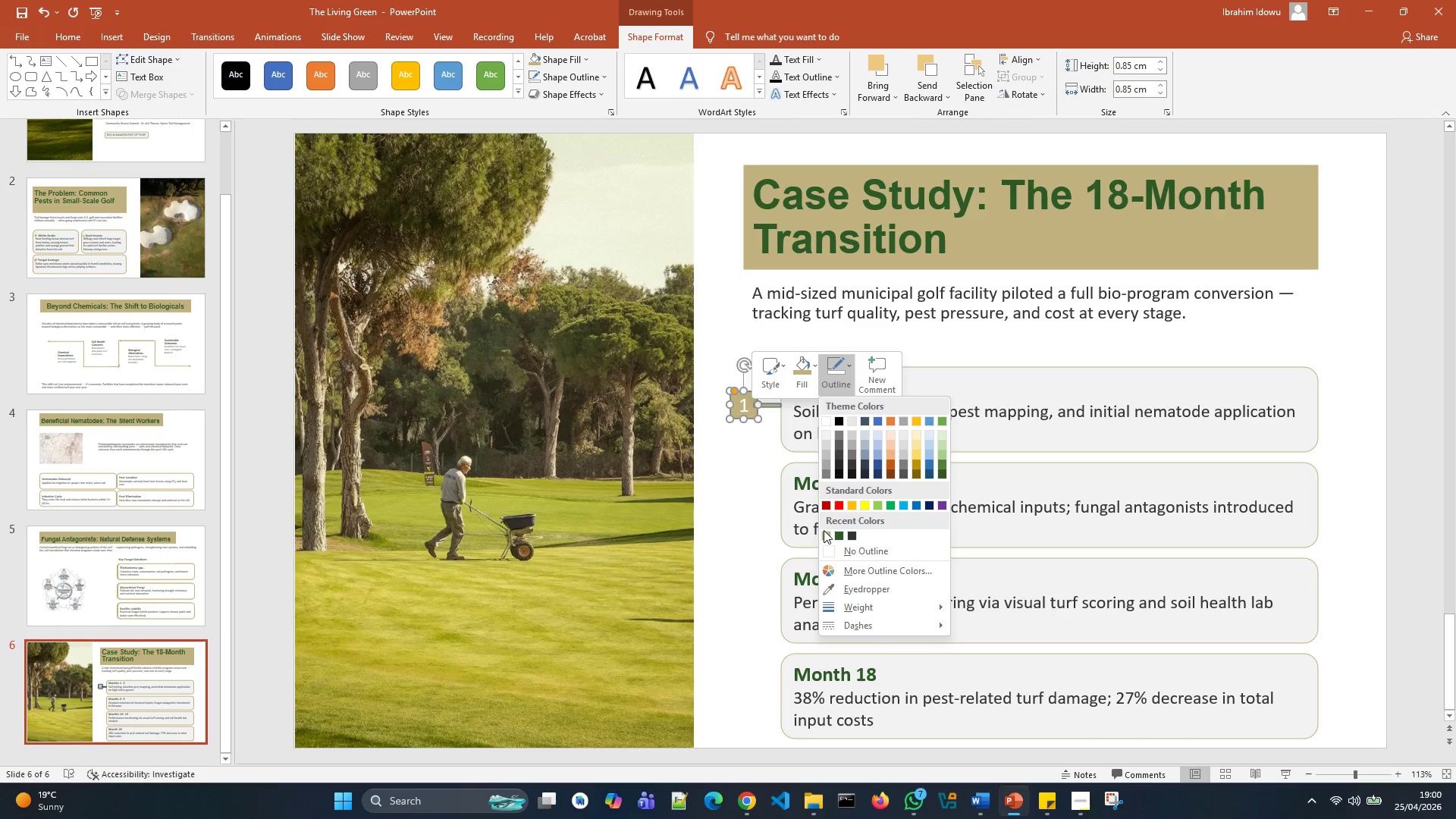 
left_click([824, 535])
 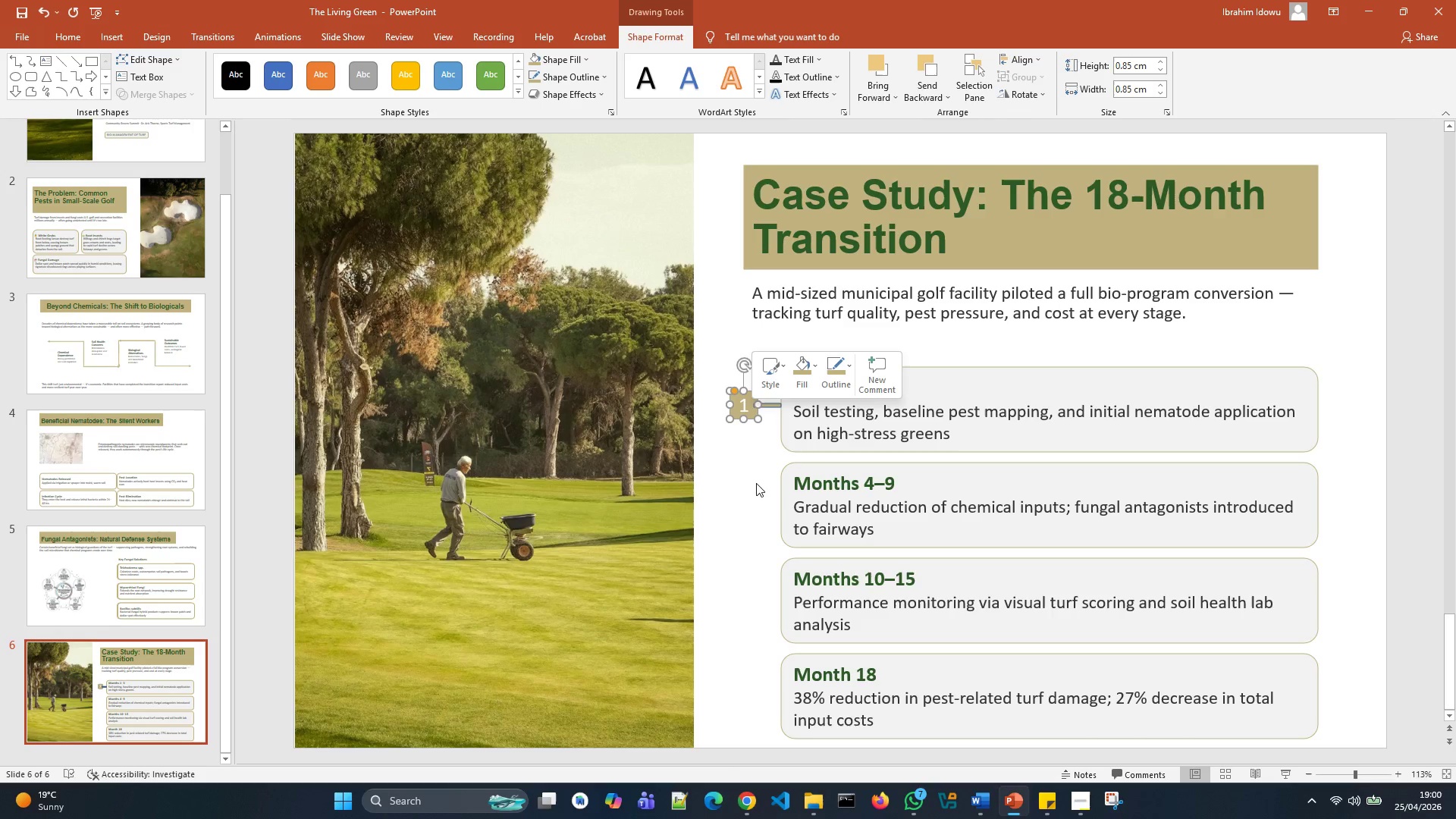 
left_click([756, 481])
 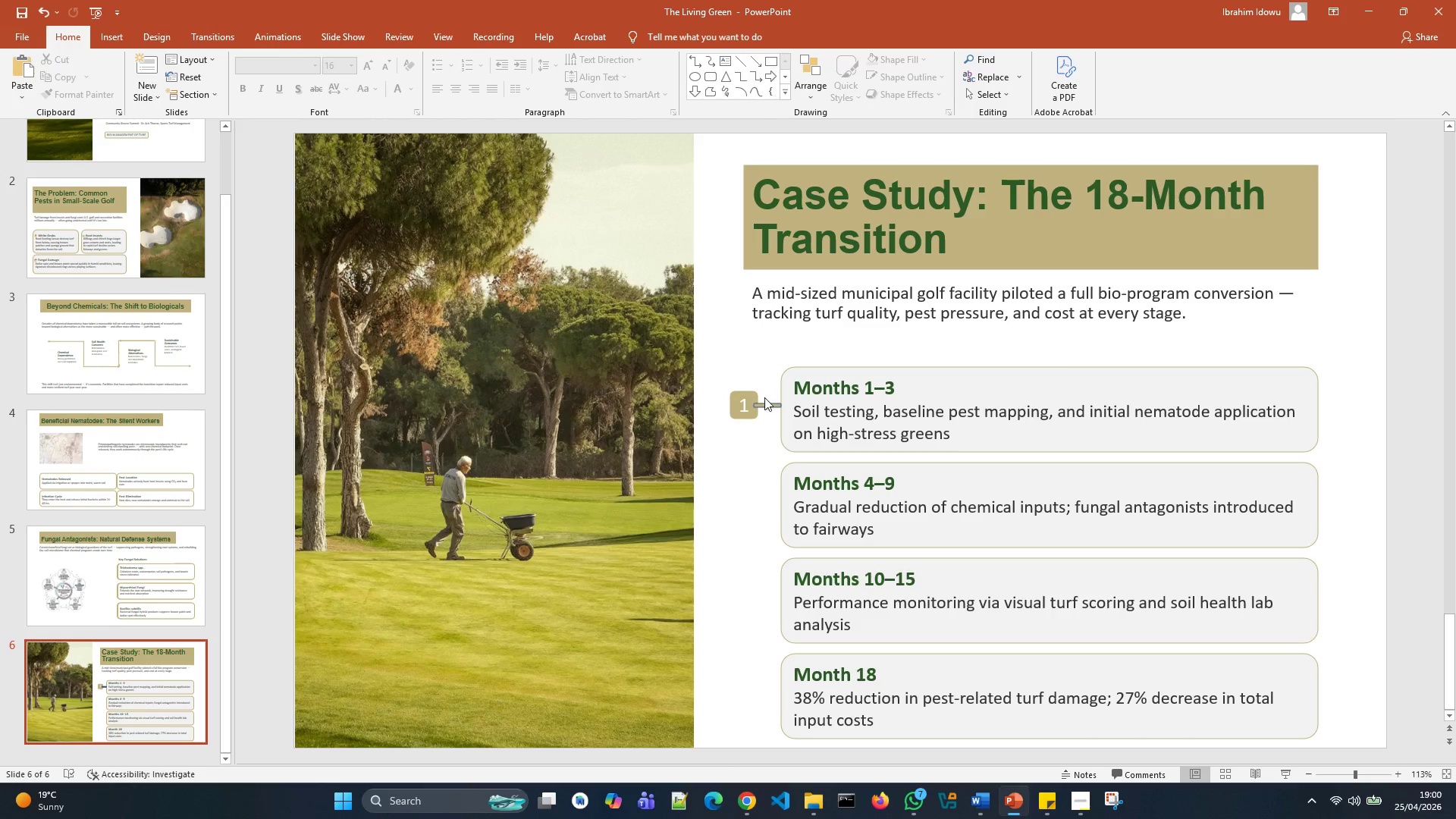 
left_click([767, 403])
 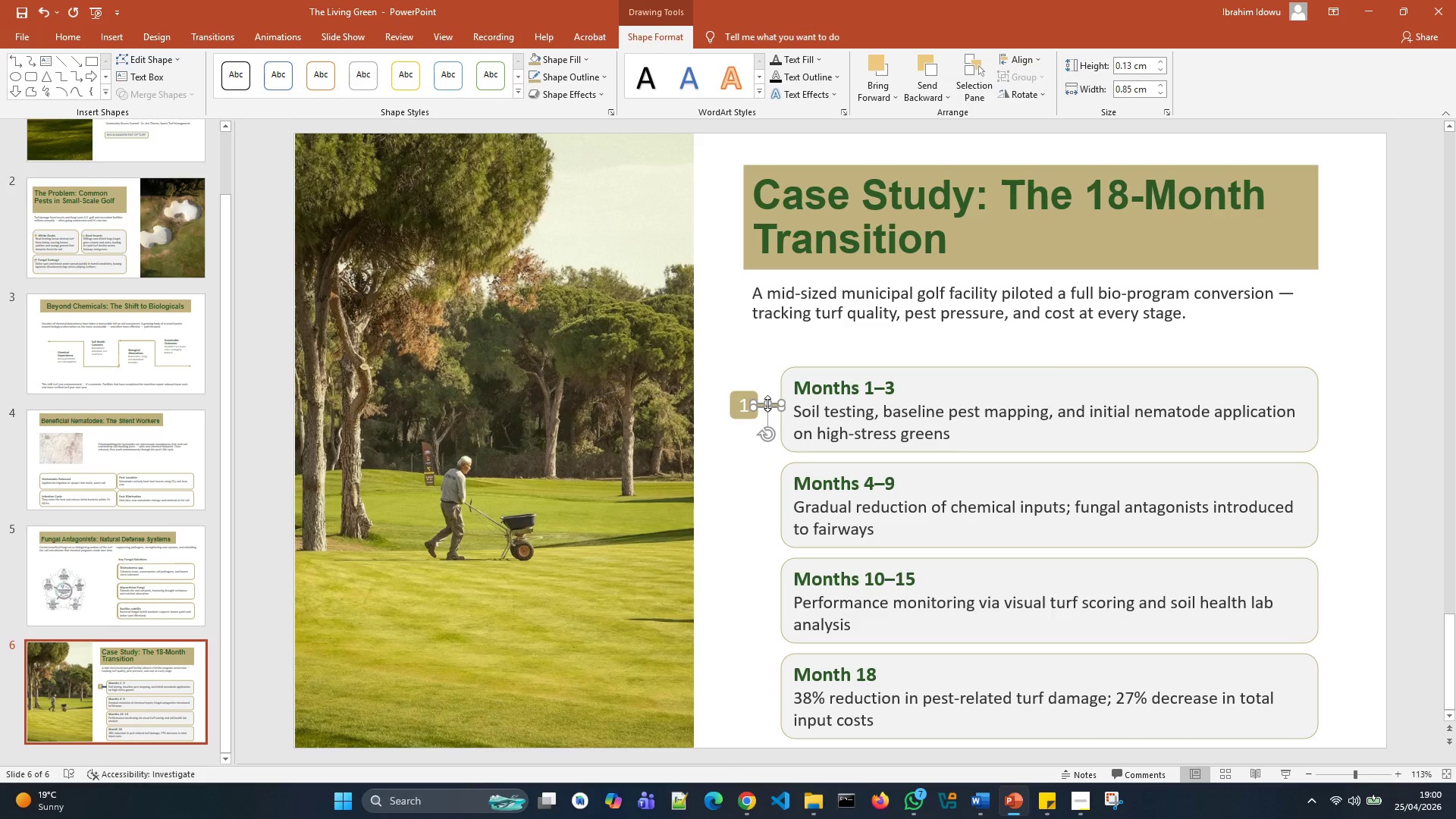 
right_click([767, 403])
 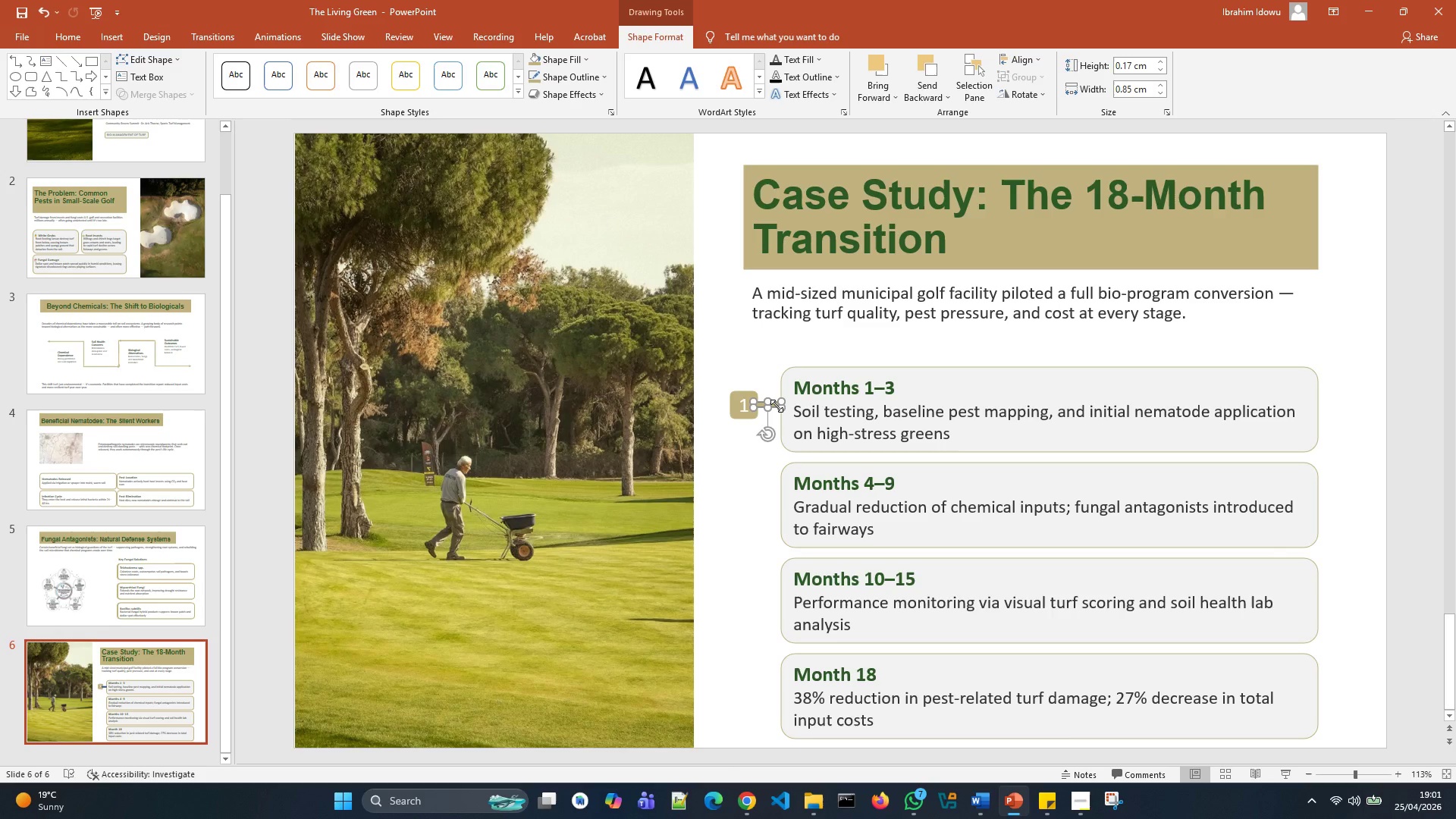 
right_click([775, 403])
 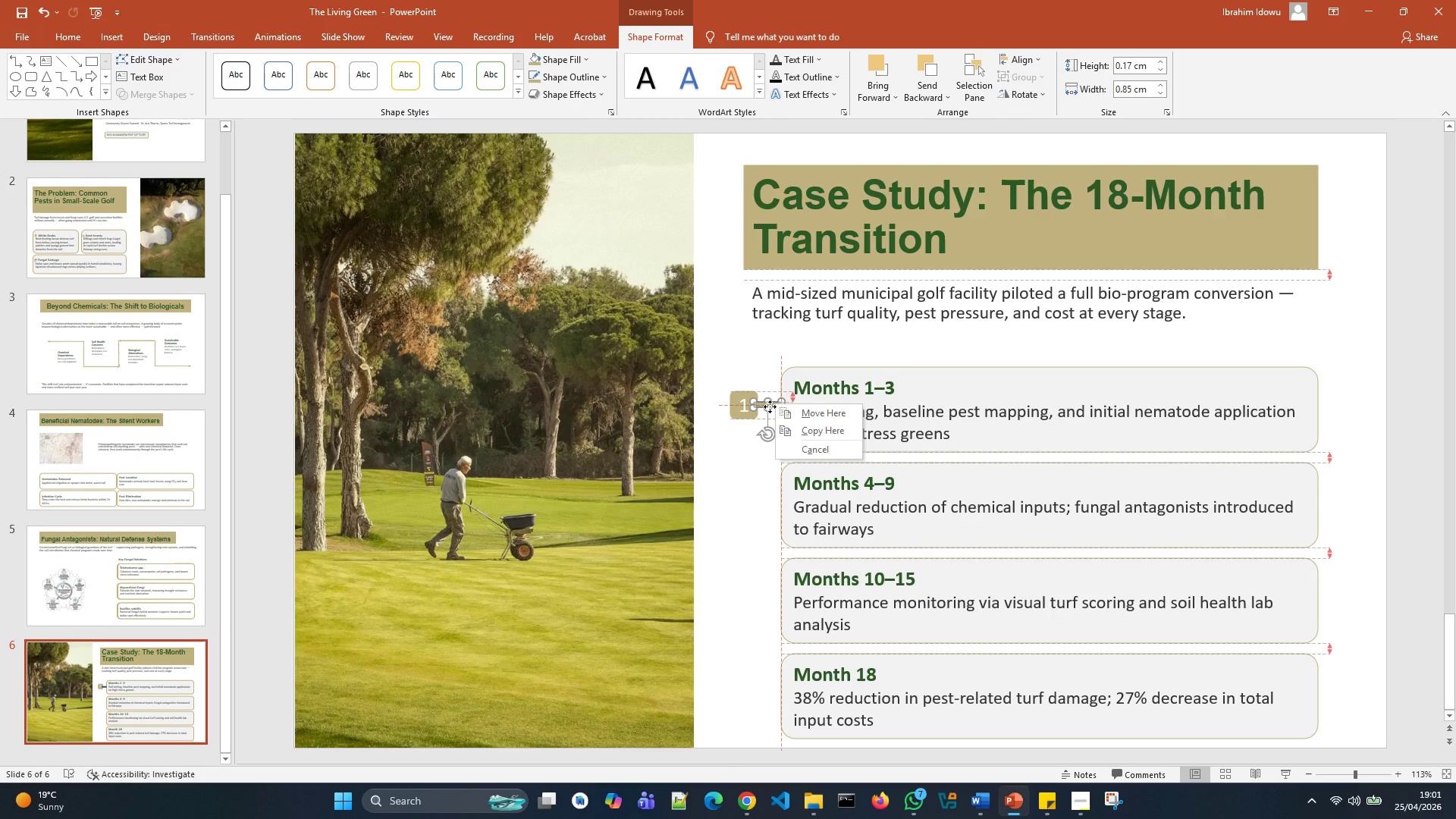 
right_click([770, 406])
 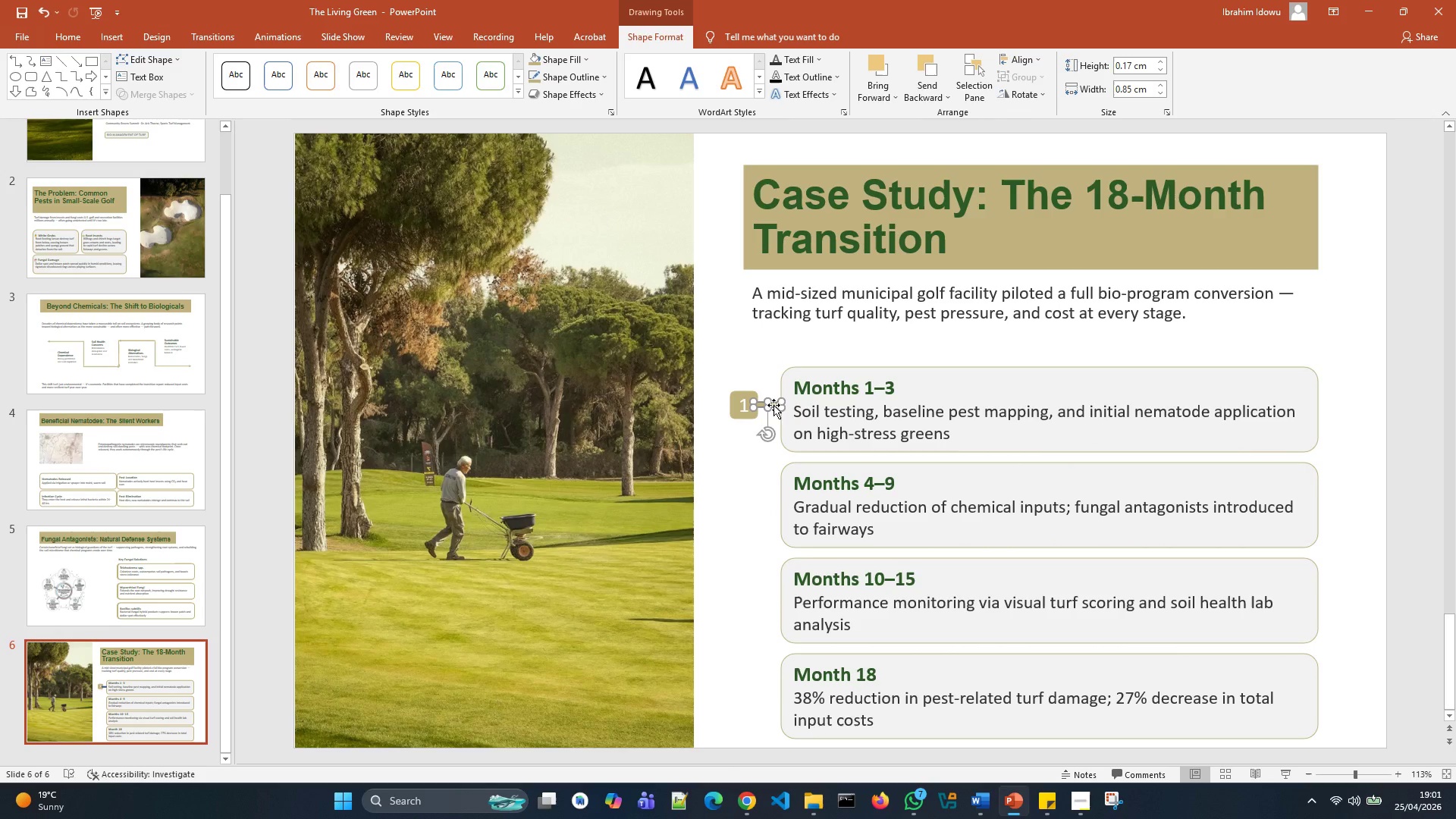 
right_click([774, 405])
 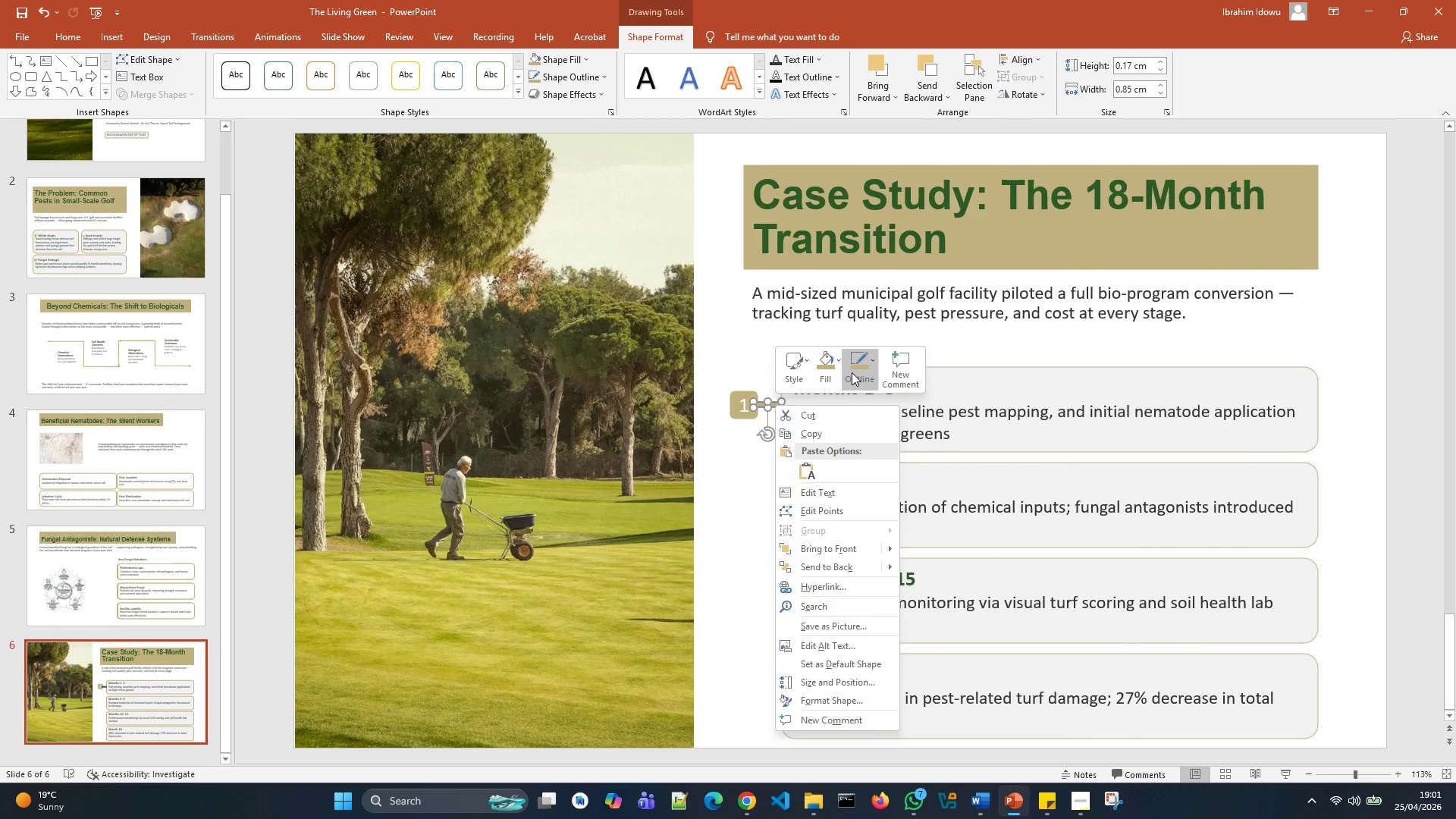 
left_click([852, 372])
 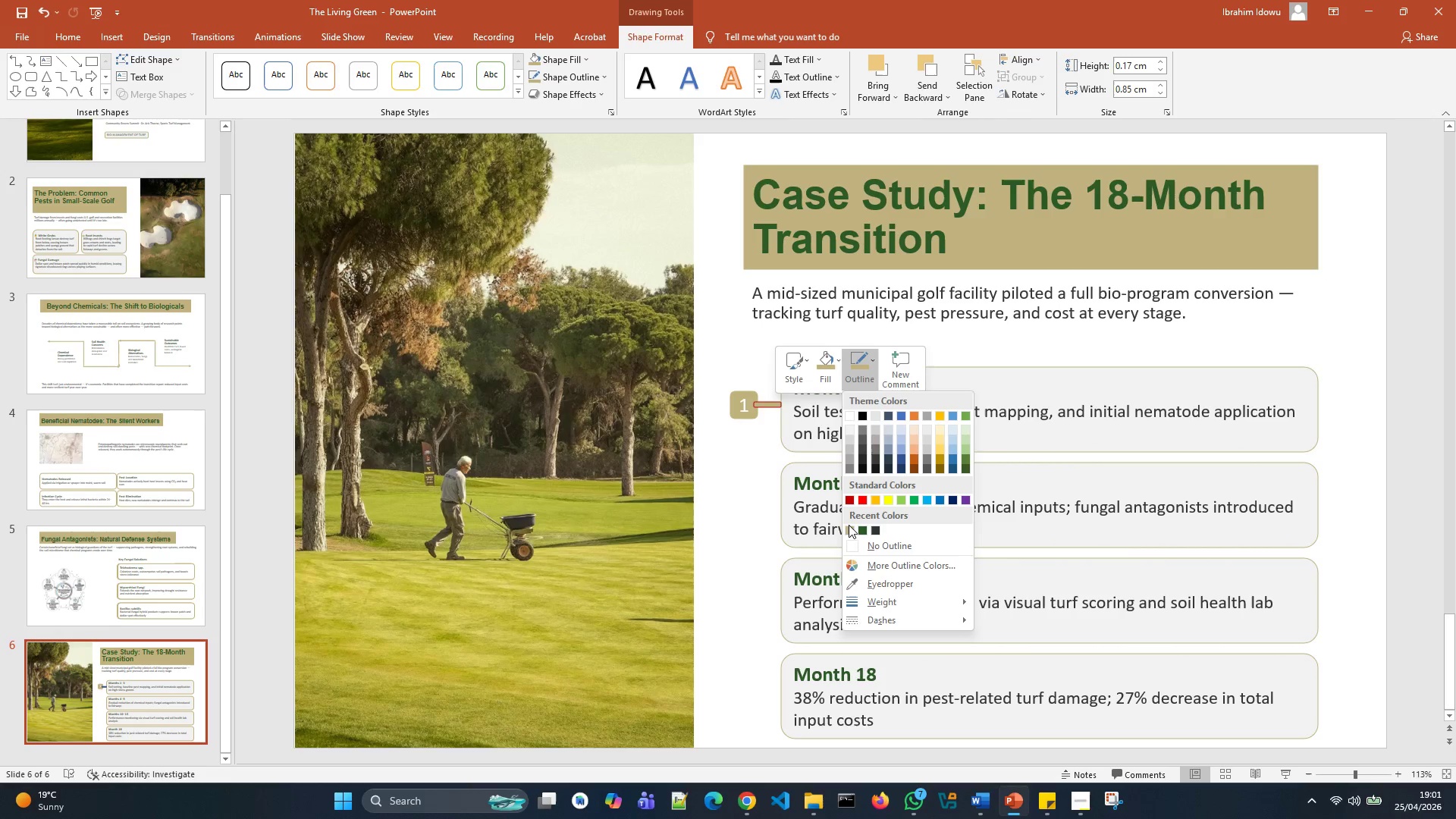 
left_click([848, 526])
 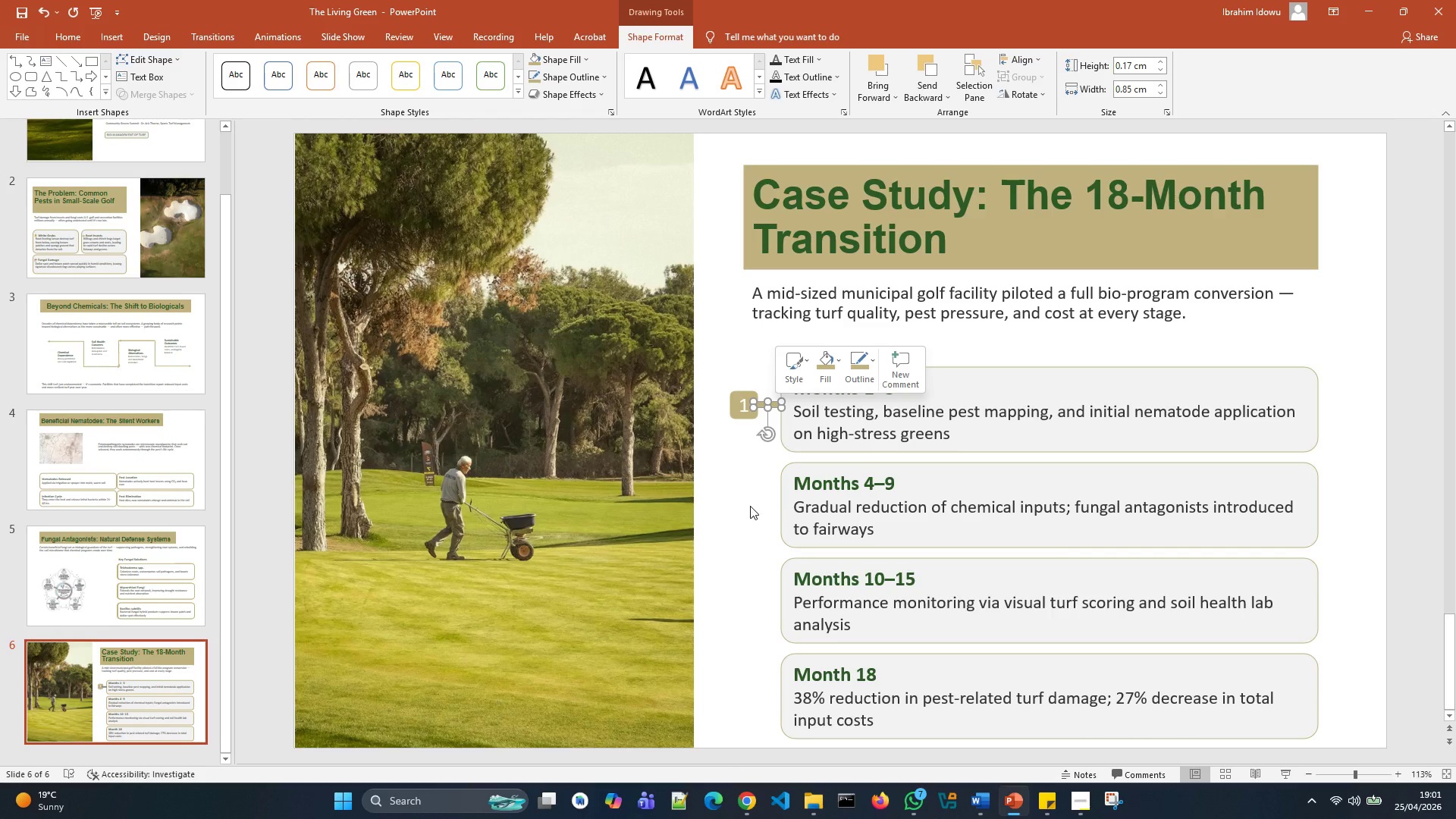 
left_click([750, 505])
 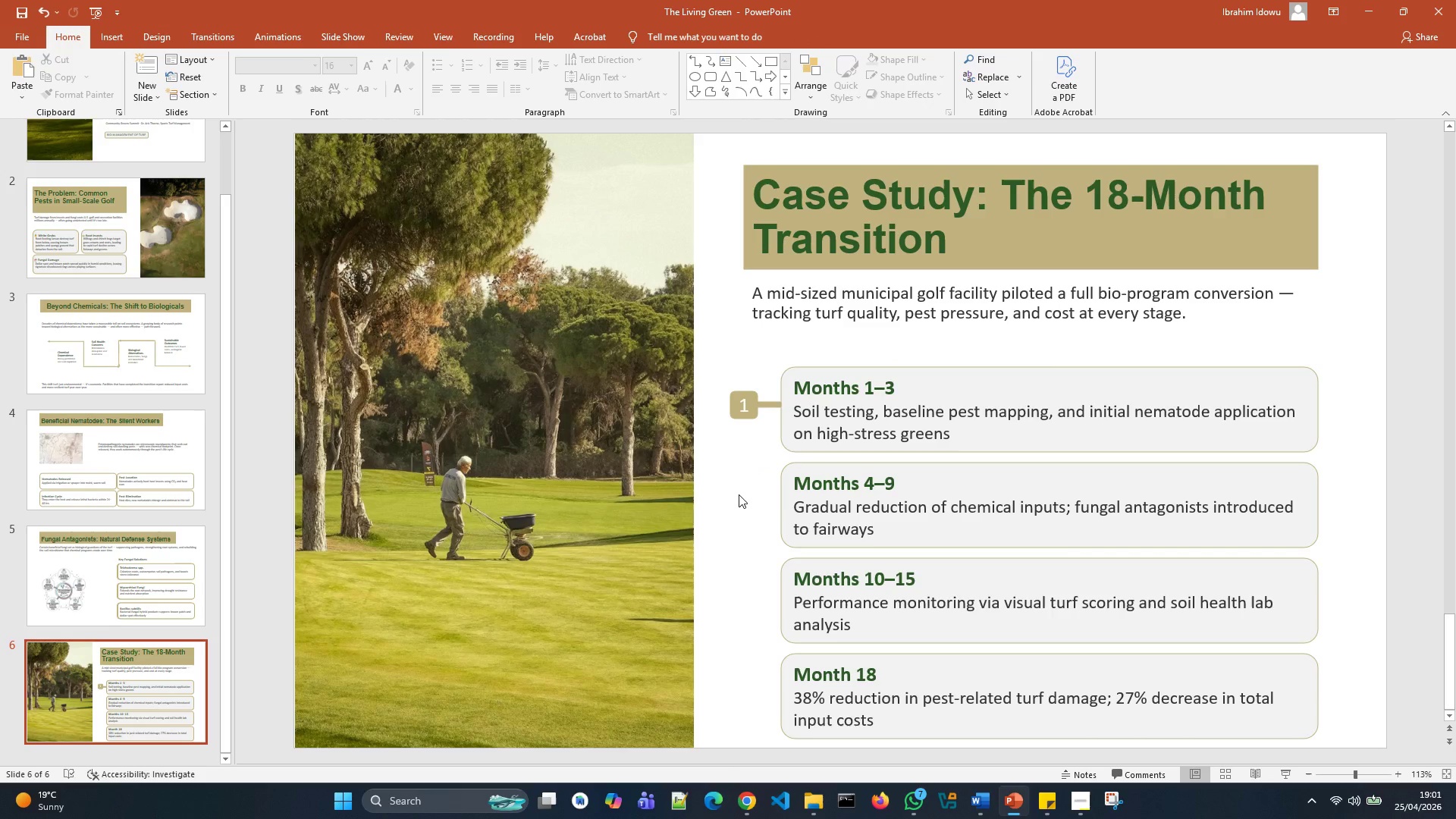 
wait(9.73)
 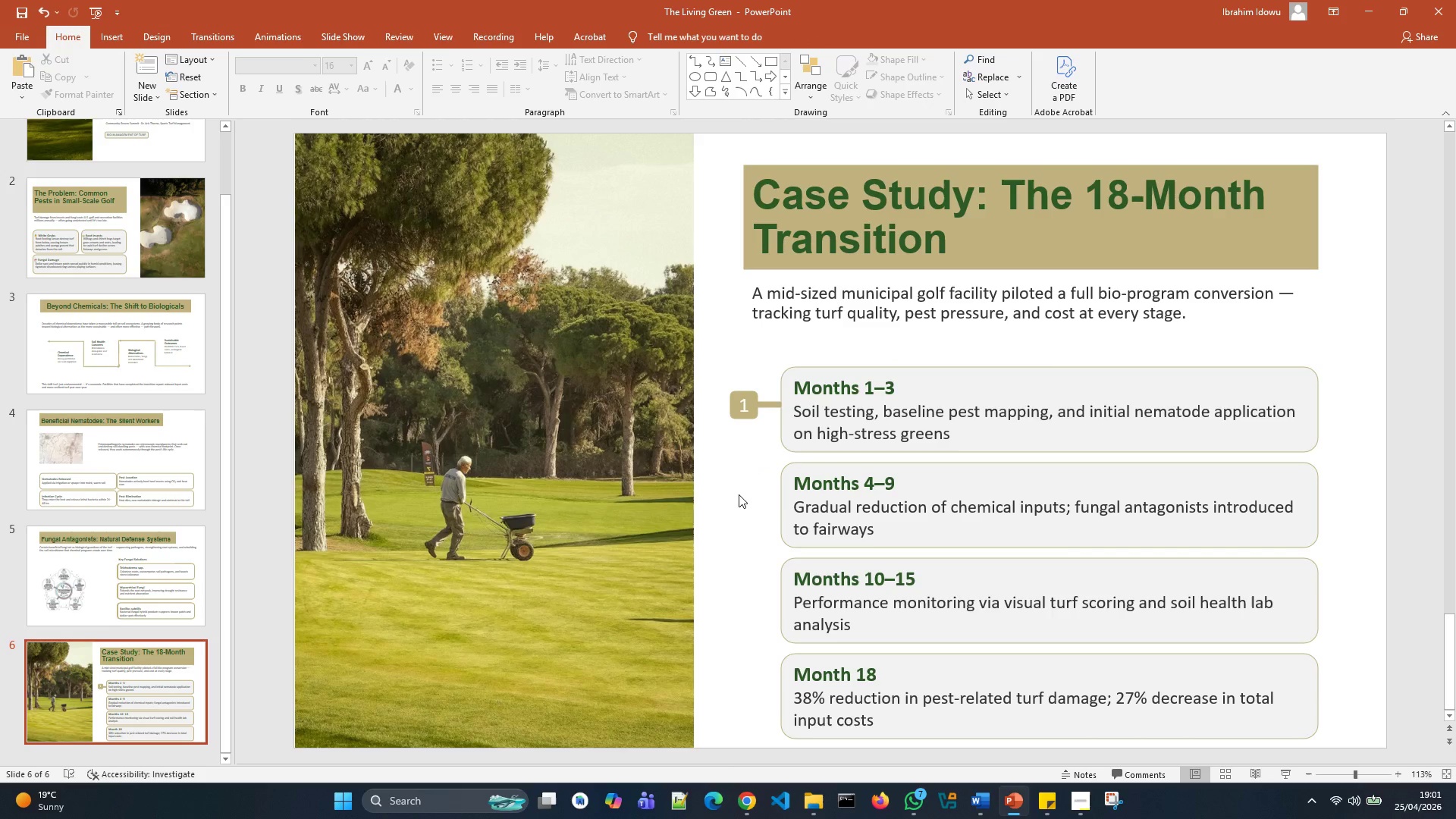 
left_click([741, 399])
 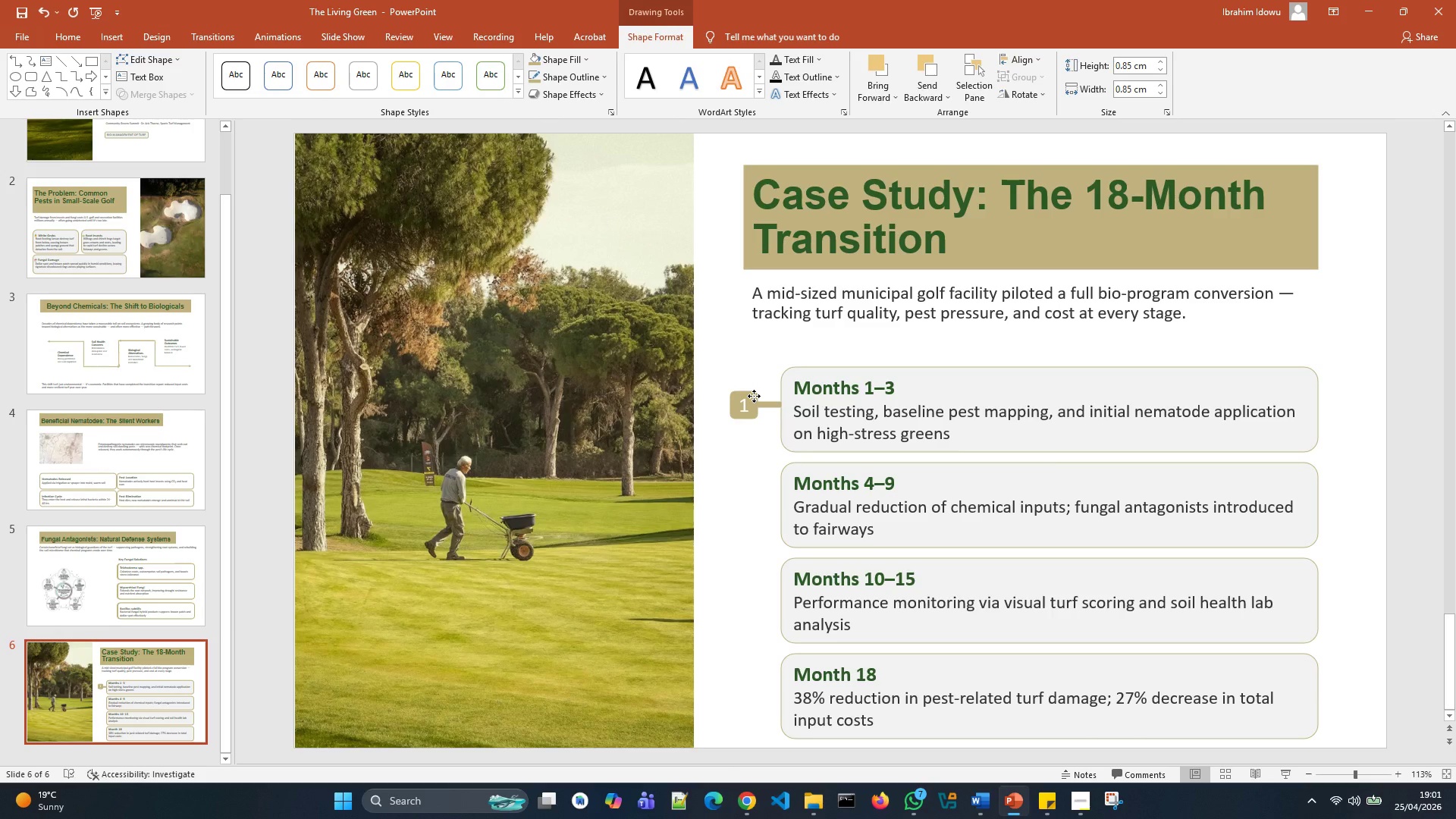 
left_click([754, 396])
 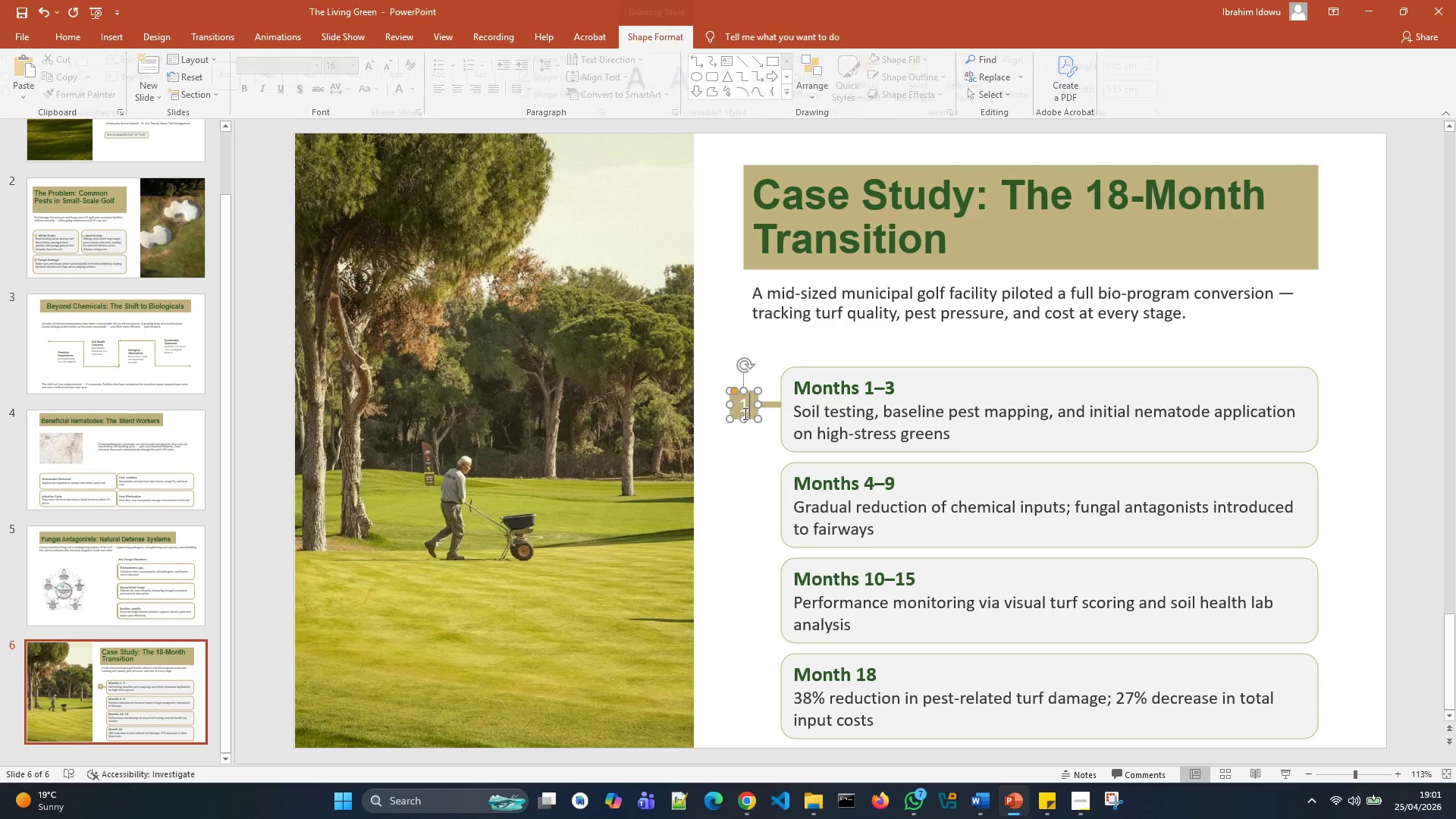 
wait(6.19)
 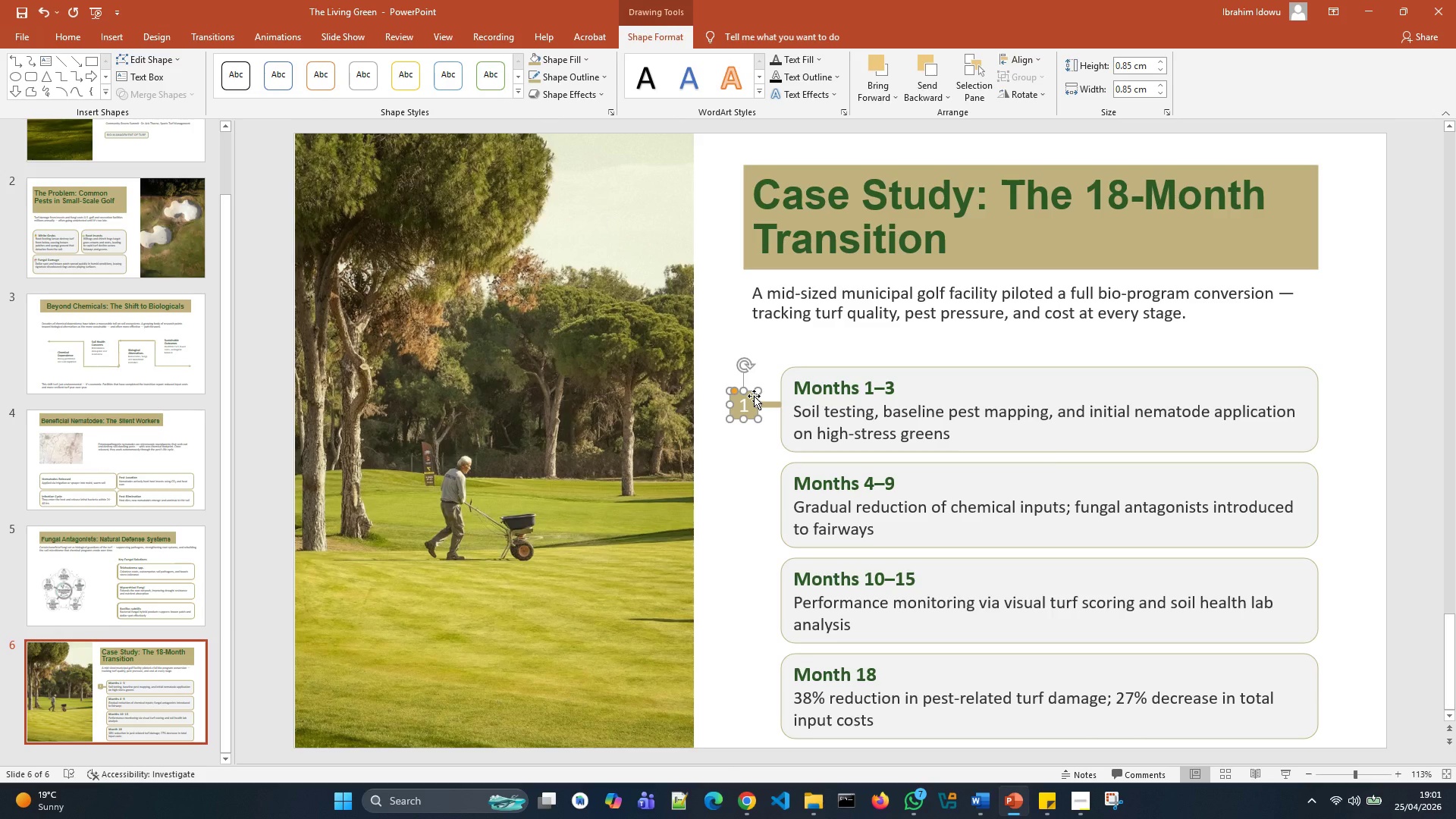 
key(Backspace)
 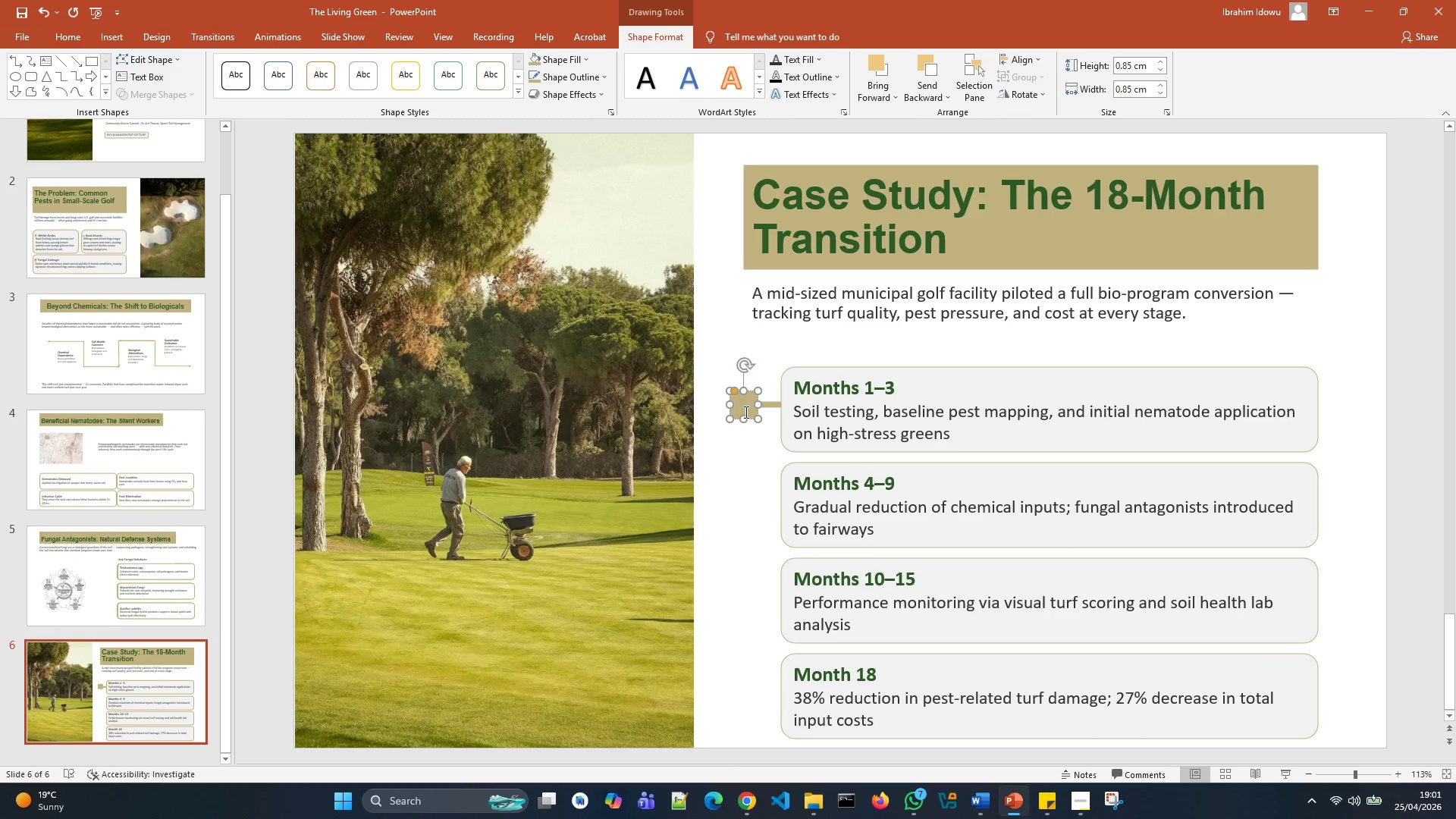 
key(1)
 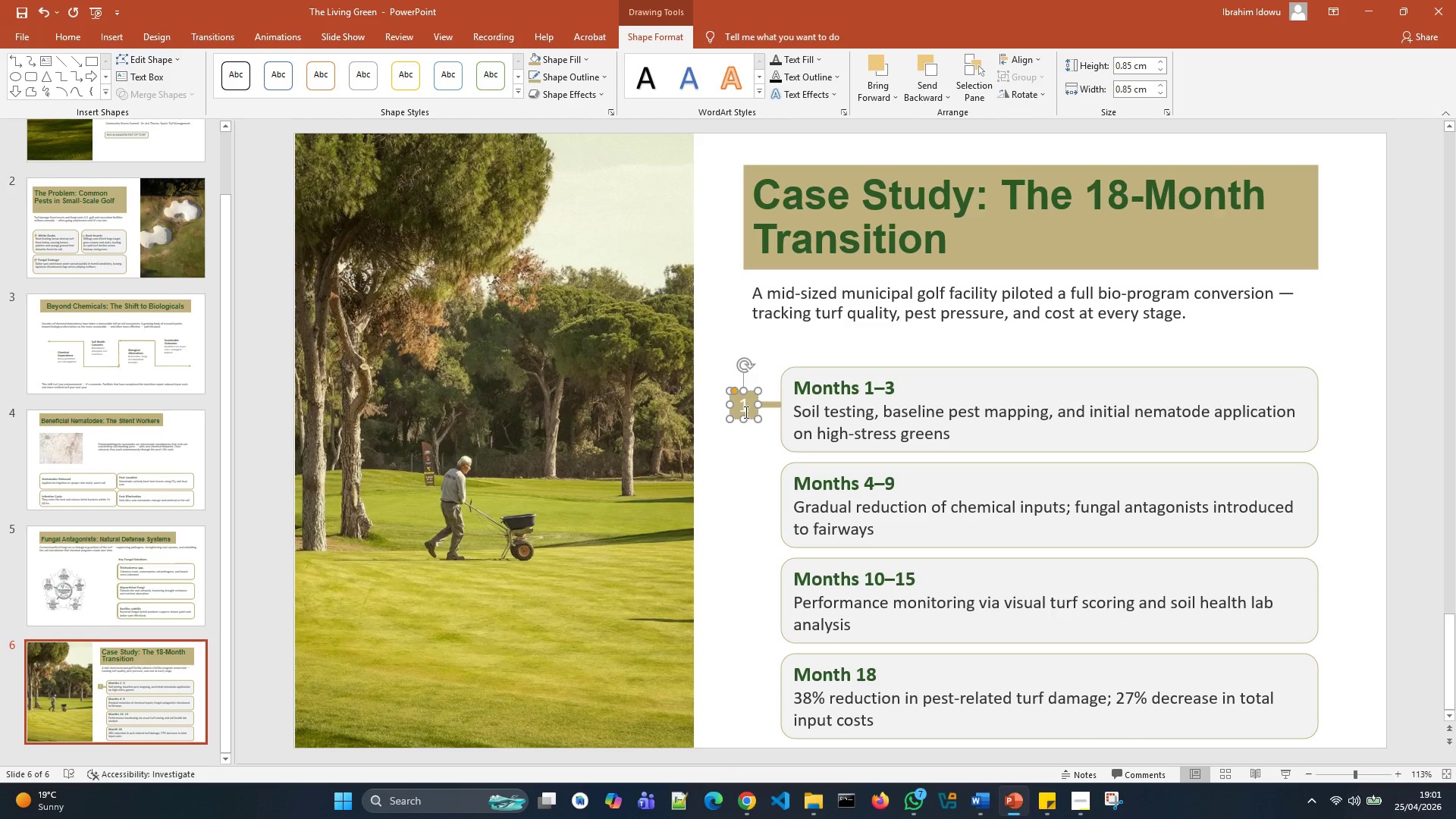 
left_click_drag(start_coordinate=[745, 412], to_coordinate=[739, 407])
 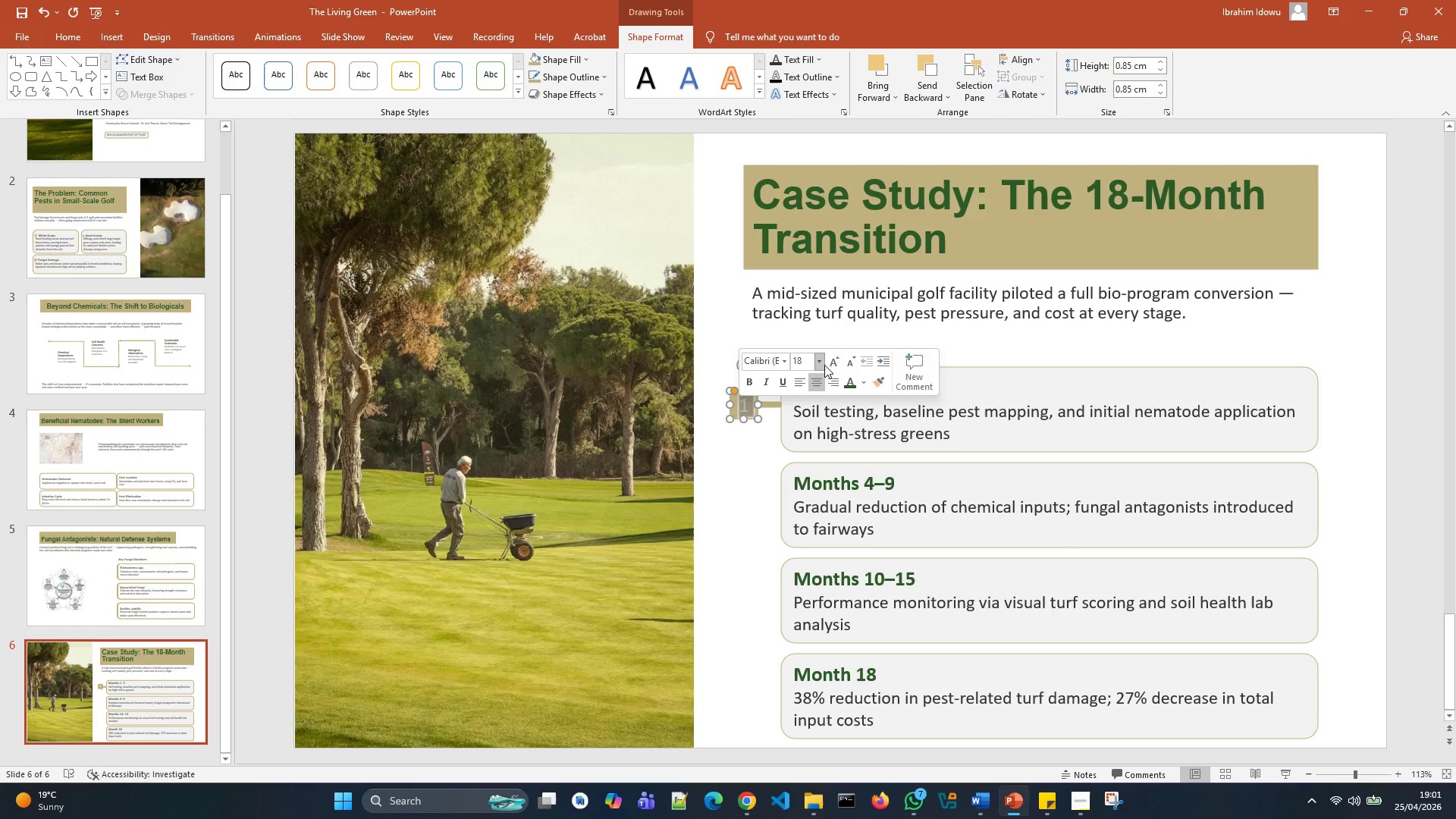 
left_click([829, 358])
 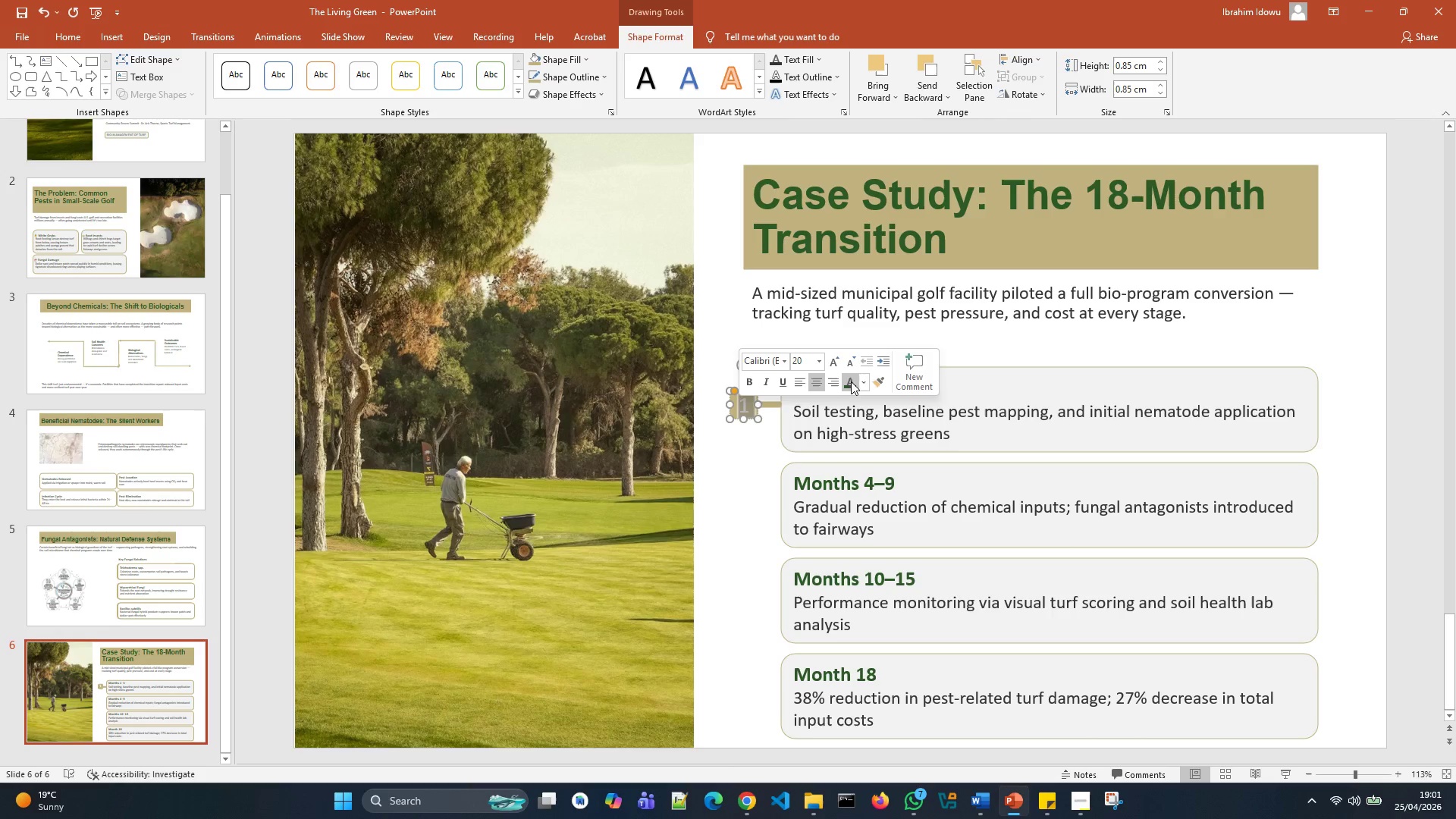 
left_click([860, 381])
 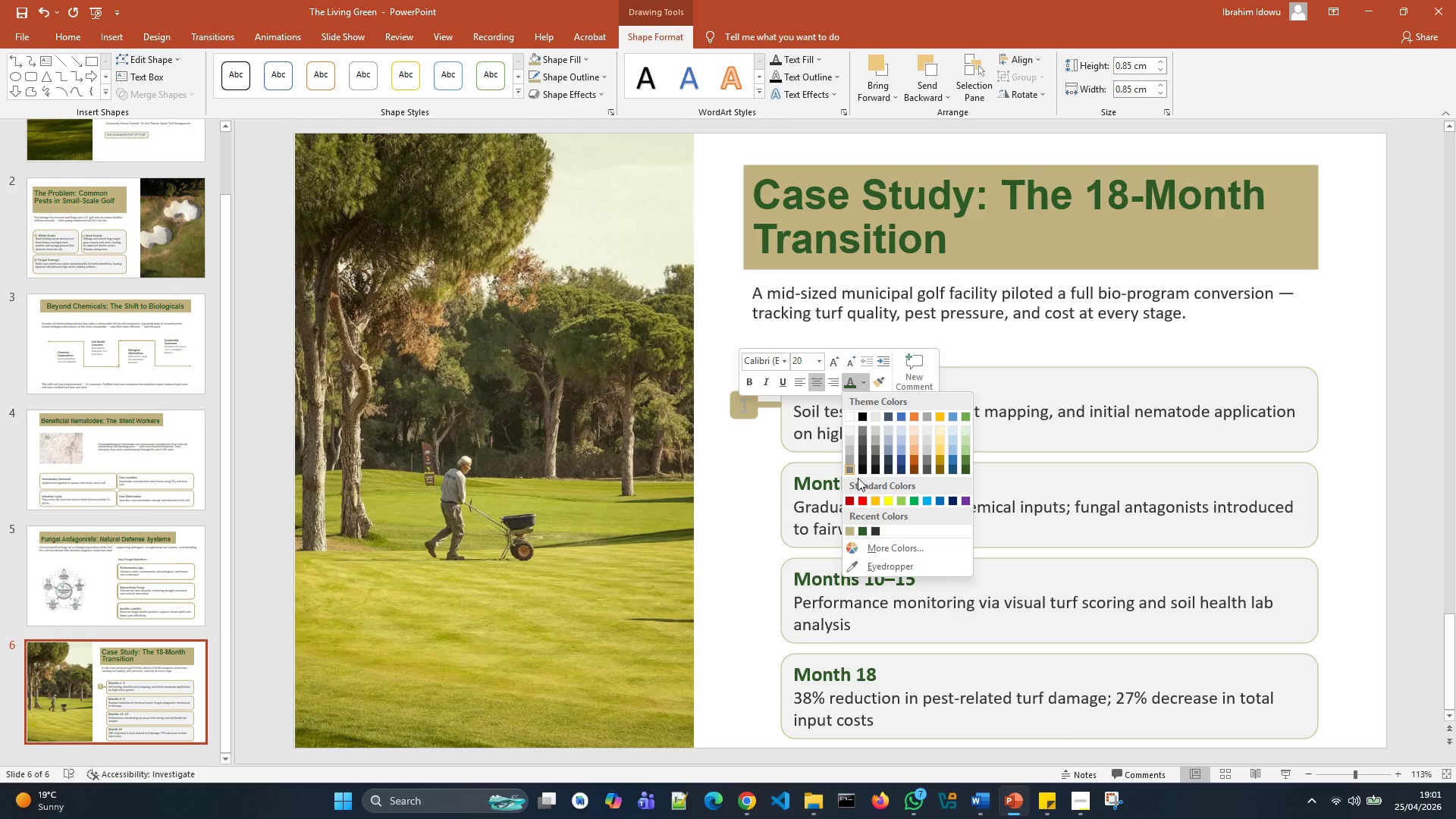 
left_click([874, 529])
 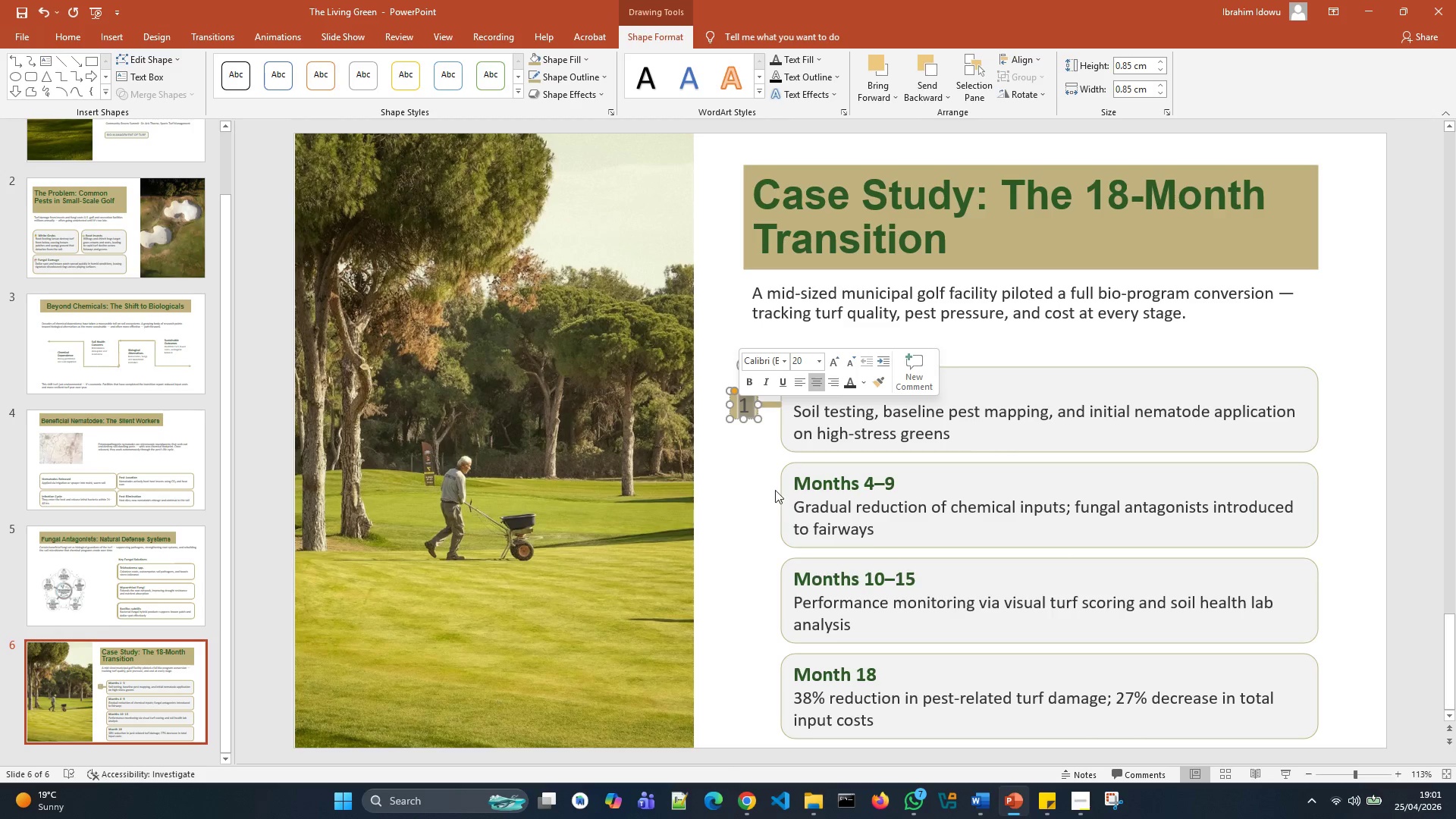 
left_click([759, 484])
 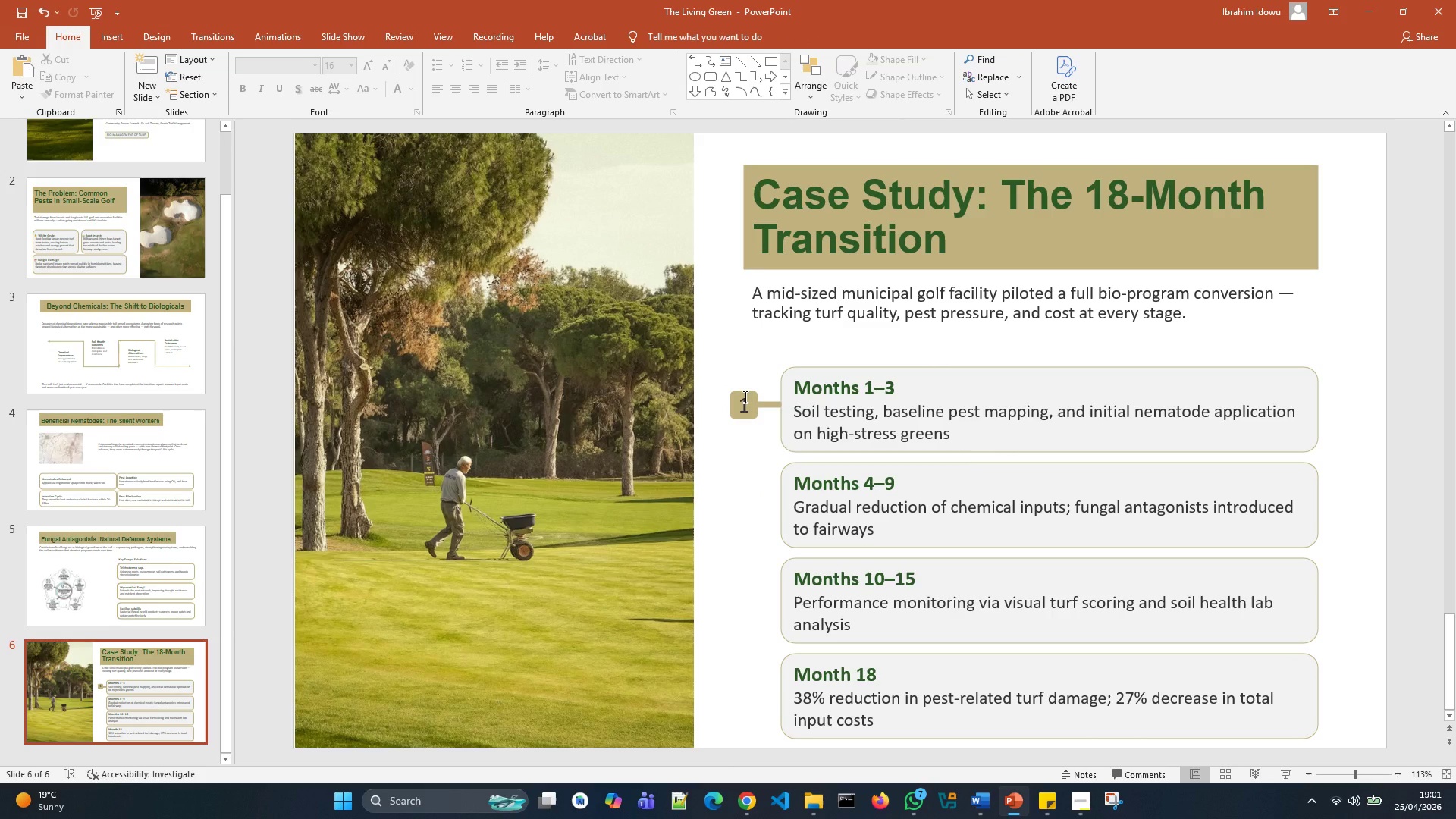 
left_click([744, 392])
 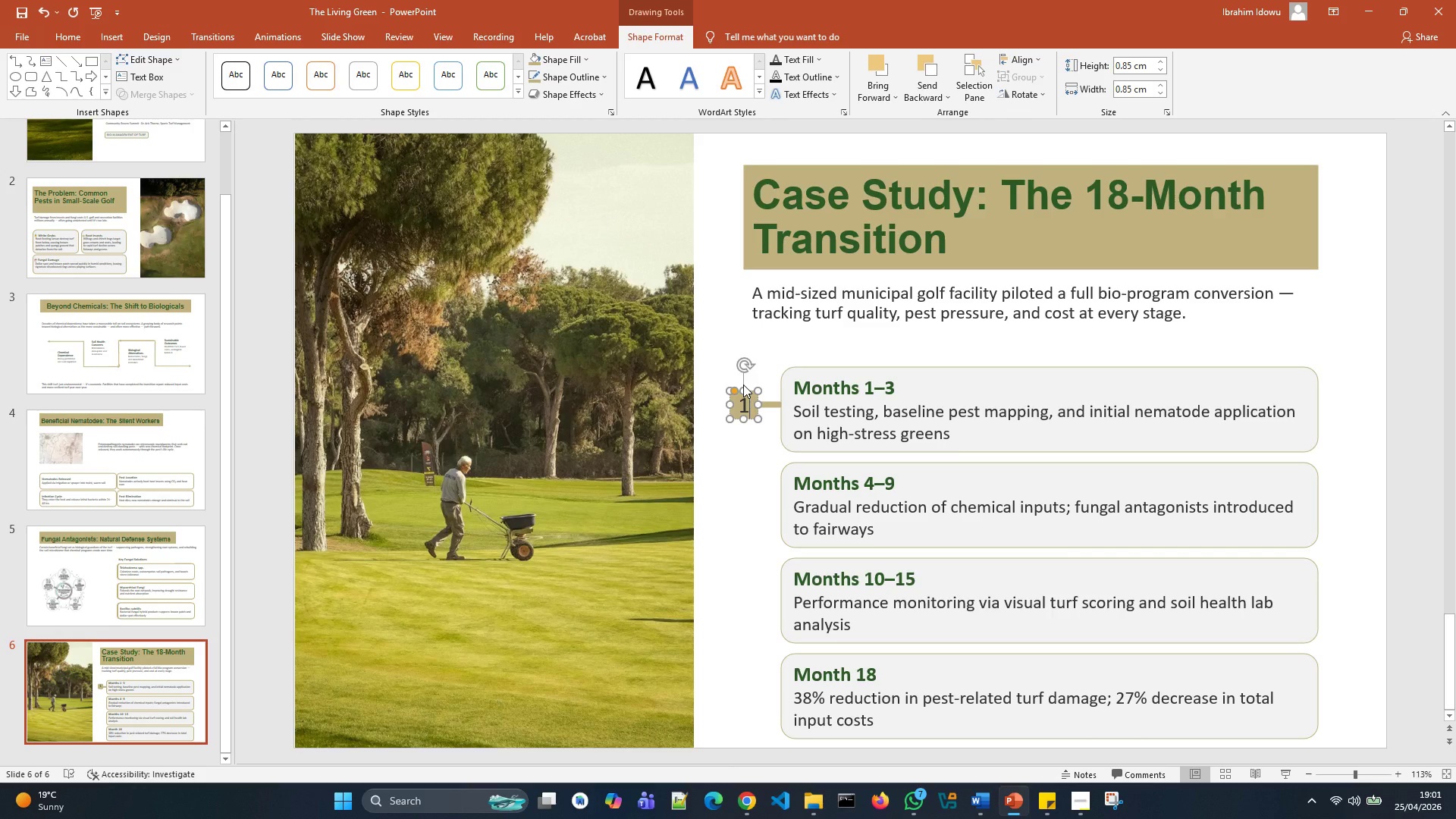 
wait(7.03)
 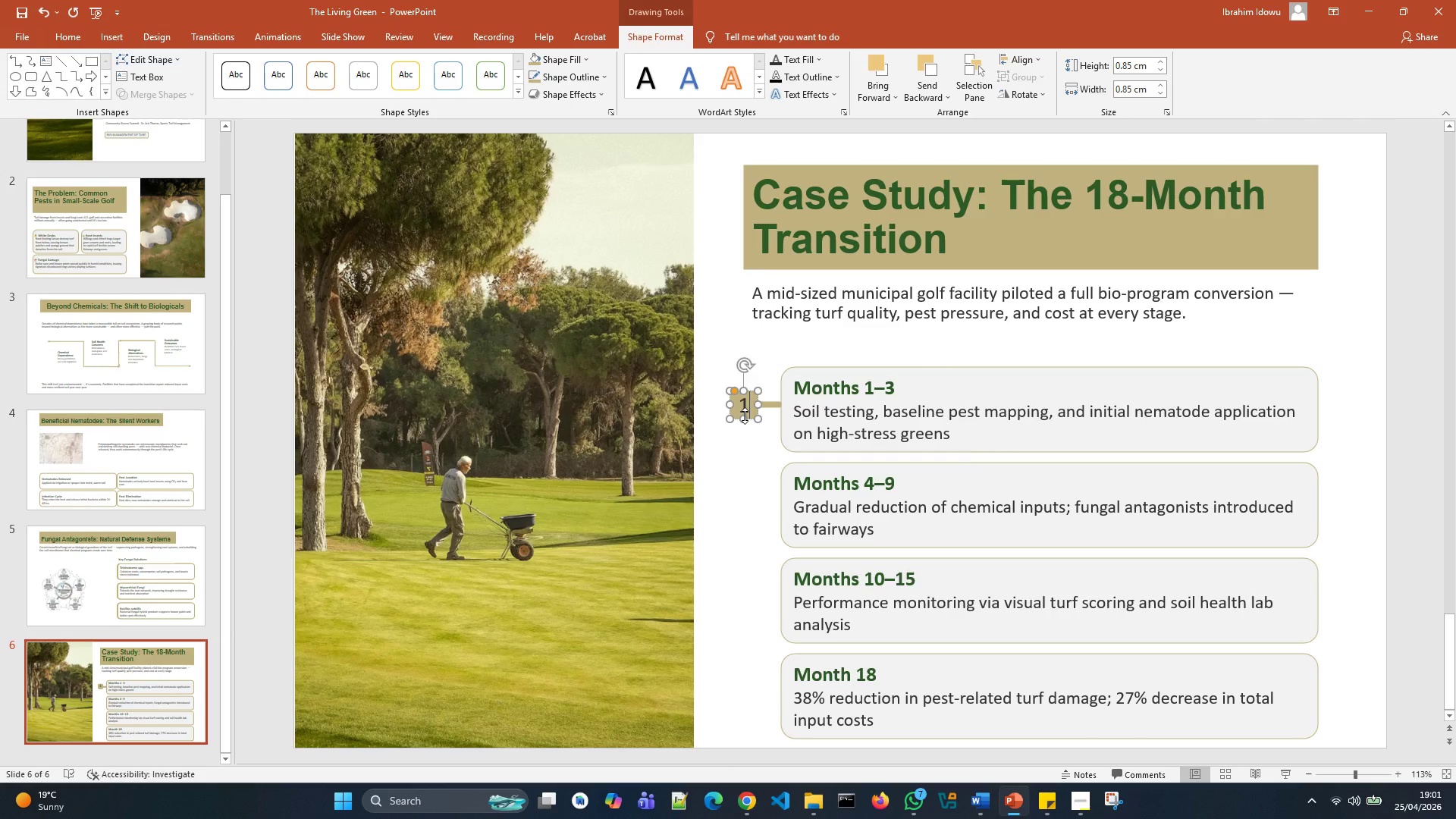 
left_click([732, 398])
 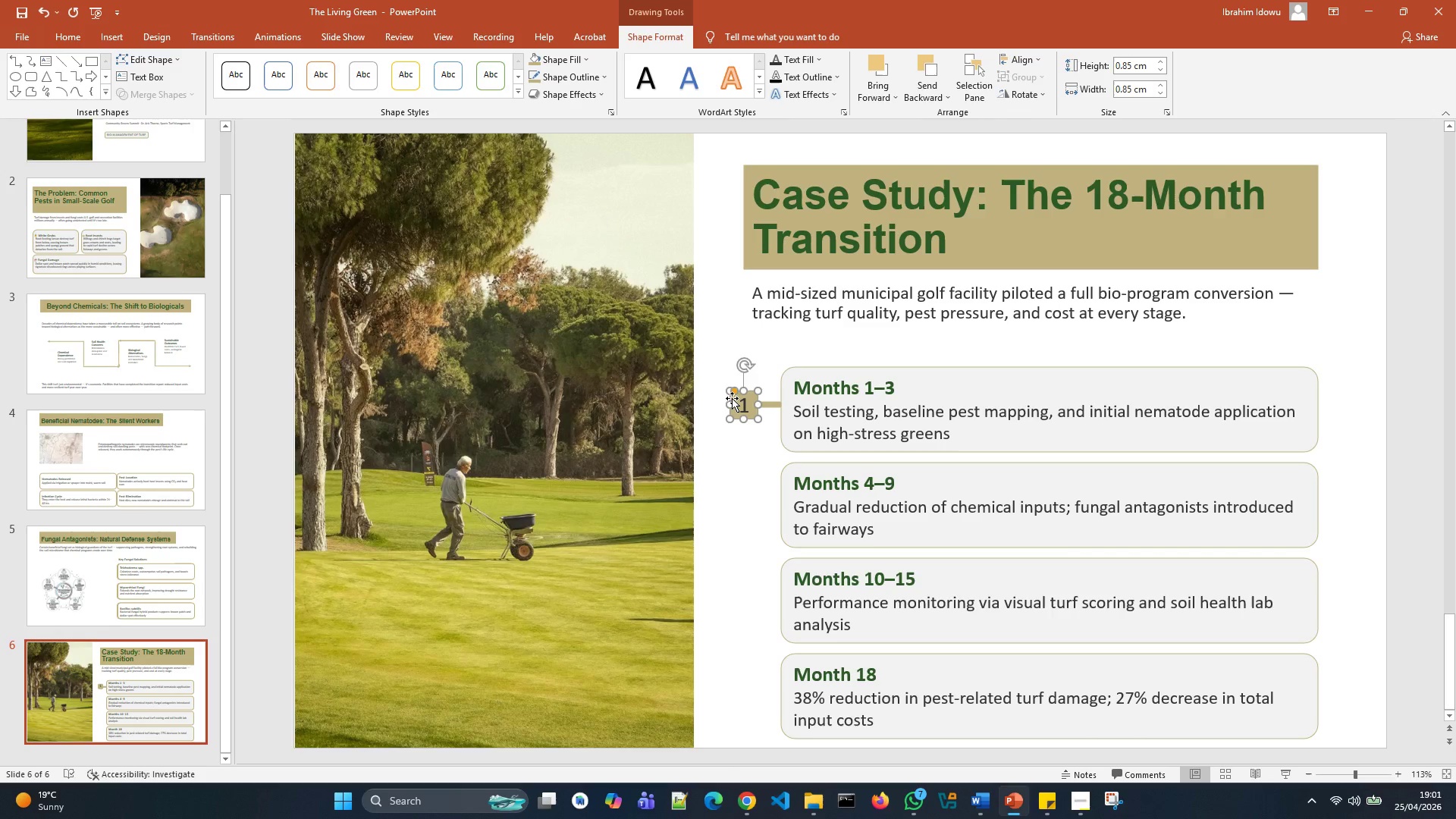 
key(Control+D)
 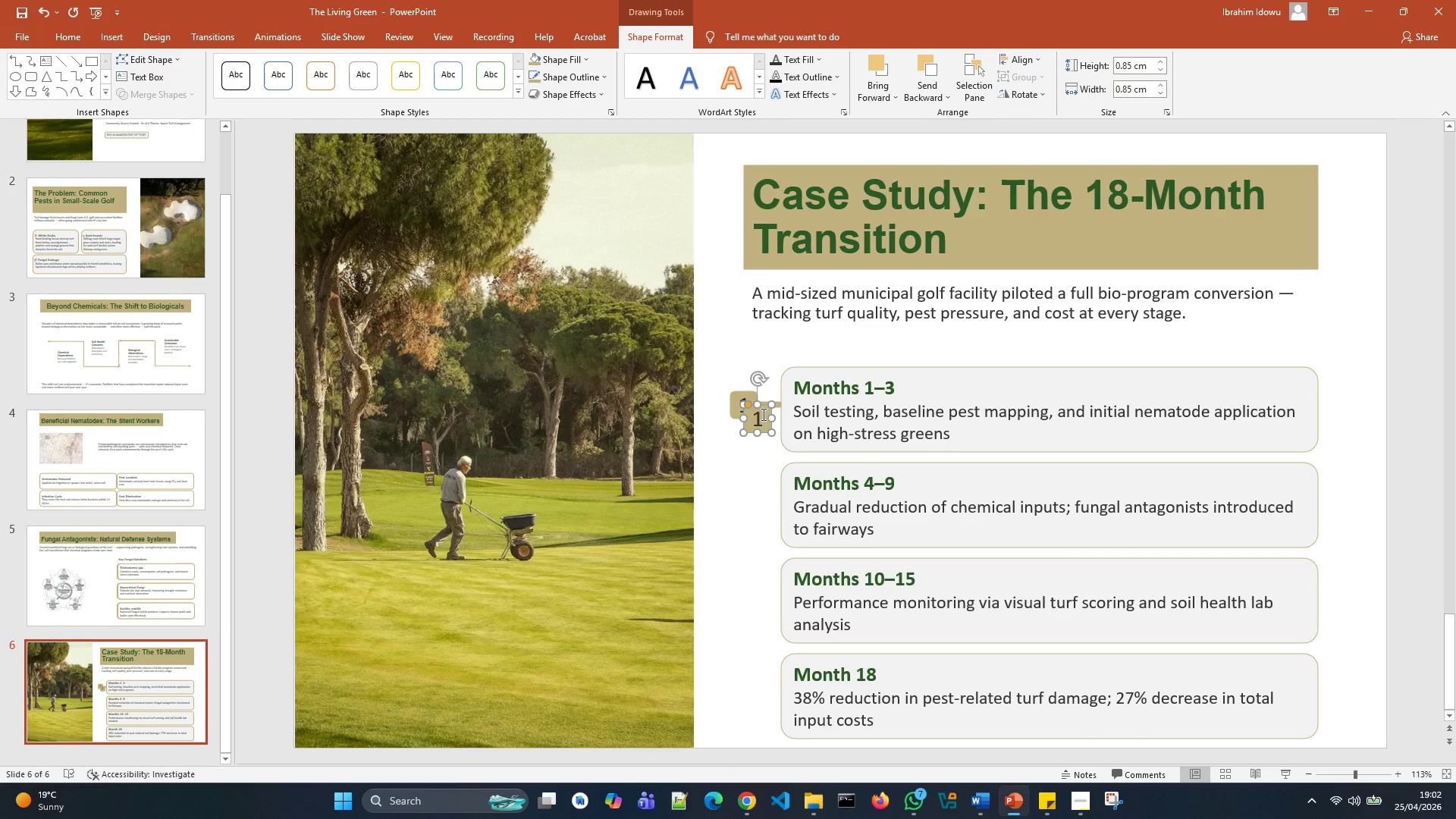 
left_click_drag(start_coordinate=[768, 422], to_coordinate=[755, 507])
 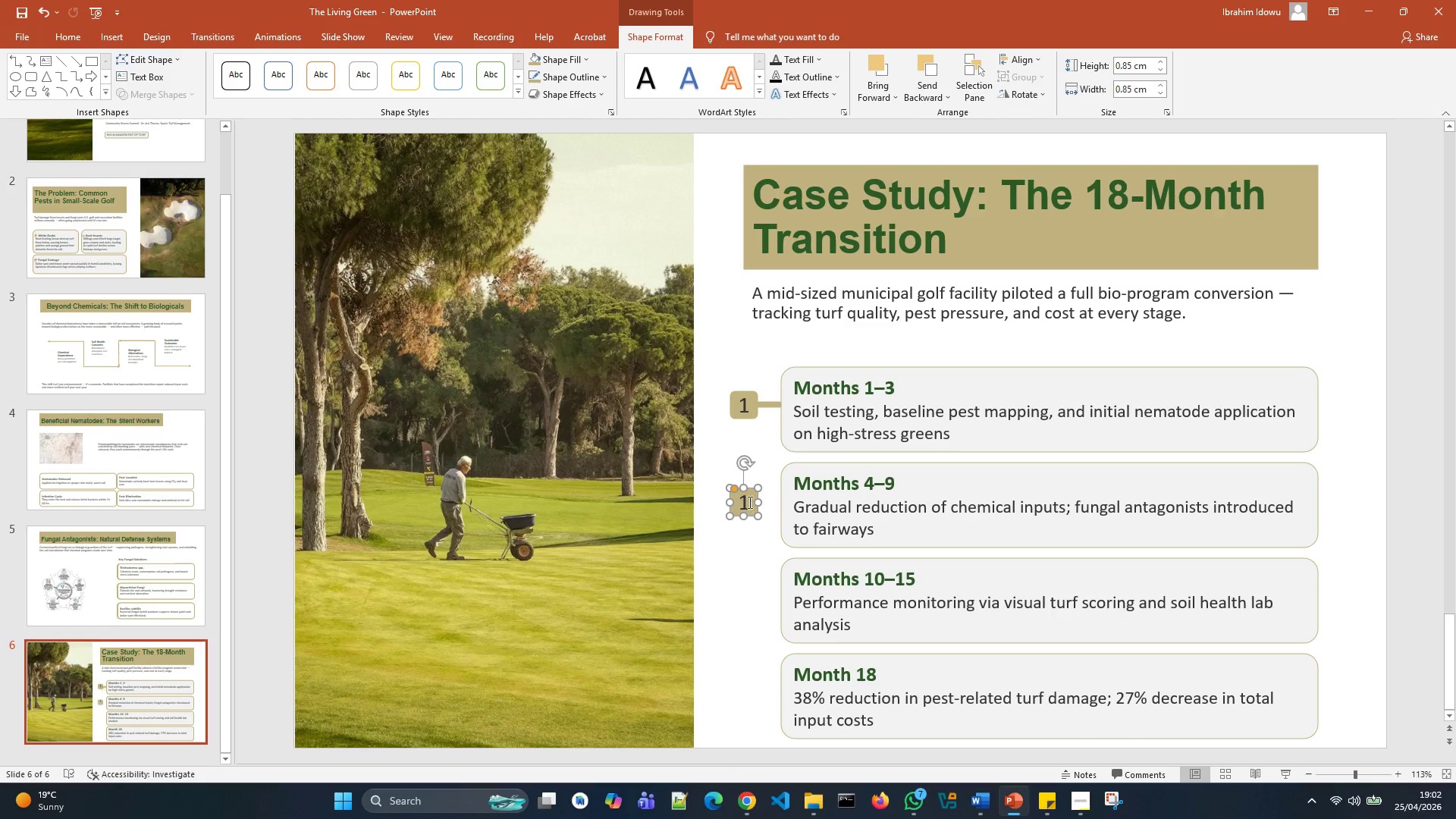 
left_click([748, 501])
 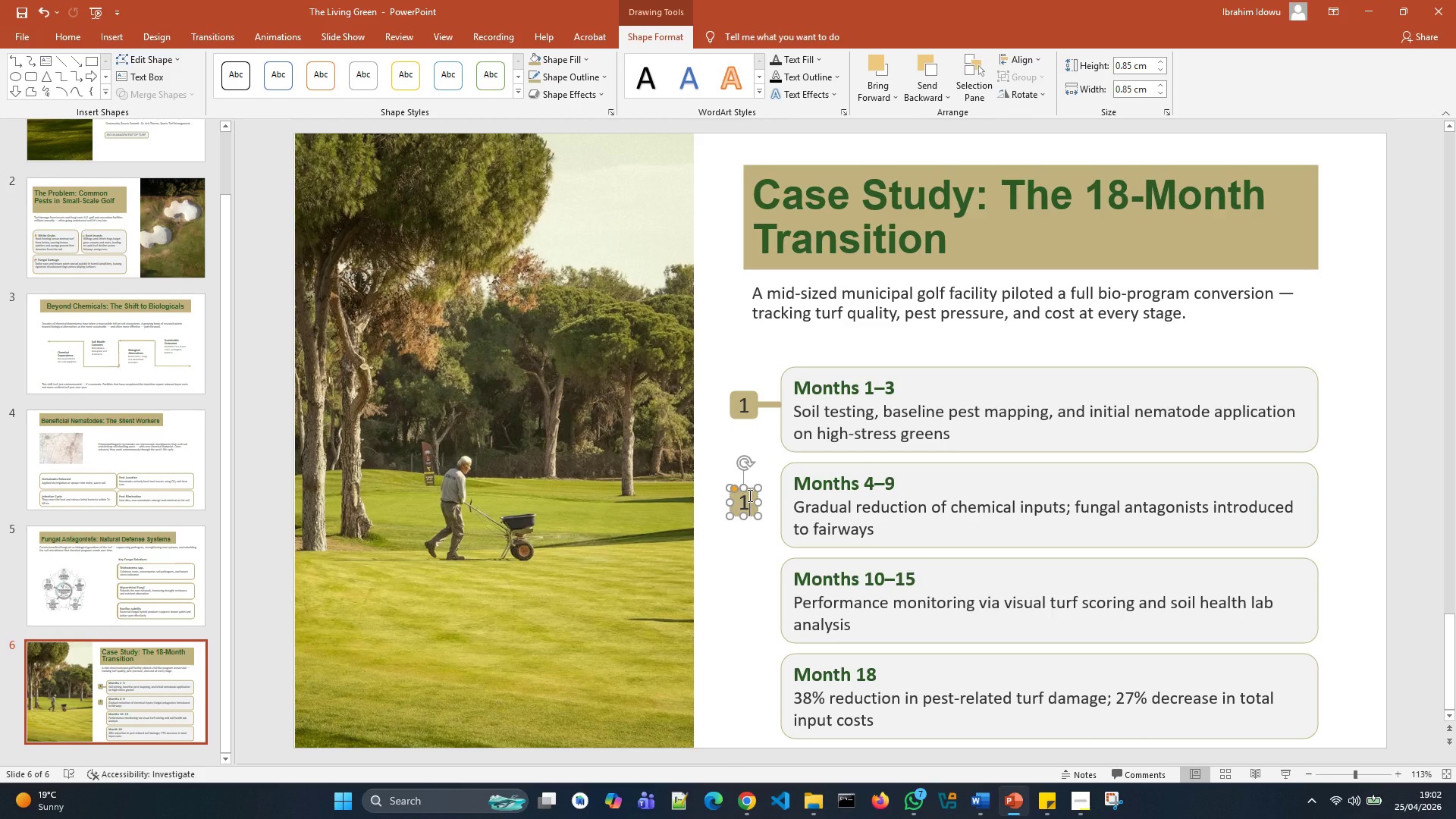 
key(Backspace)
 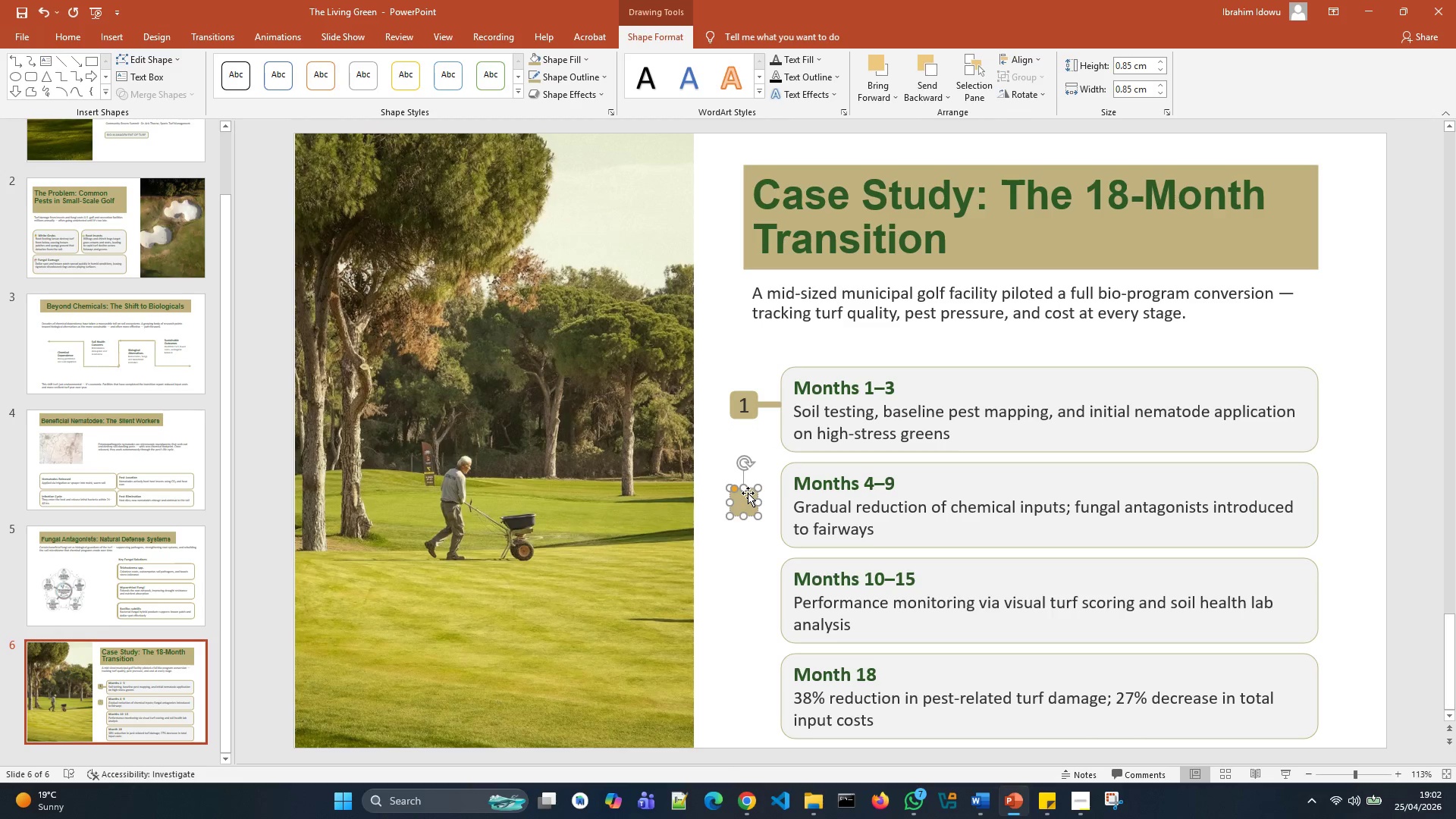 
key(2)
 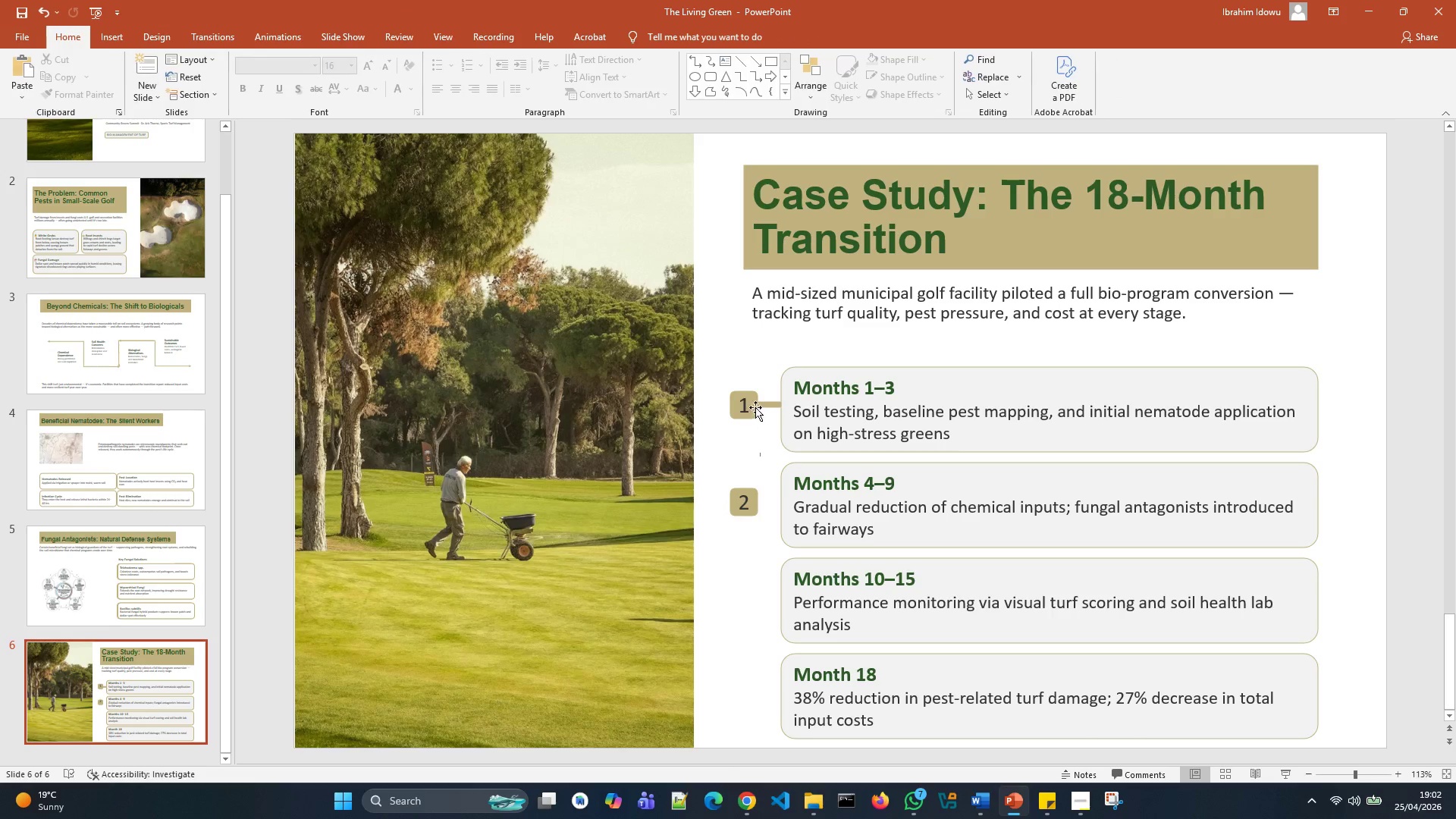 
left_click([767, 404])
 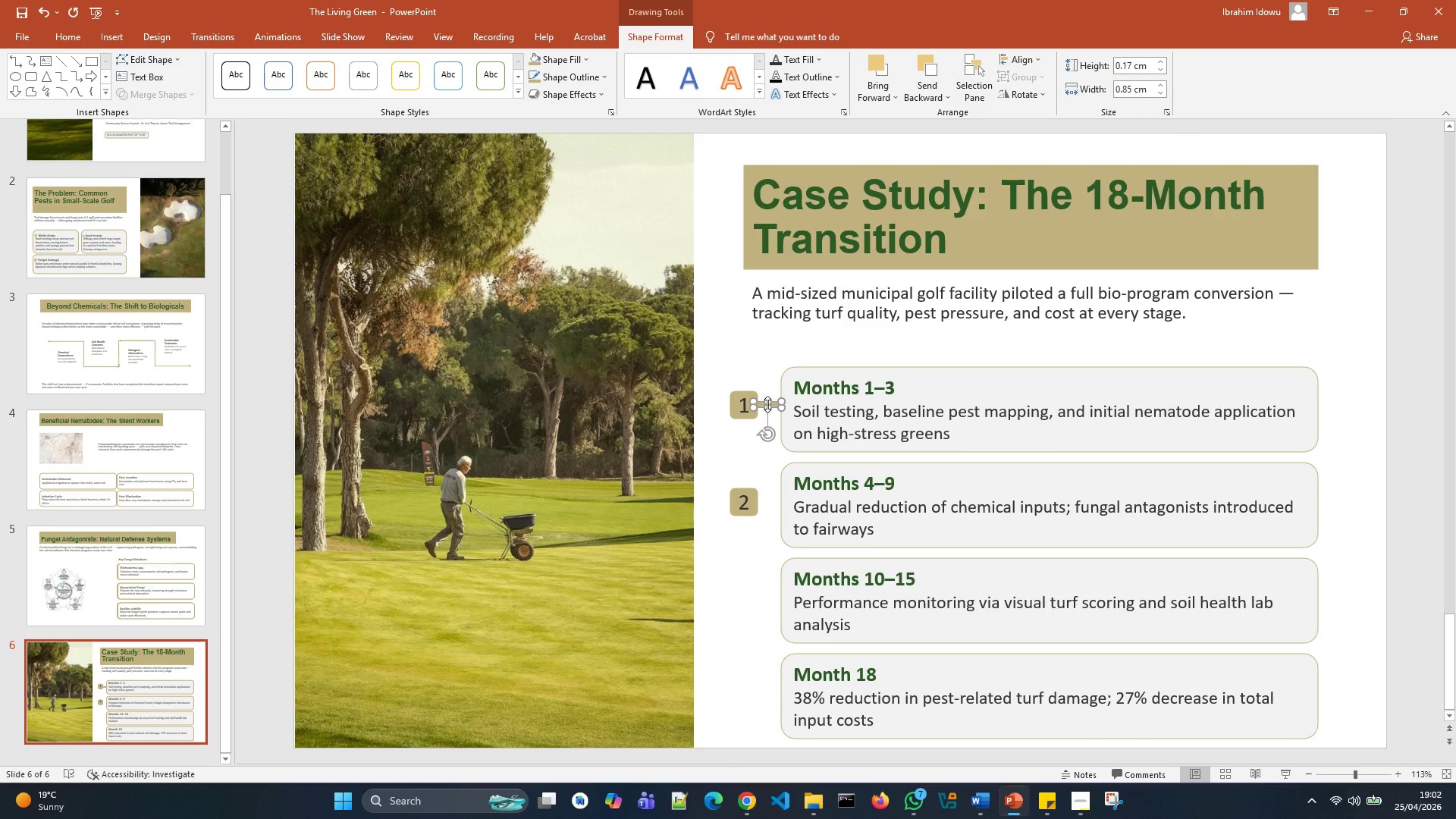 
key(Control+D)
 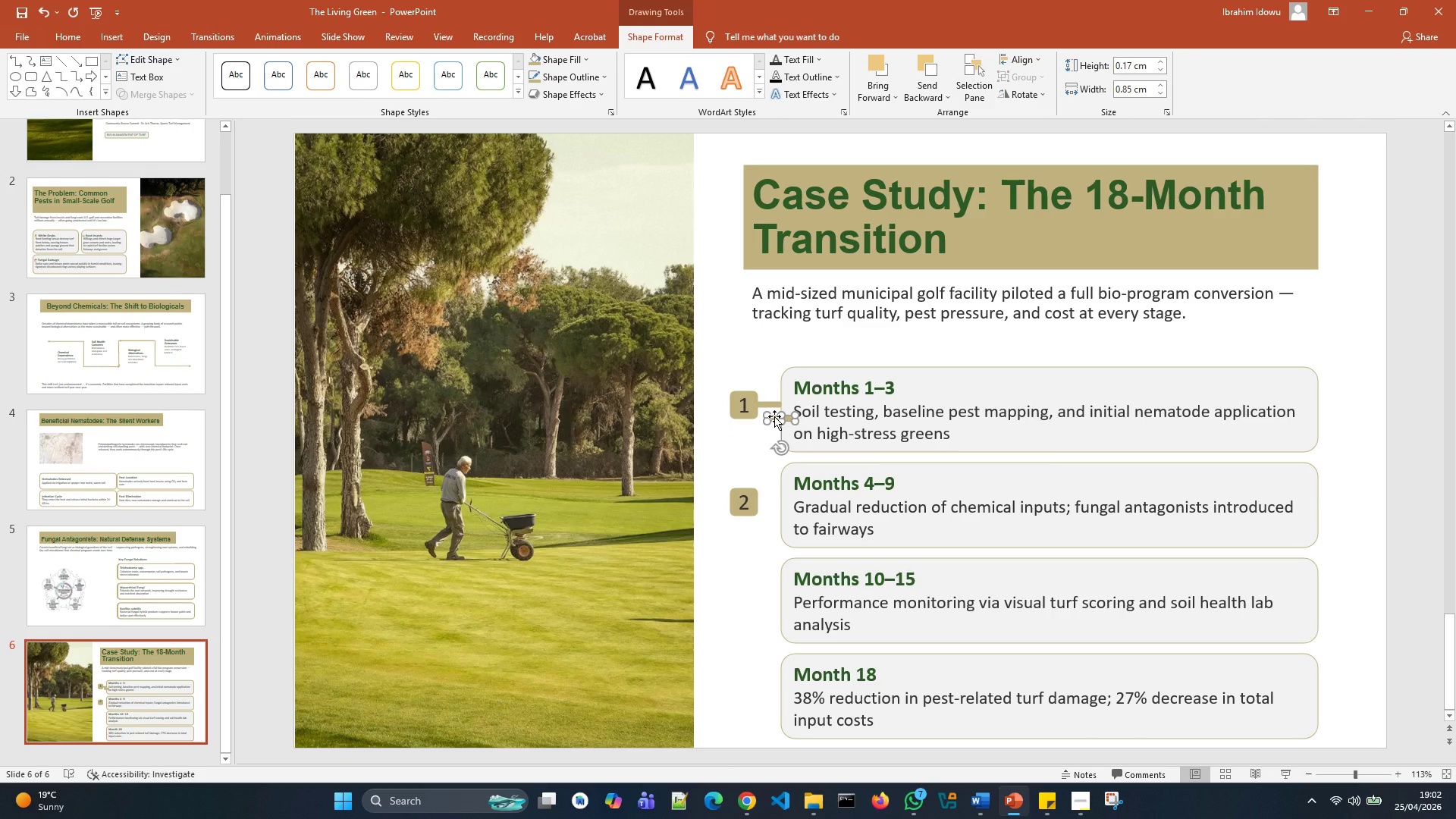 
left_click_drag(start_coordinate=[774, 416], to_coordinate=[733, 440])
 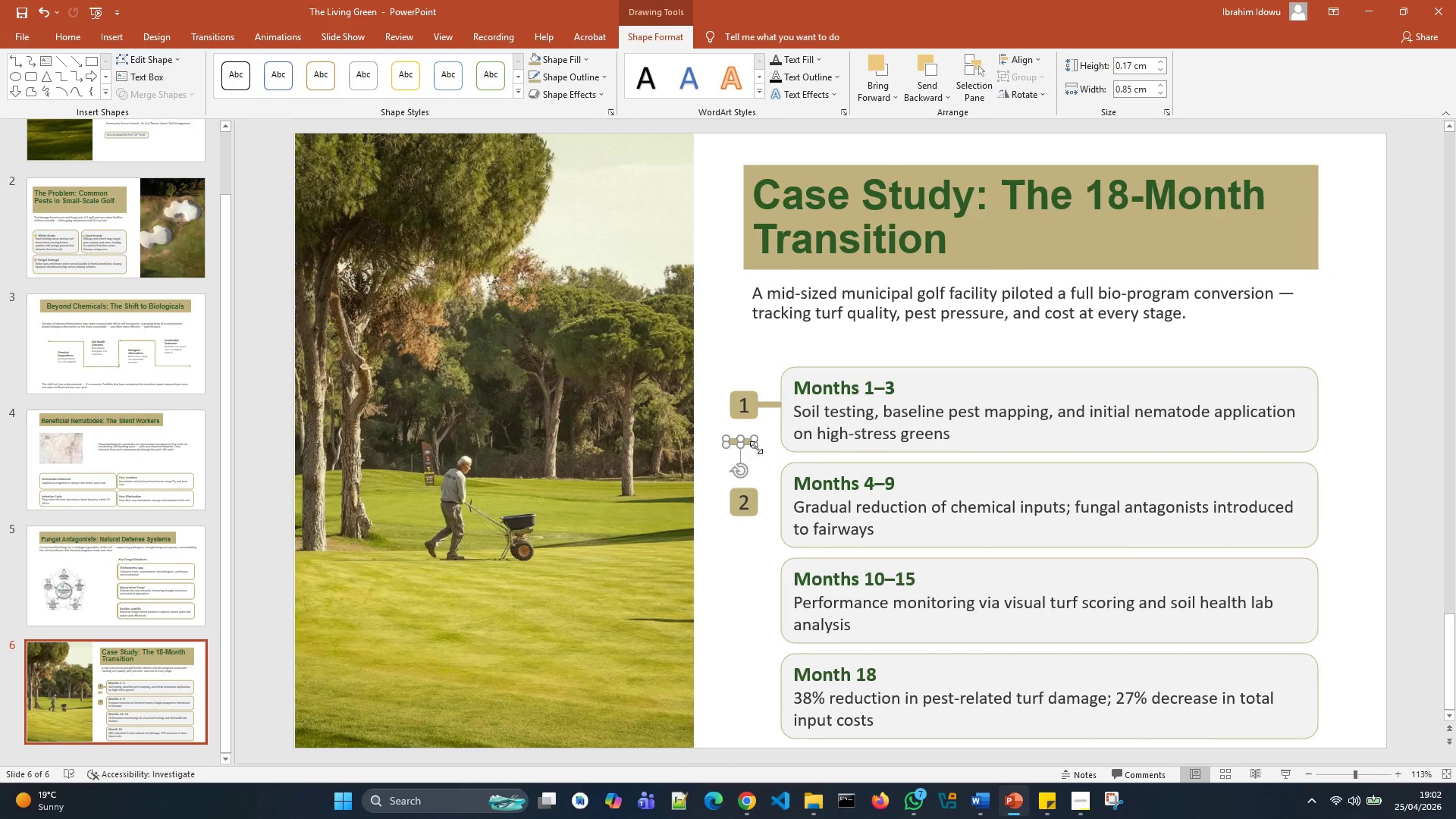 
left_click_drag(start_coordinate=[756, 447], to_coordinate=[742, 469])
 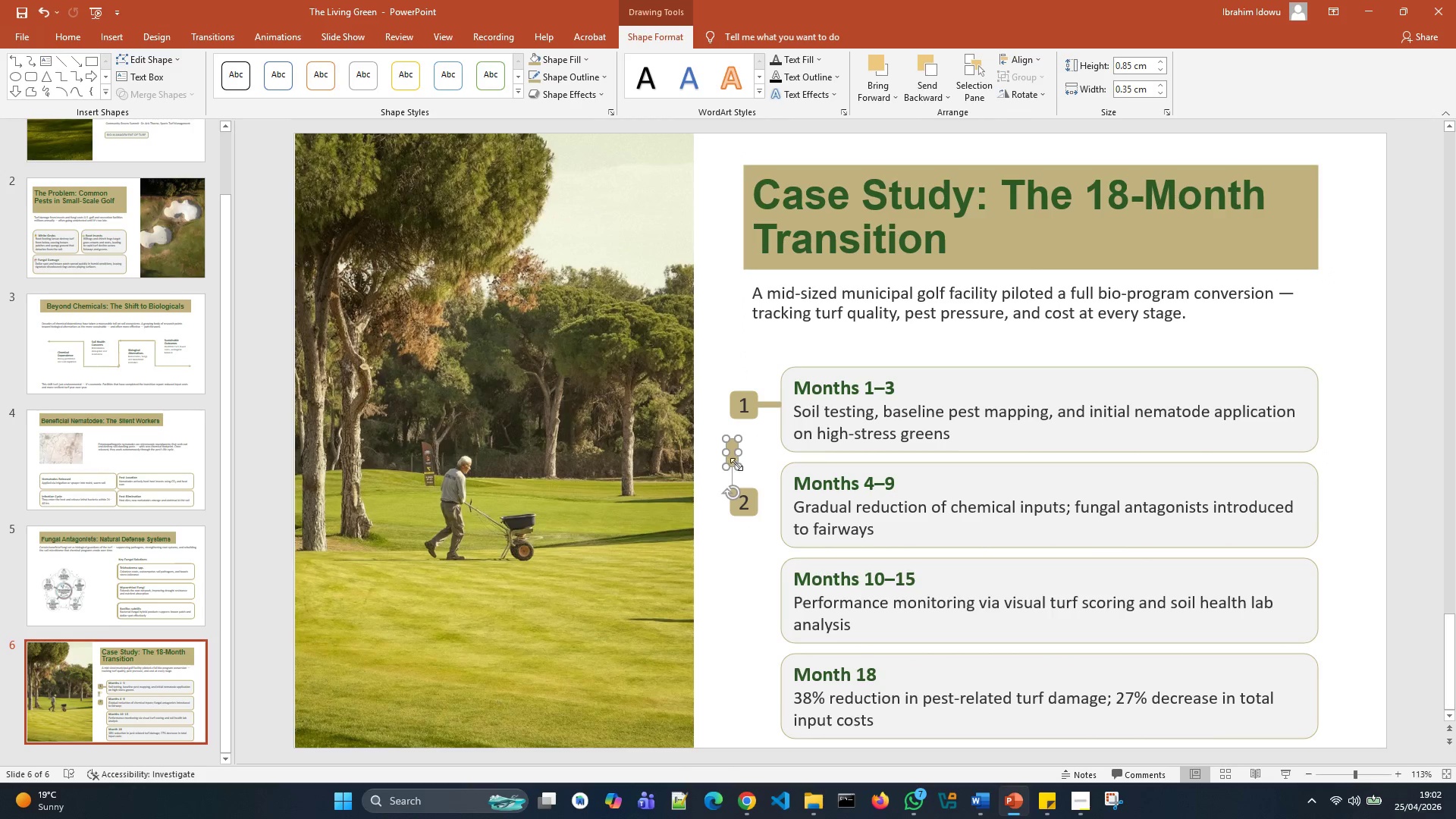 
key(Control+ControlLeft)
 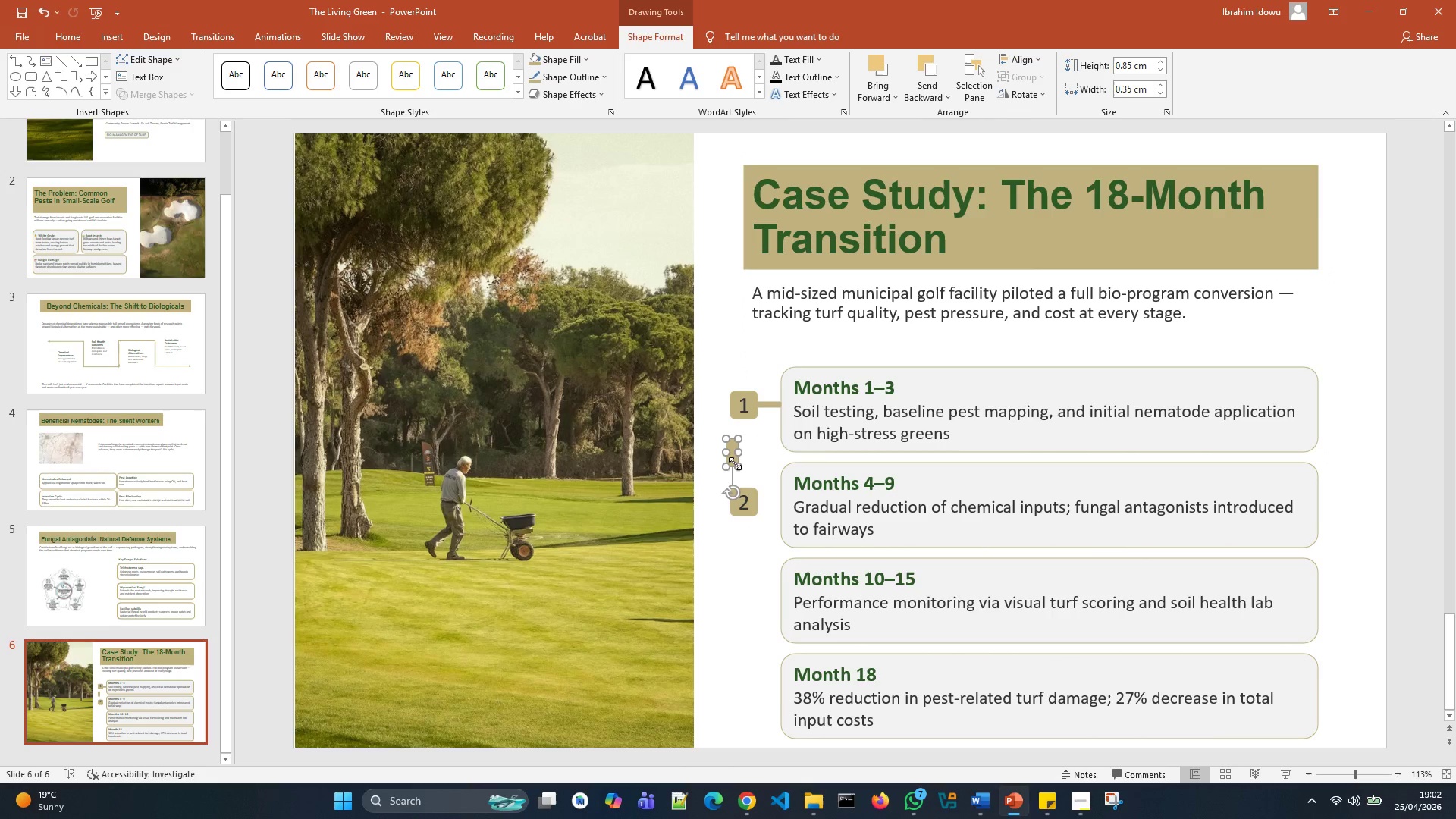 
left_click_drag(start_coordinate=[726, 453], to_coordinate=[732, 453])
 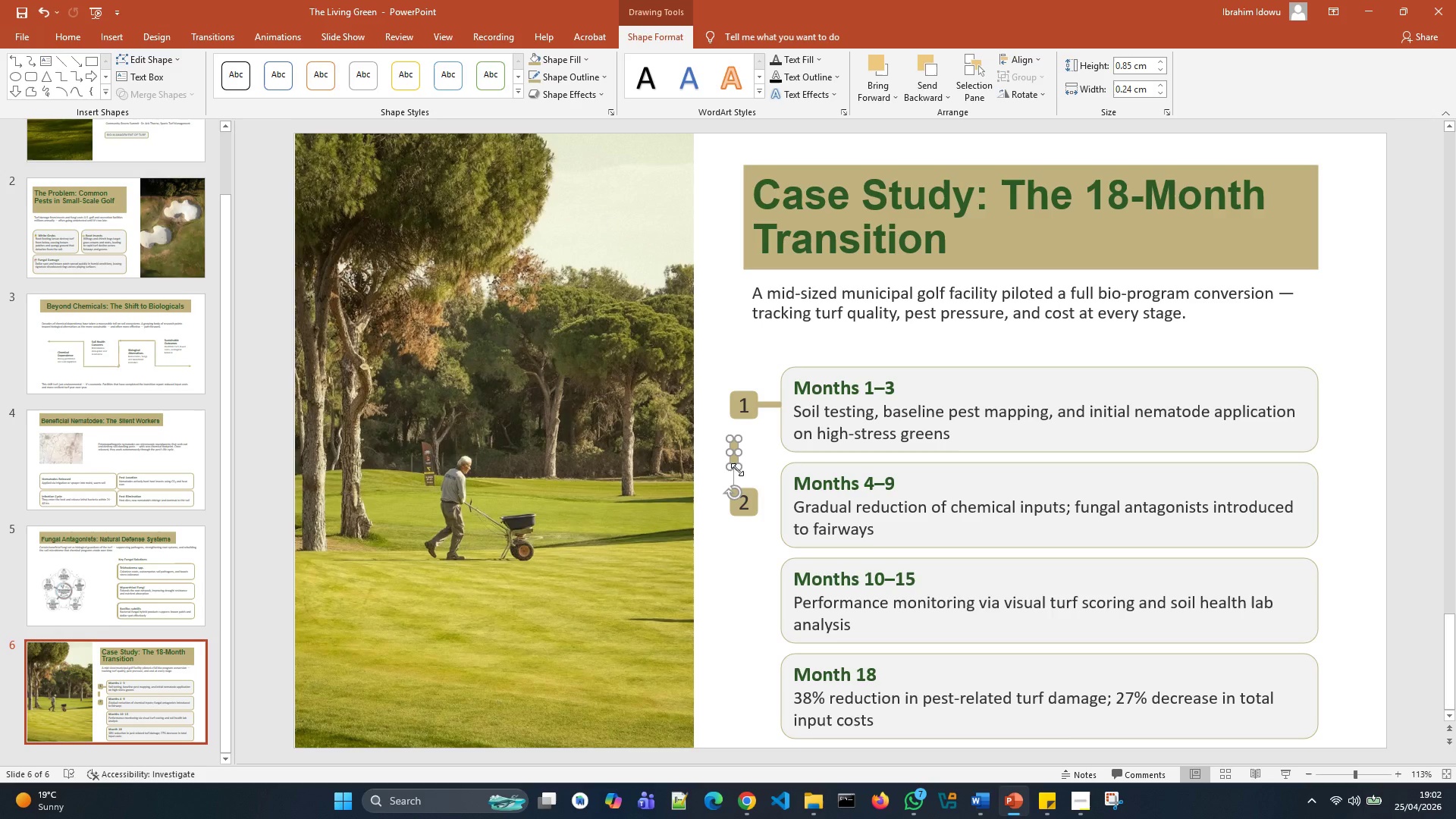 
left_click_drag(start_coordinate=[737, 469], to_coordinate=[736, 490])
 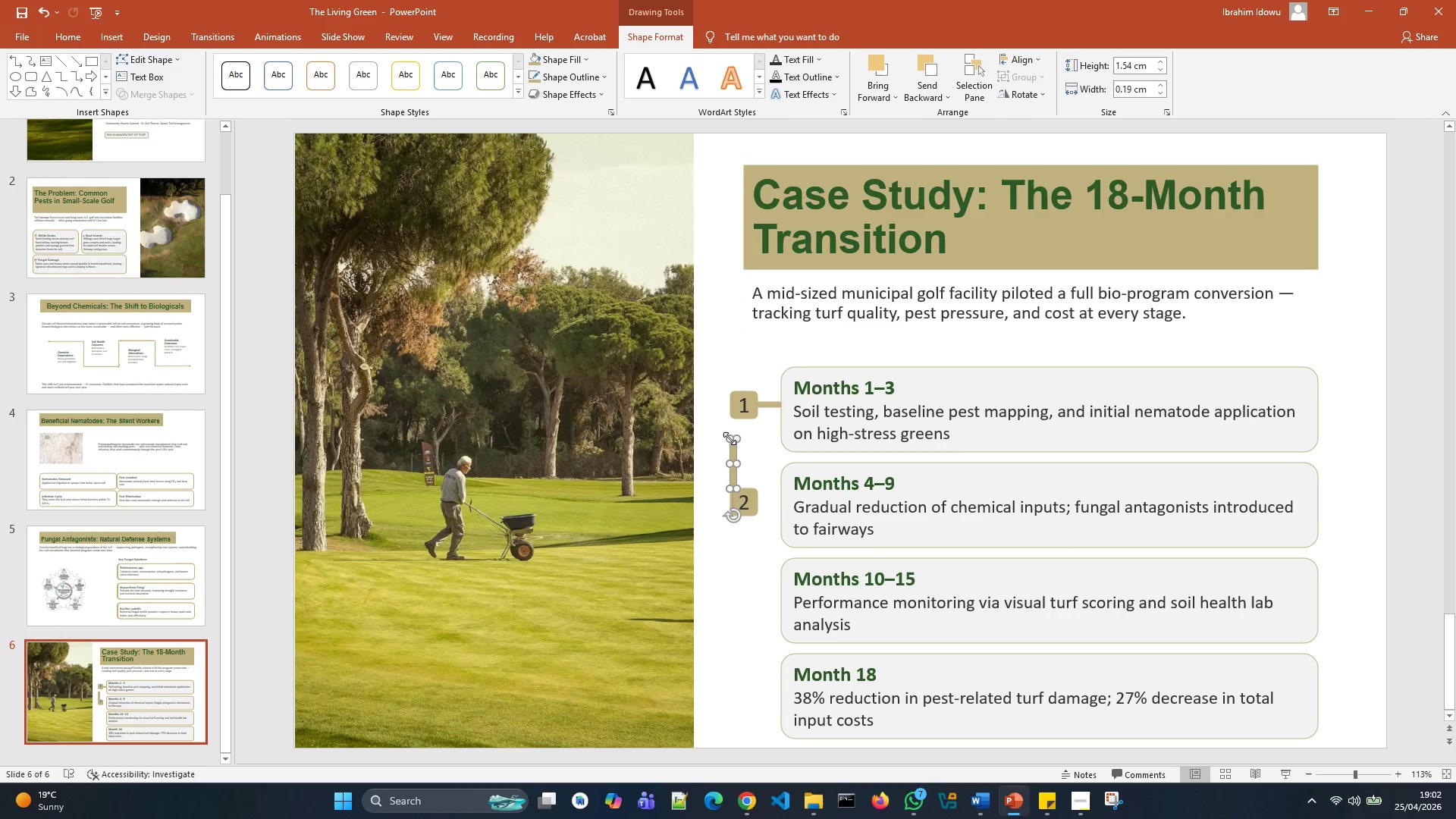 
left_click_drag(start_coordinate=[730, 438], to_coordinate=[741, 428])
 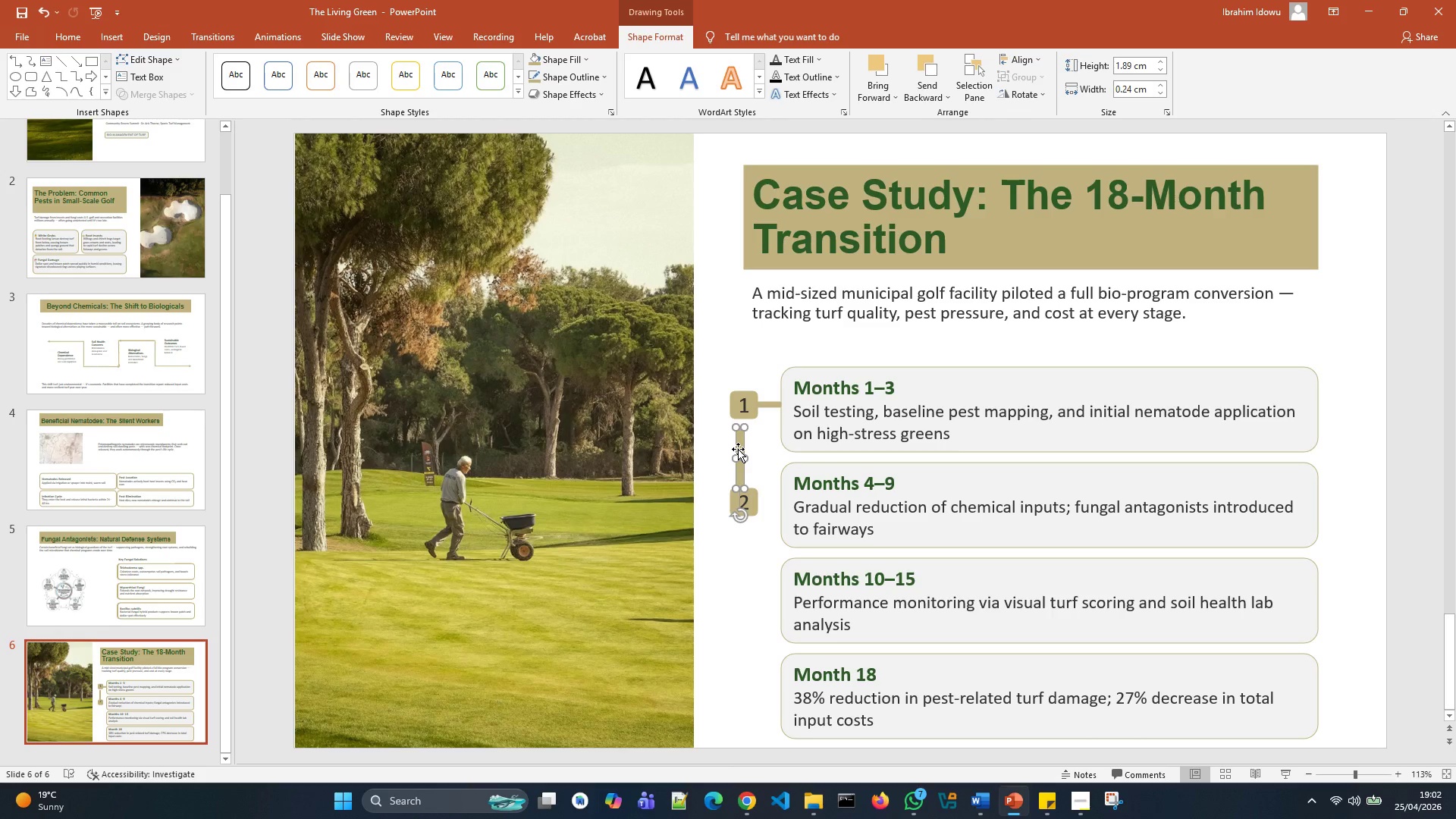 
left_click_drag(start_coordinate=[738, 449], to_coordinate=[741, 438])
 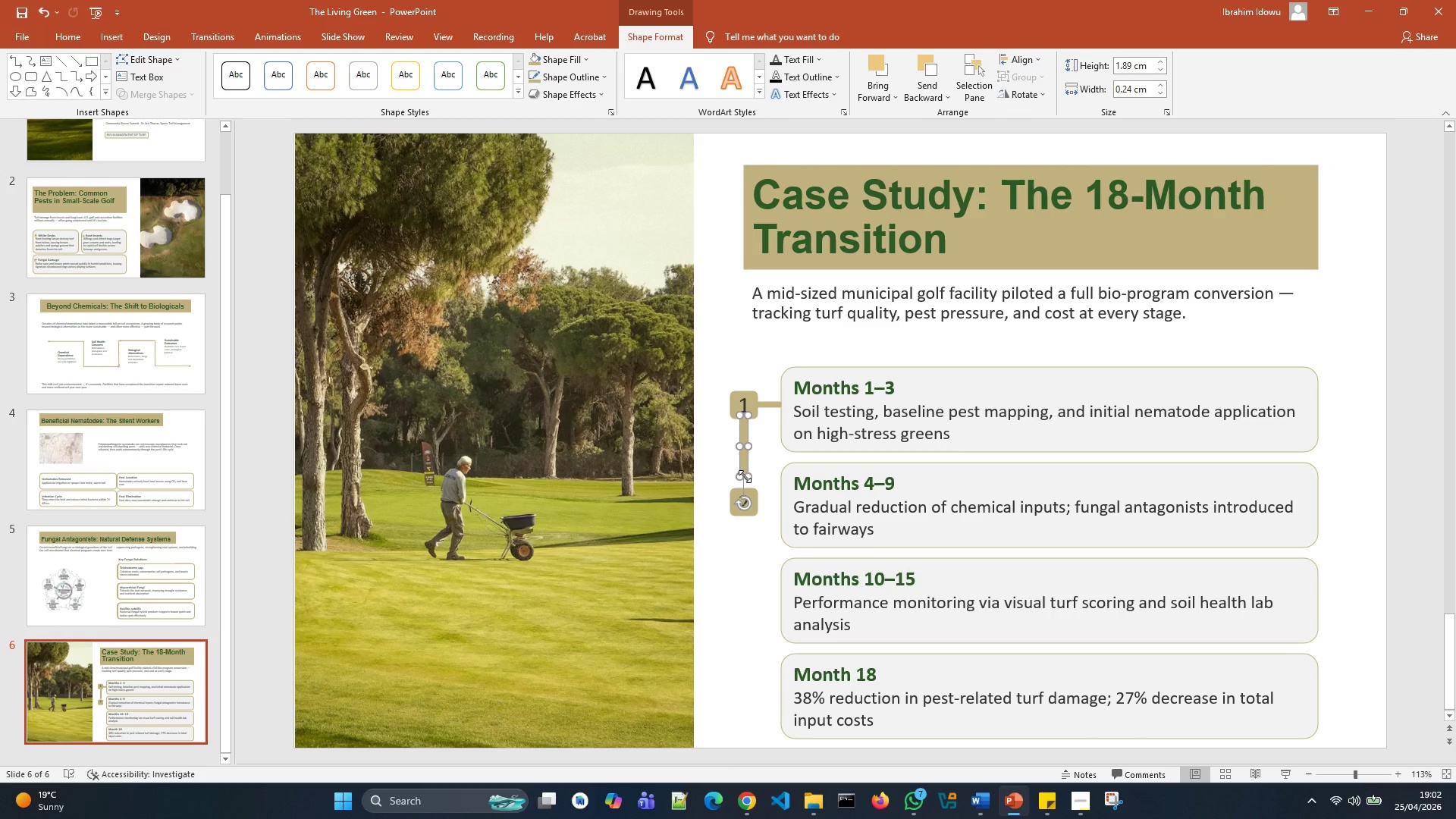 
left_click_drag(start_coordinate=[745, 476], to_coordinate=[742, 497])
 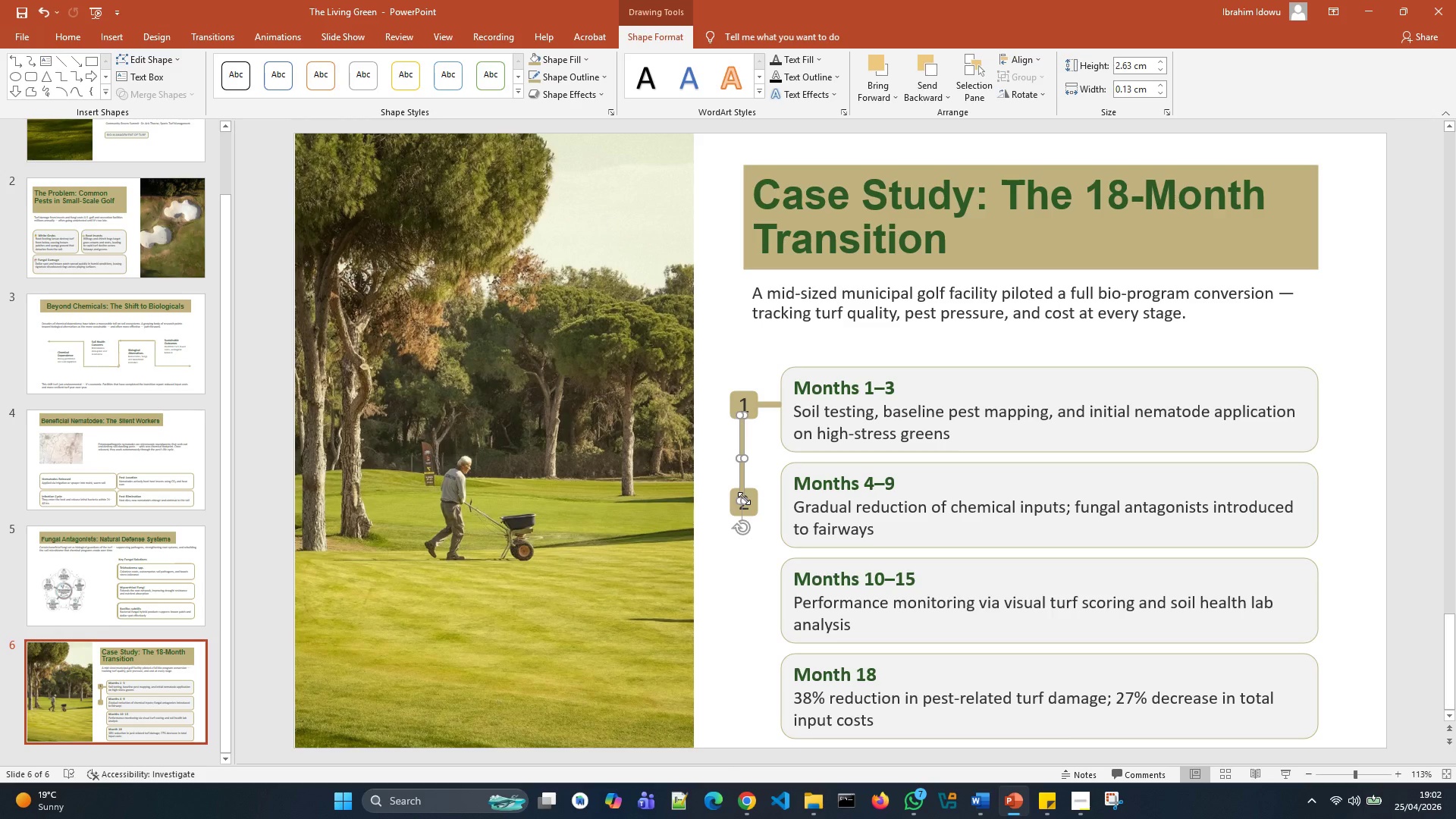 
left_click_drag(start_coordinate=[744, 498], to_coordinate=[745, 489])
 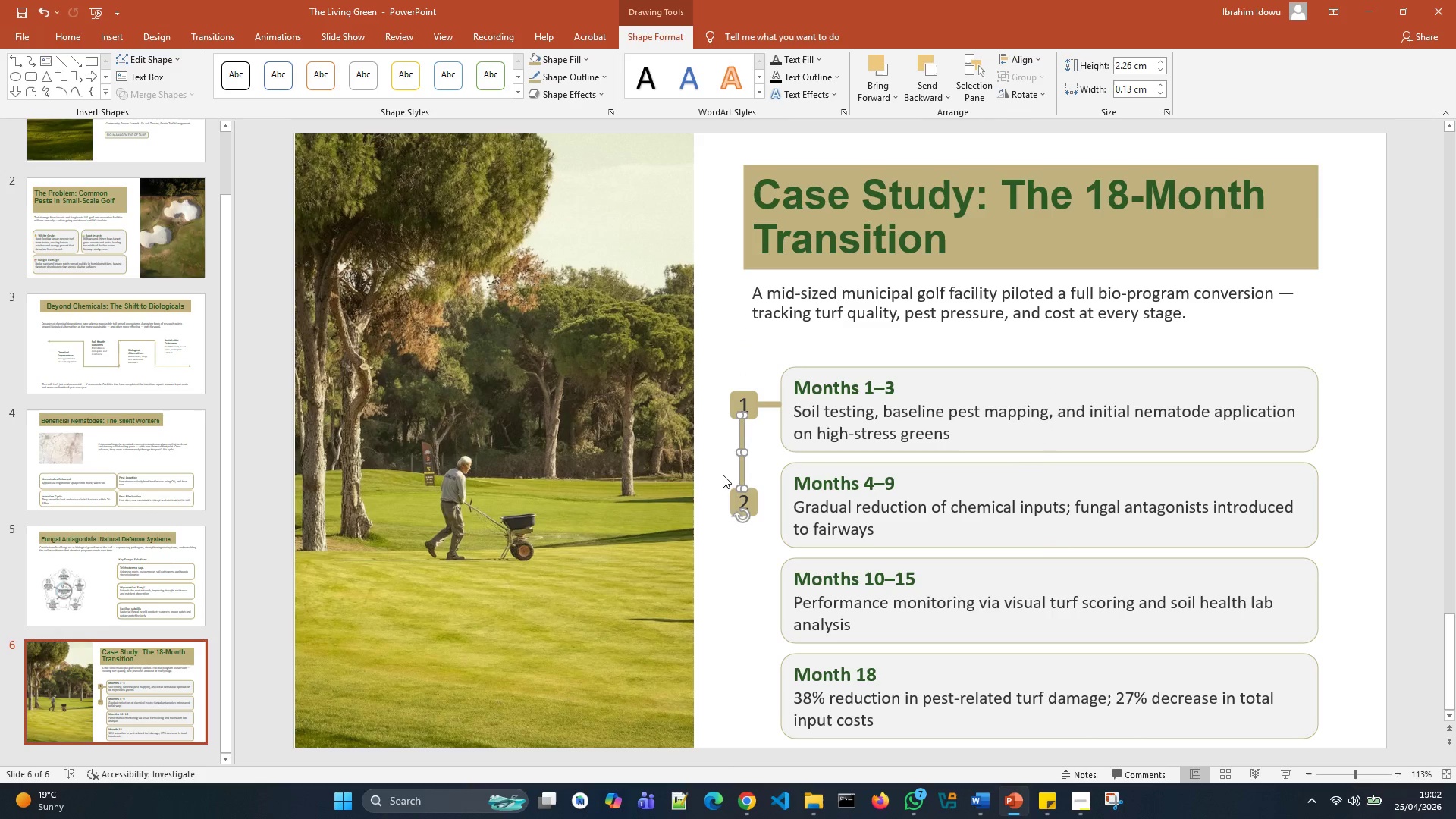 
left_click([723, 475])
 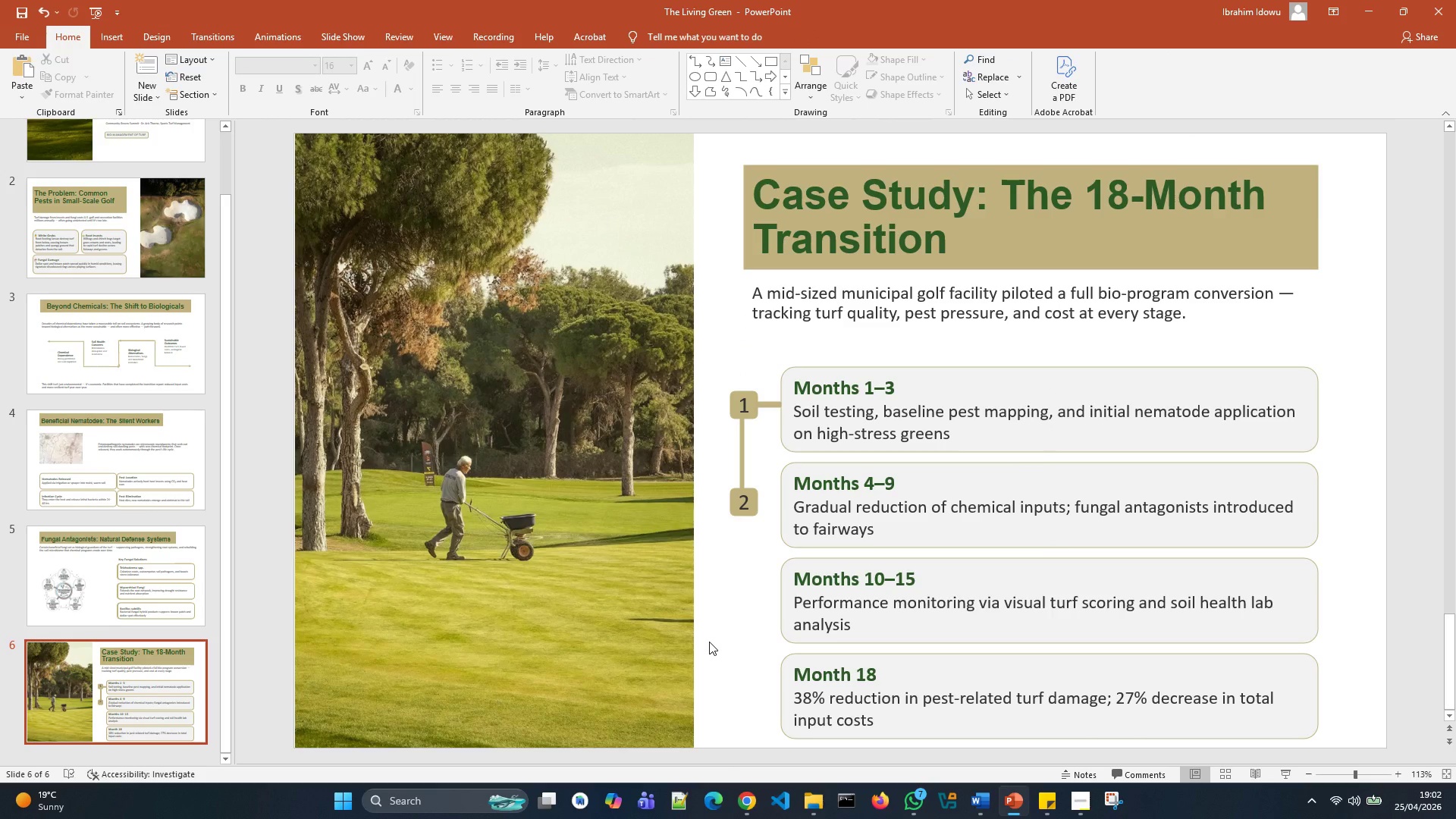 
wait(8.17)
 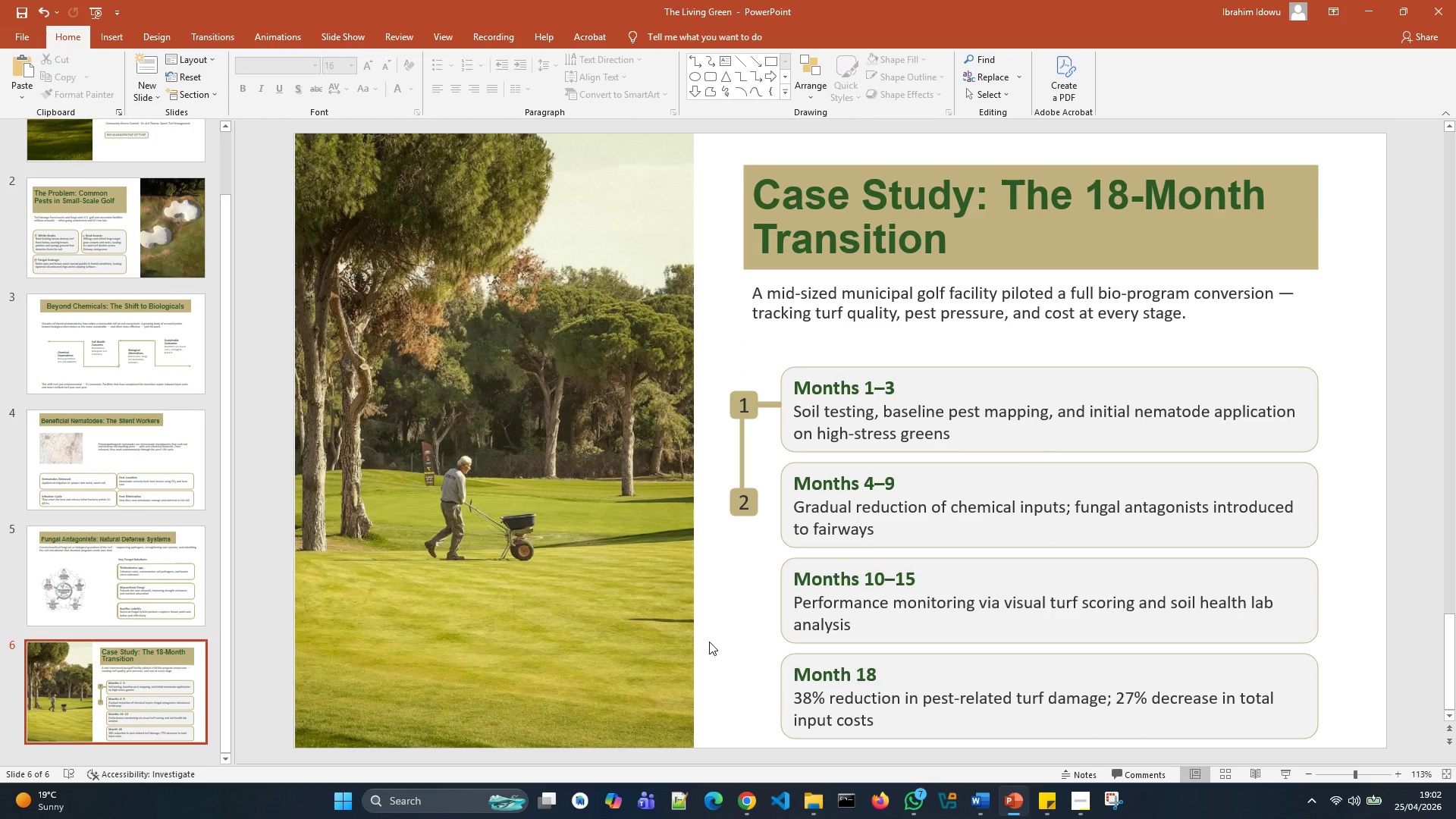 
left_click([745, 462])
 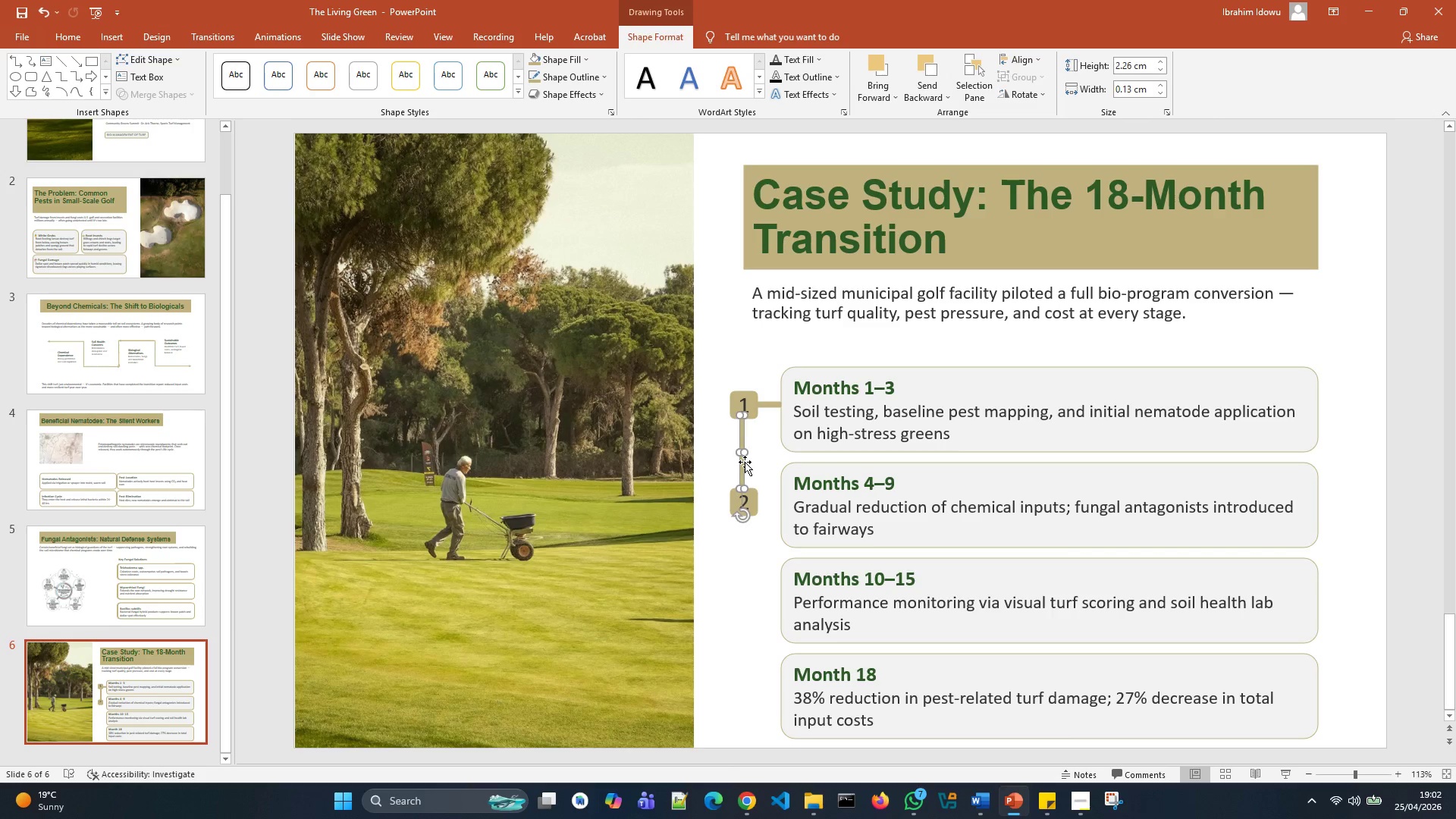 
key(Control+D)
 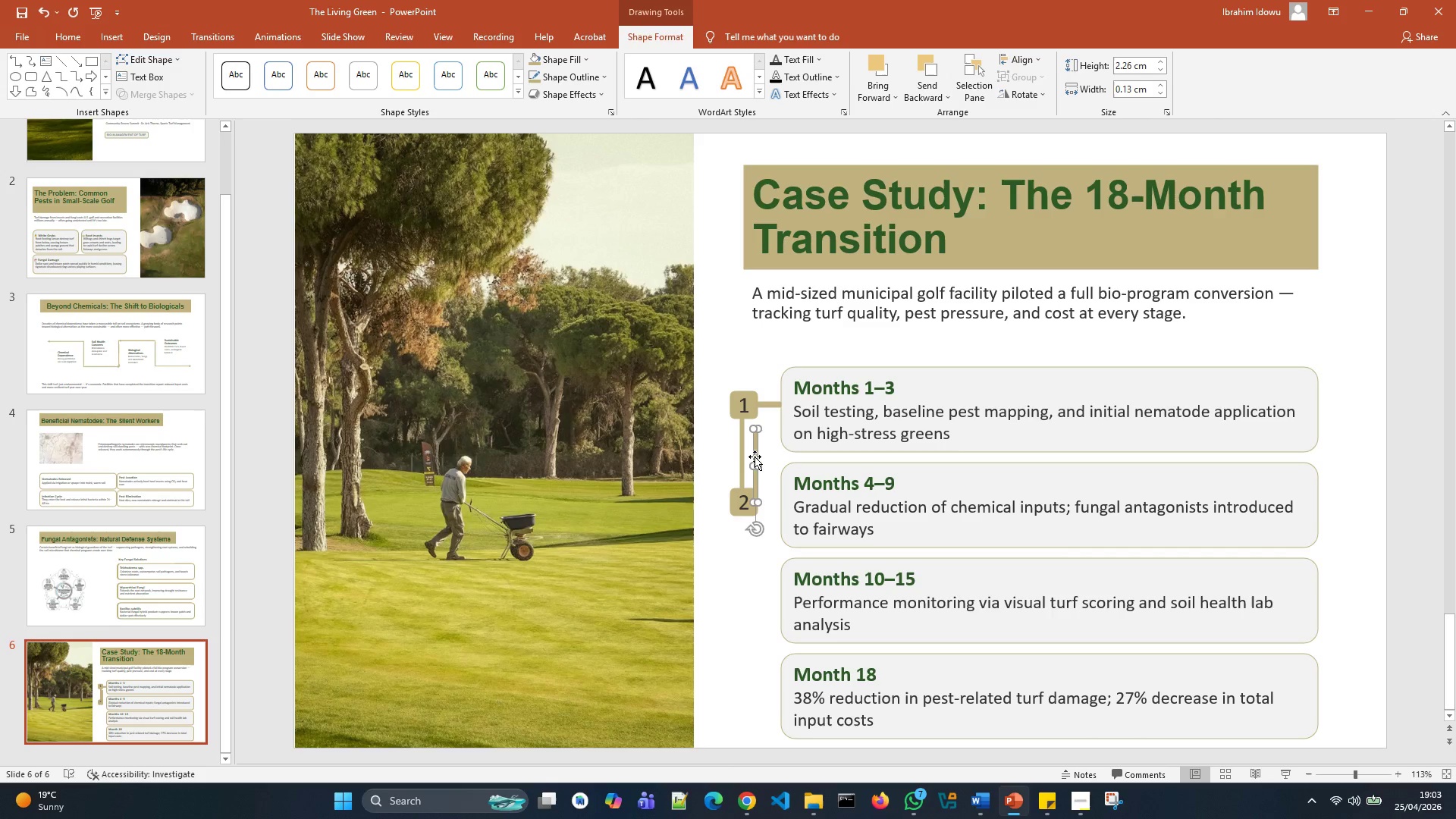 
left_click_drag(start_coordinate=[754, 455], to_coordinate=[742, 543])
 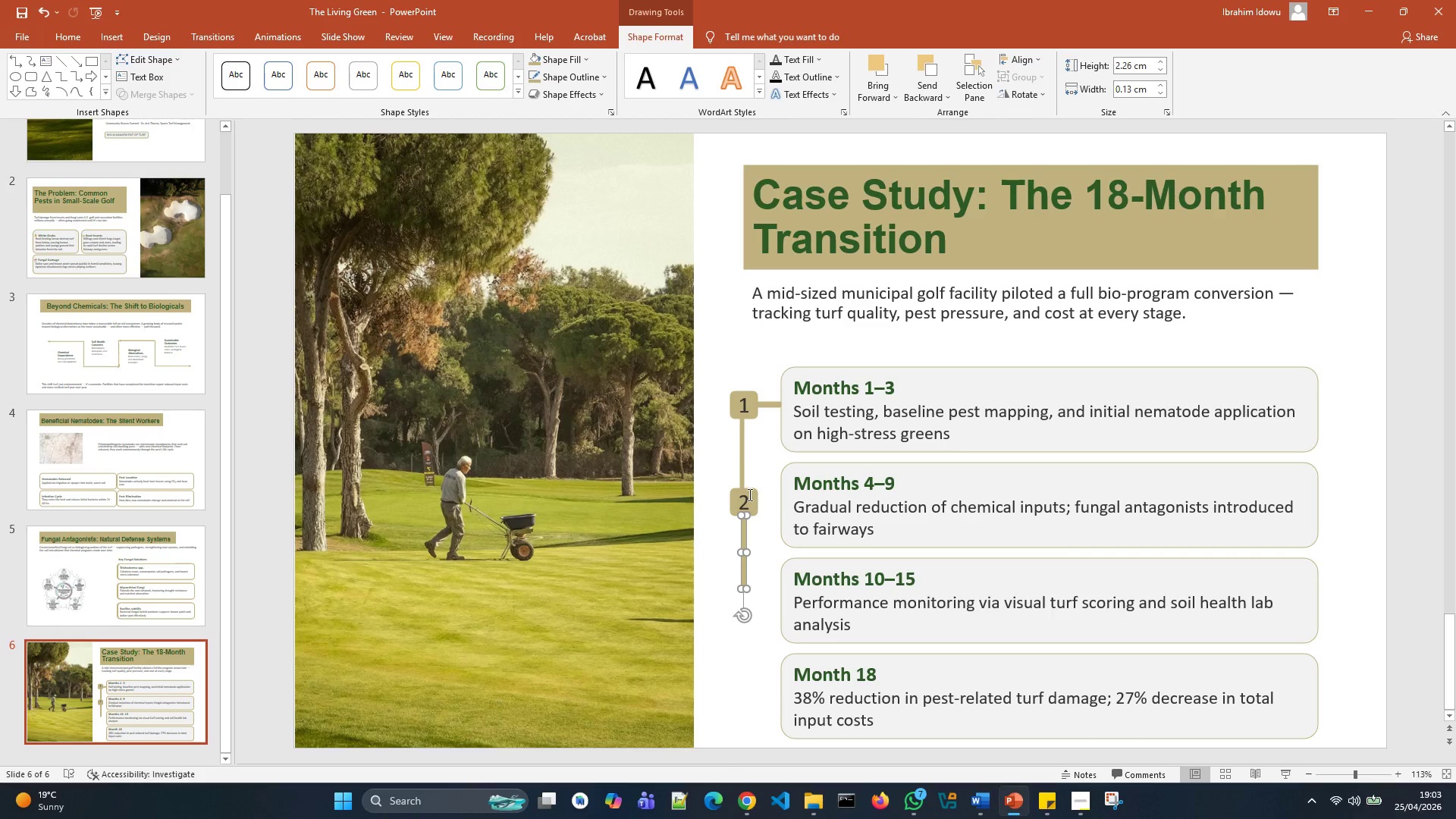 
left_click([752, 494])
 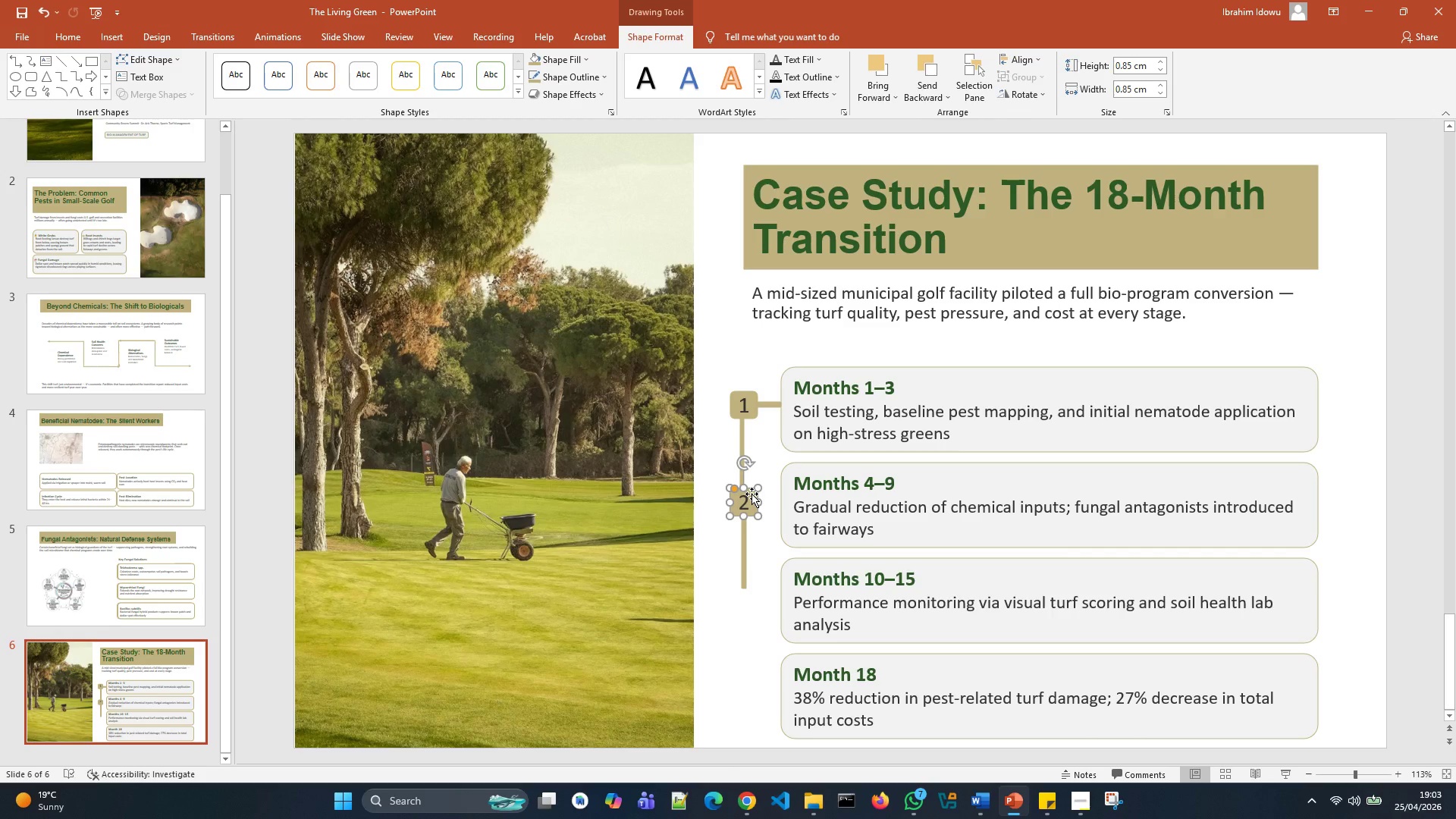 
key(Control+D)
 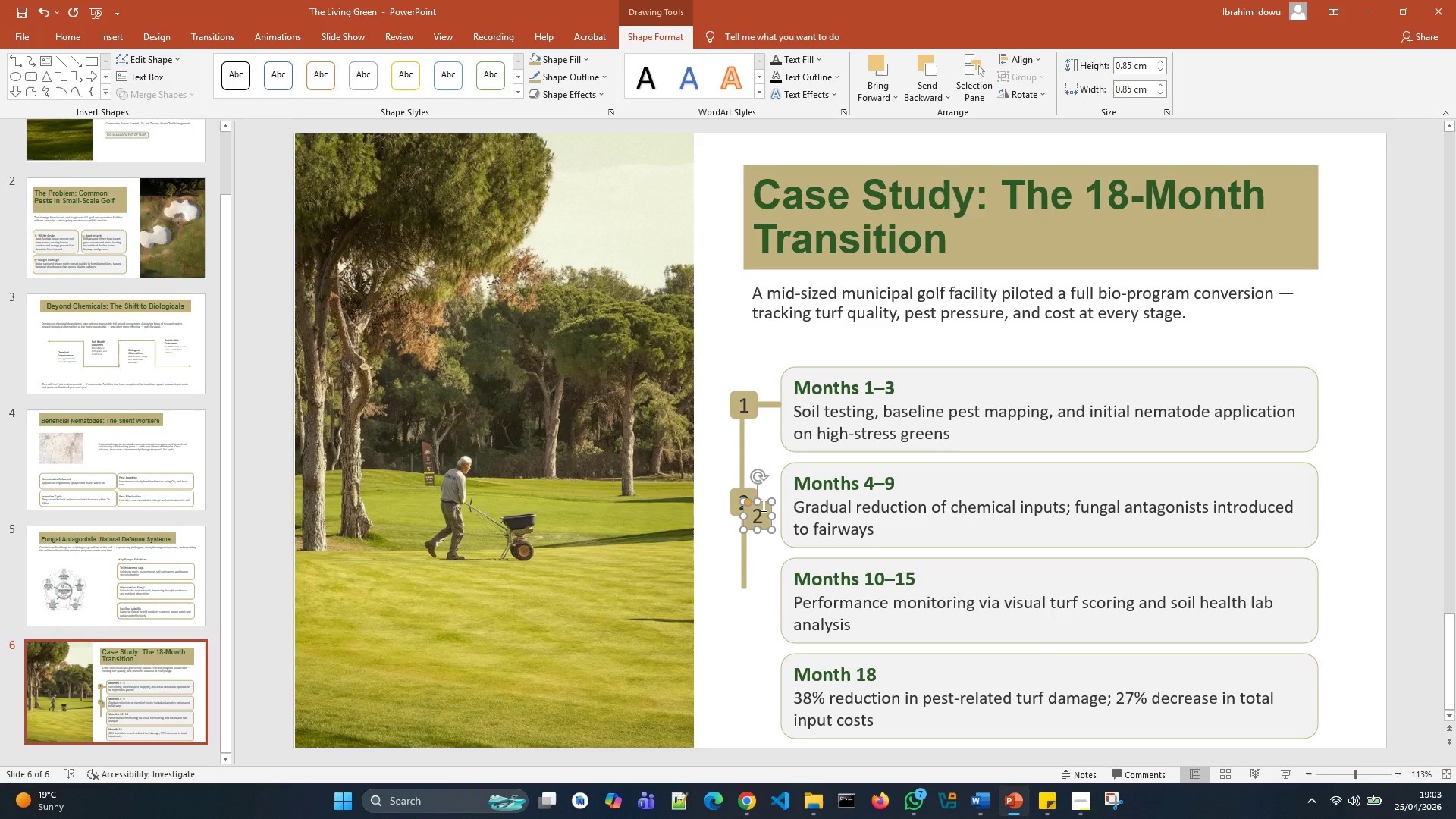 
left_click_drag(start_coordinate=[762, 502], to_coordinate=[753, 587])
 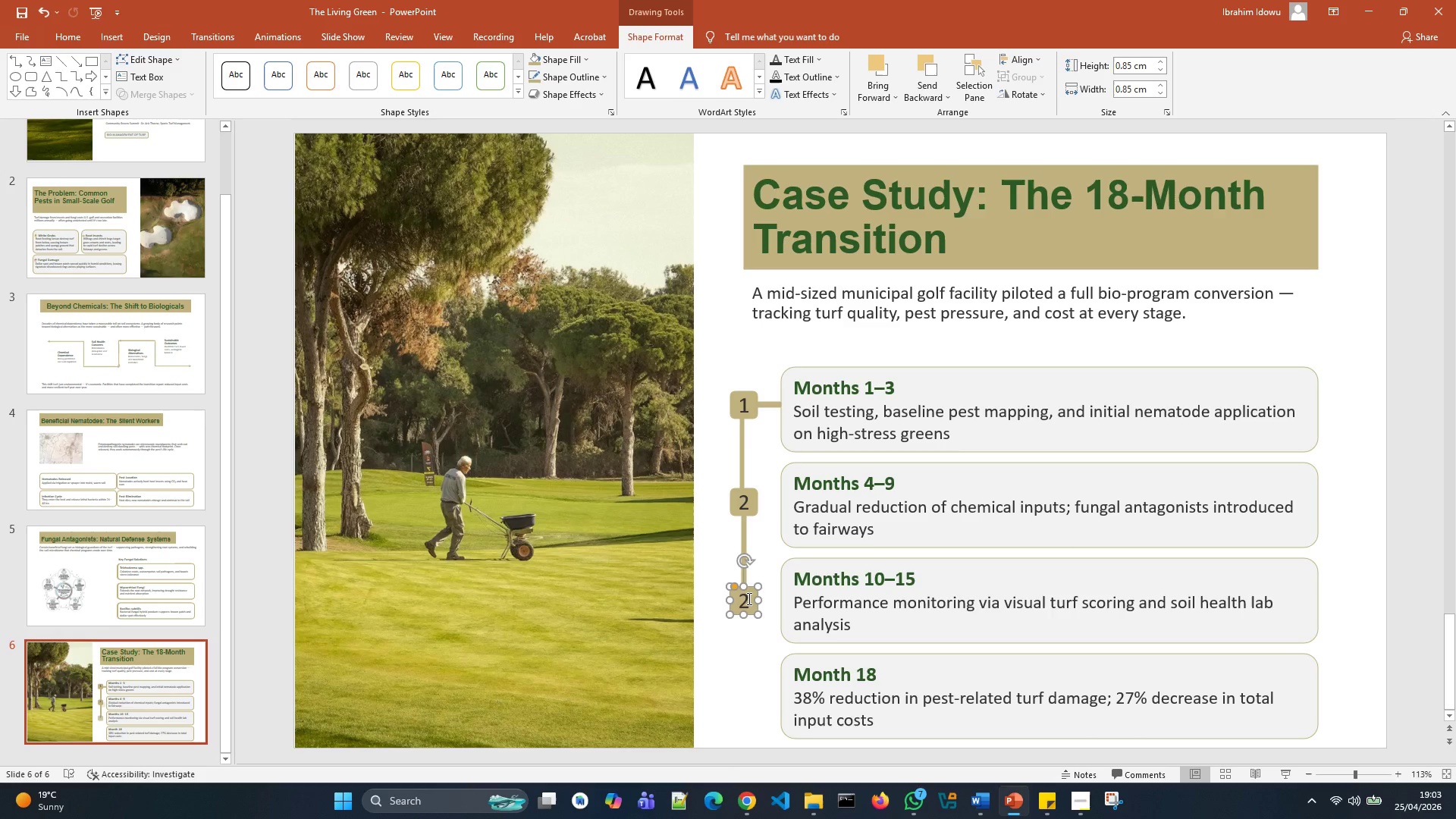 
left_click([748, 598])
 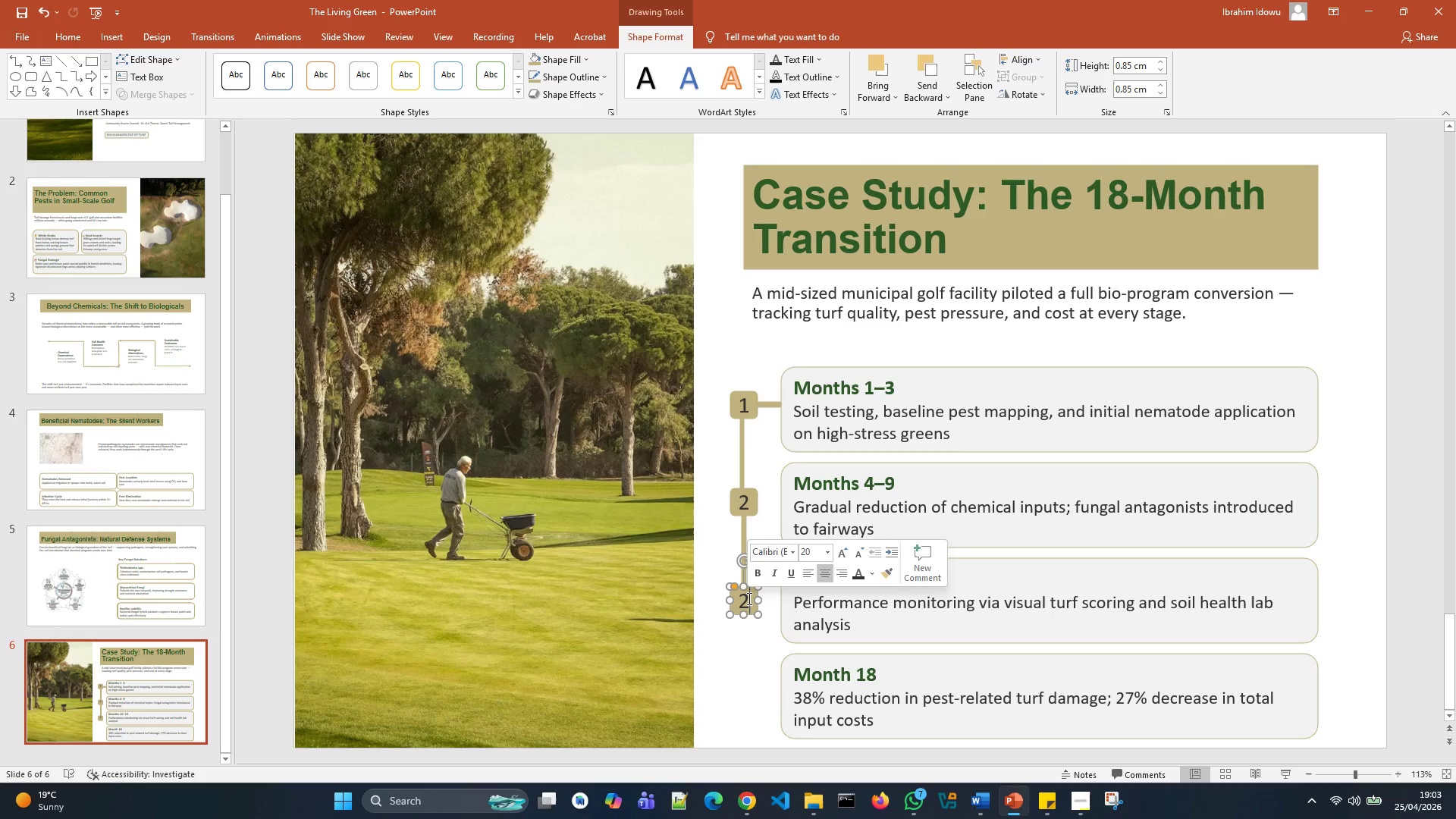 
key(Backspace)
 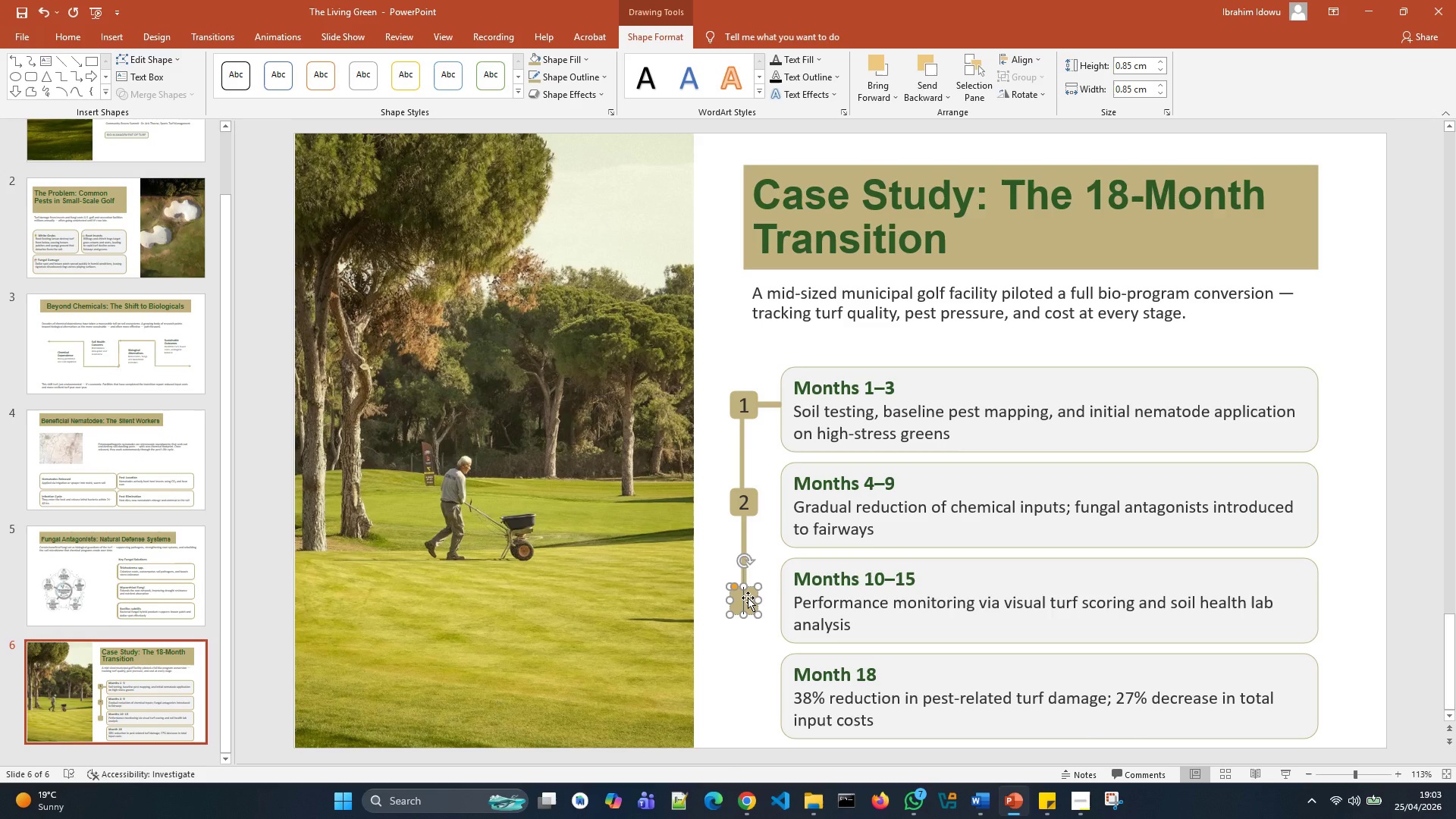 
key(3)
 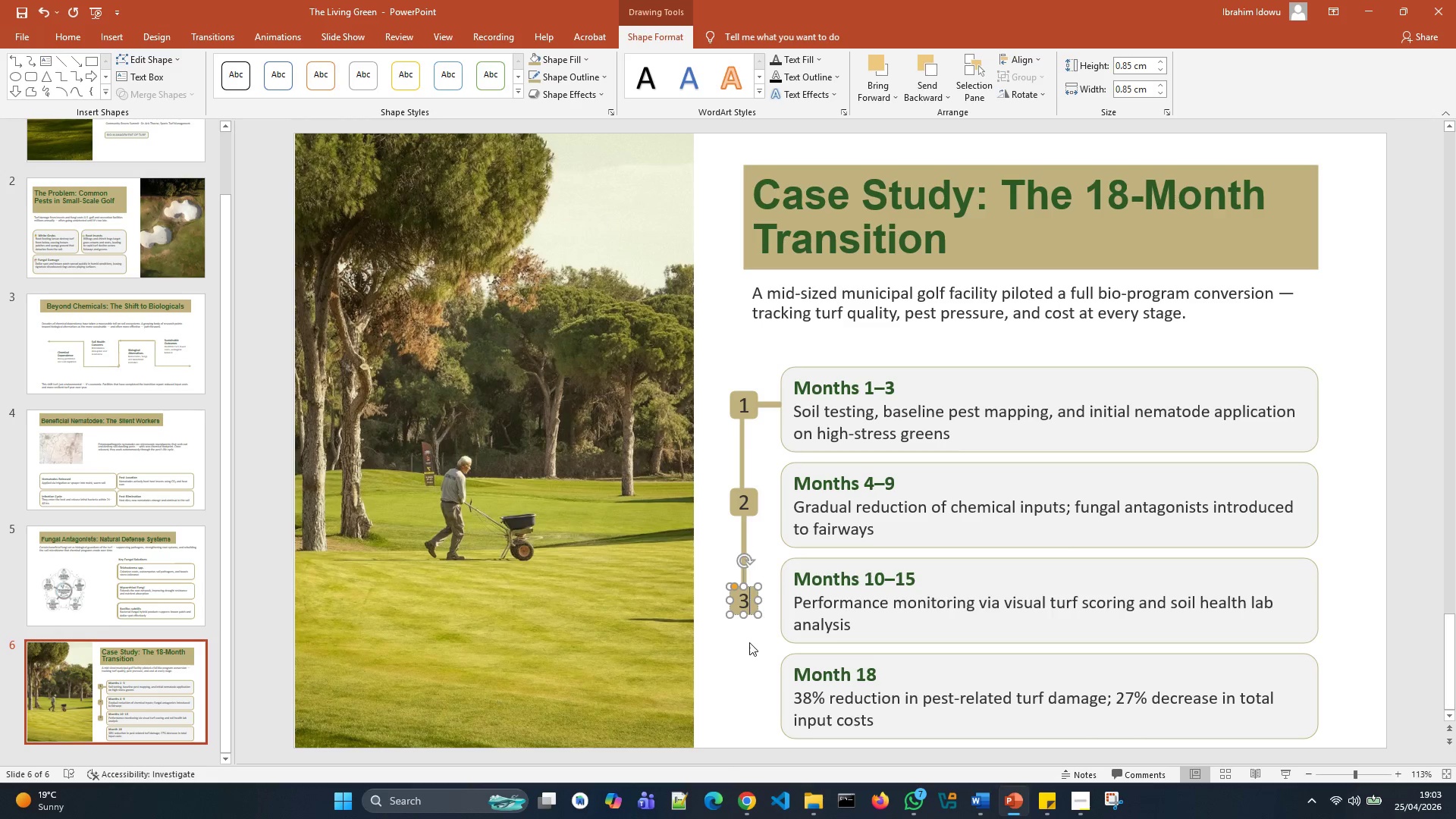 
left_click([749, 644])
 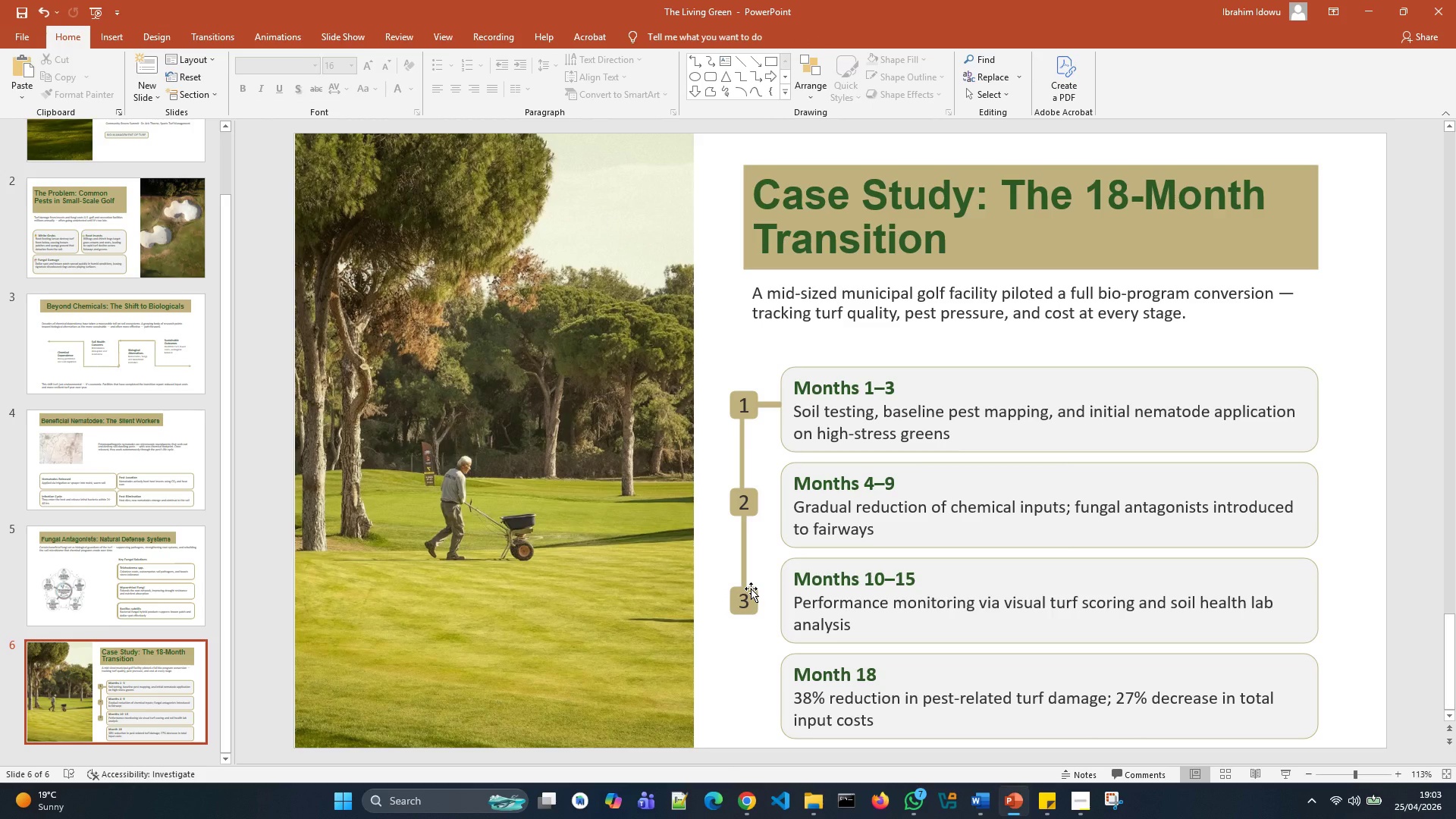 
left_click([744, 562])
 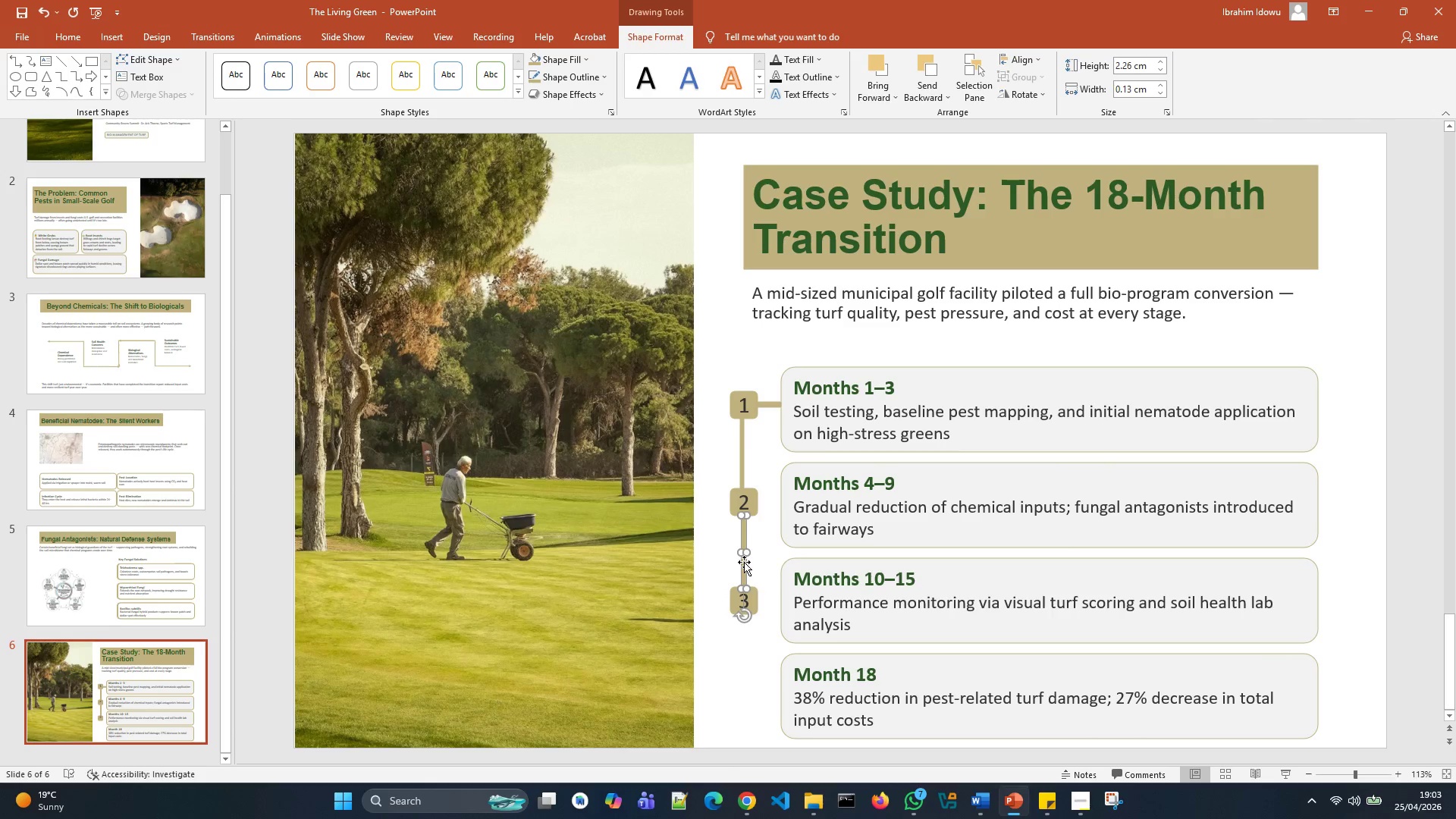 
key(Control+D)
 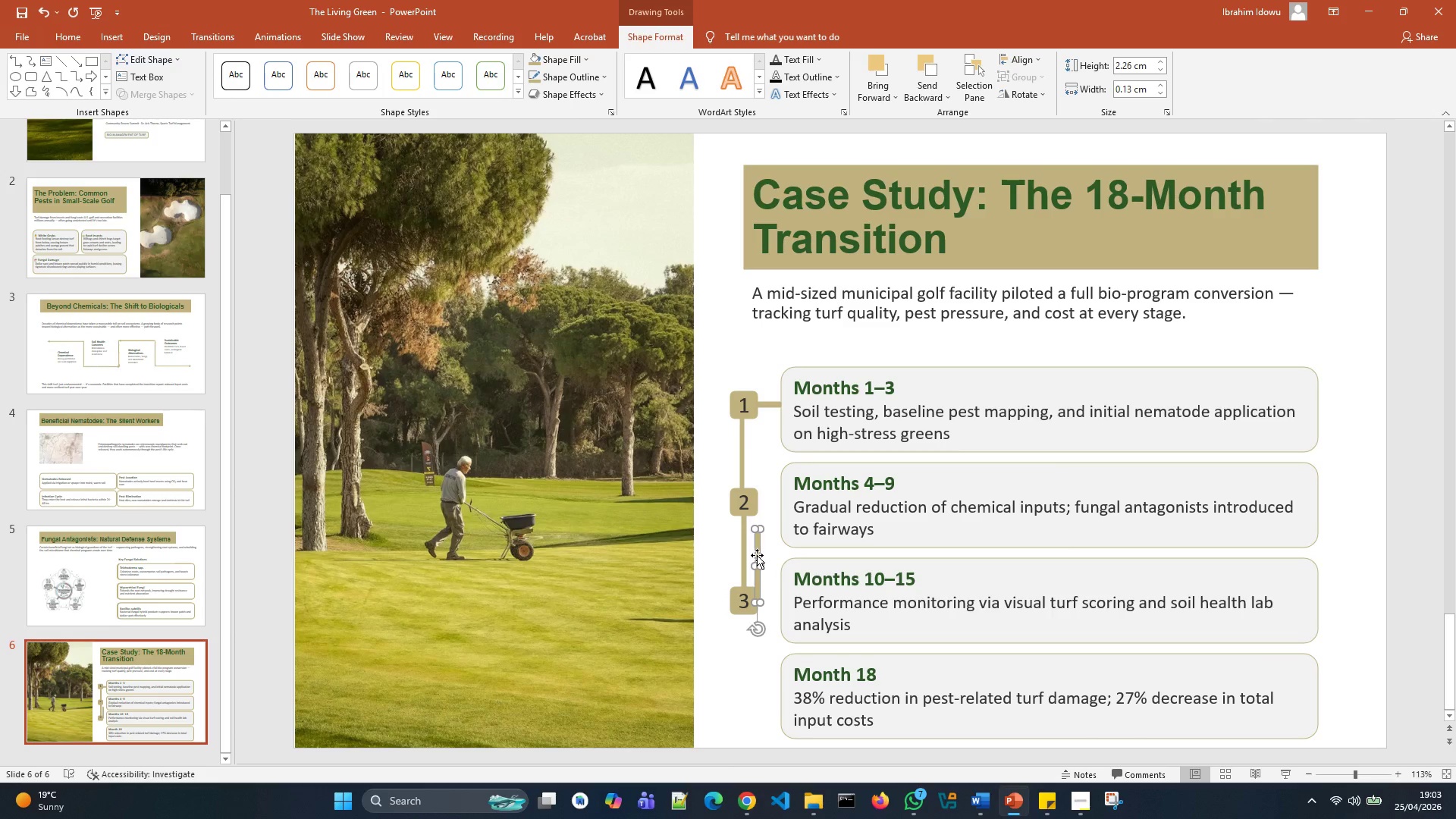 
left_click_drag(start_coordinate=[757, 555], to_coordinate=[743, 638])
 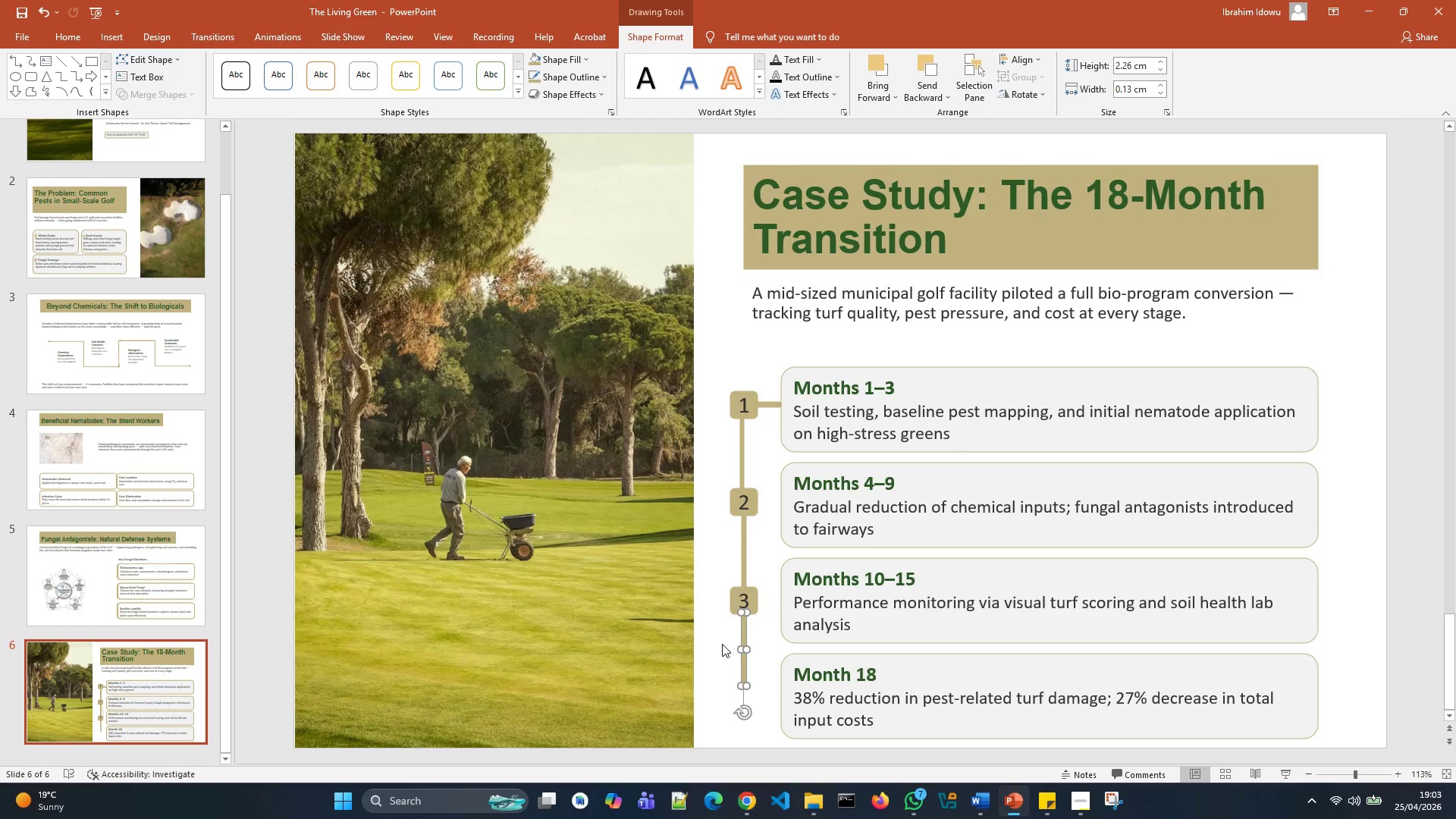 
left_click([722, 644])
 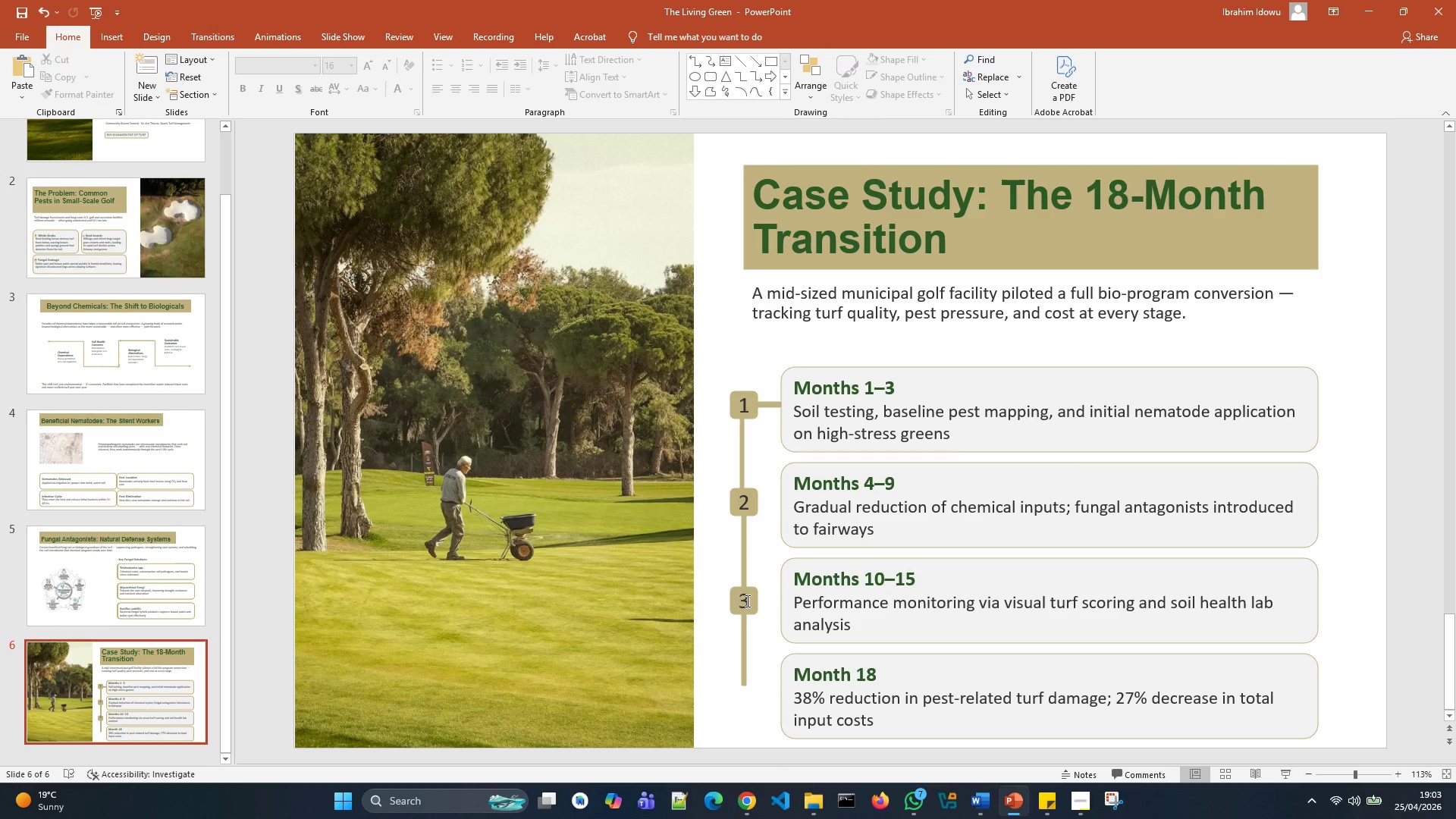 
left_click([743, 594])
 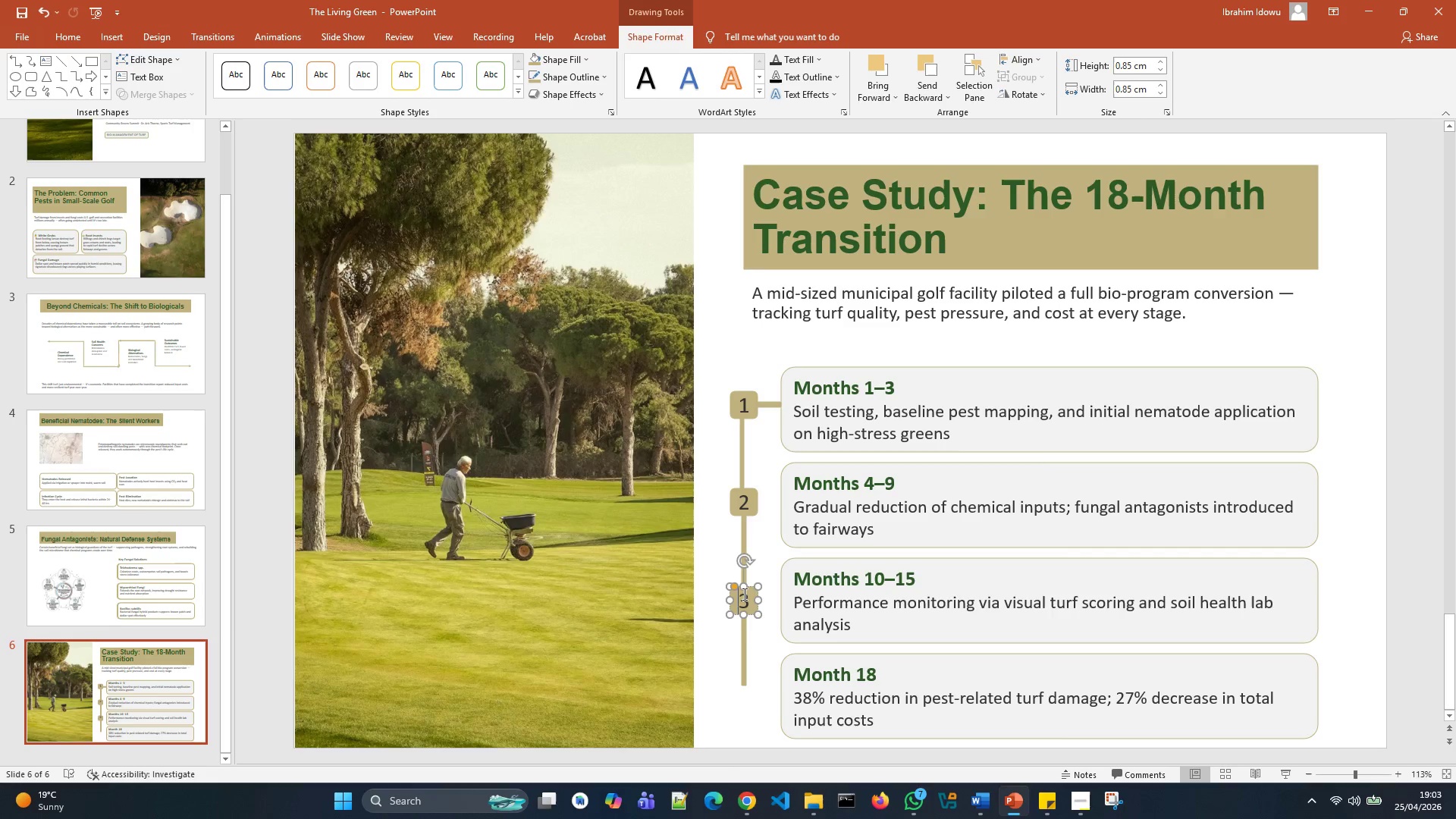 
key(Control+D)
 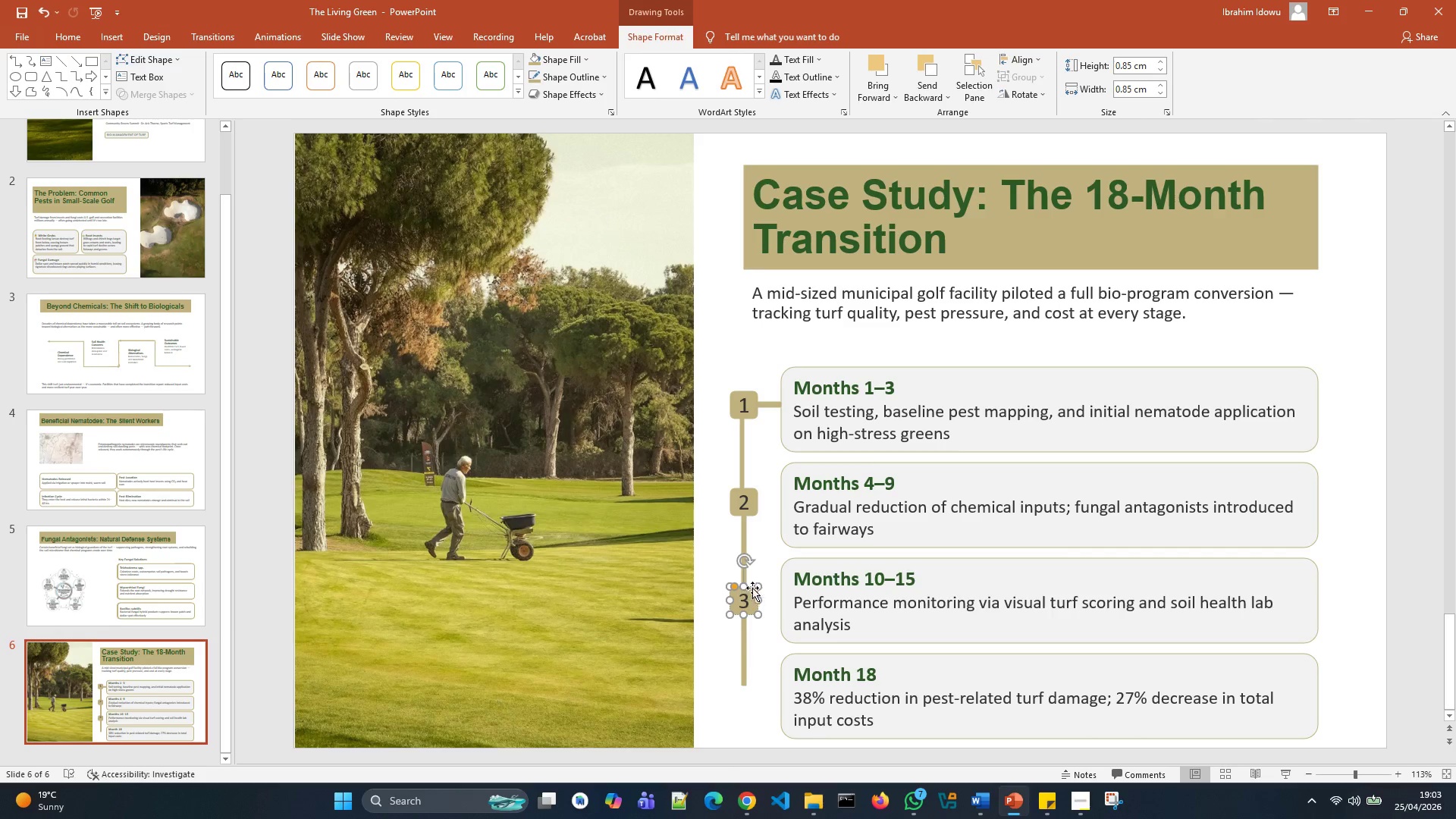 
left_click([753, 587])
 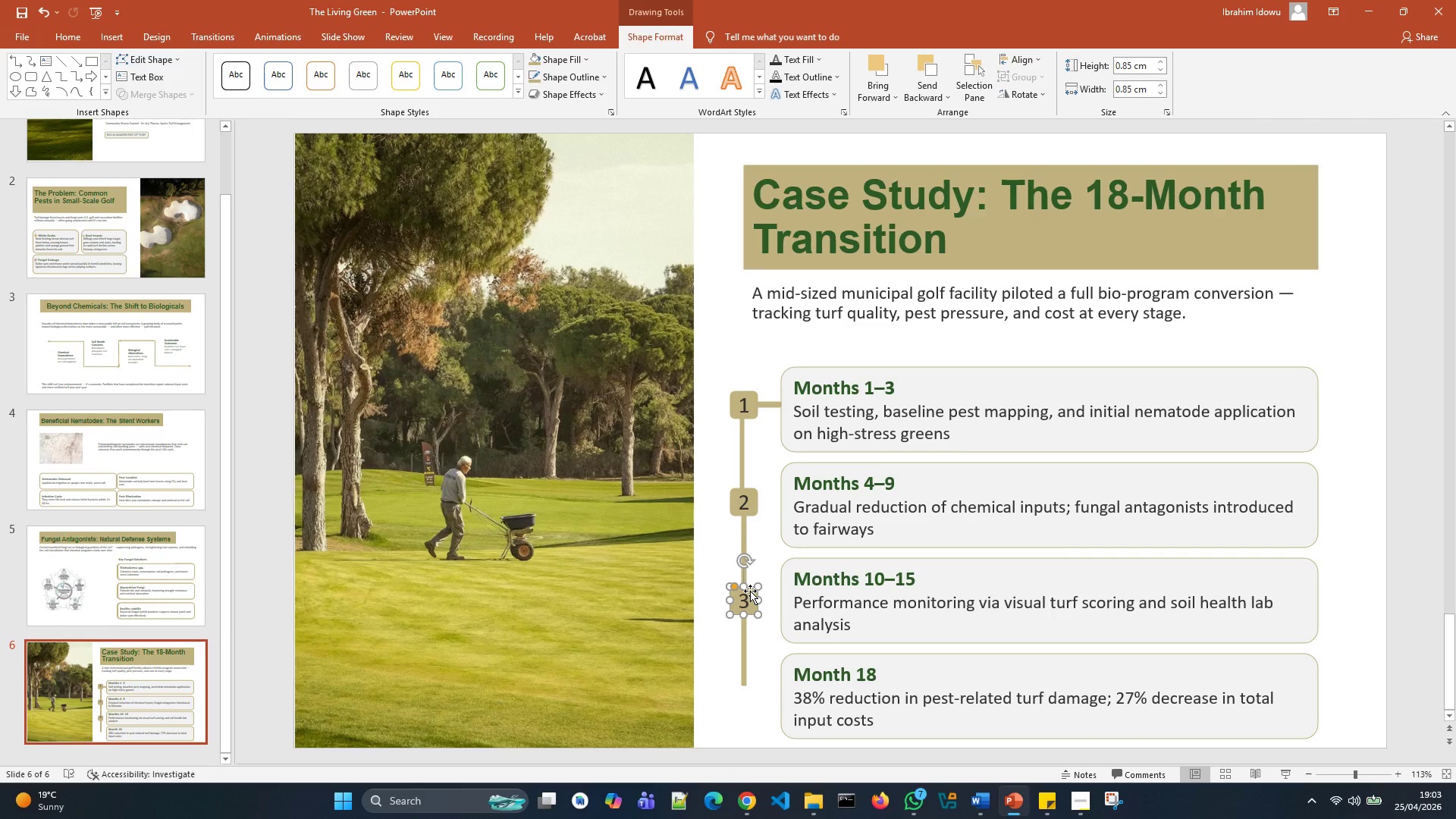 
left_click([750, 591])
 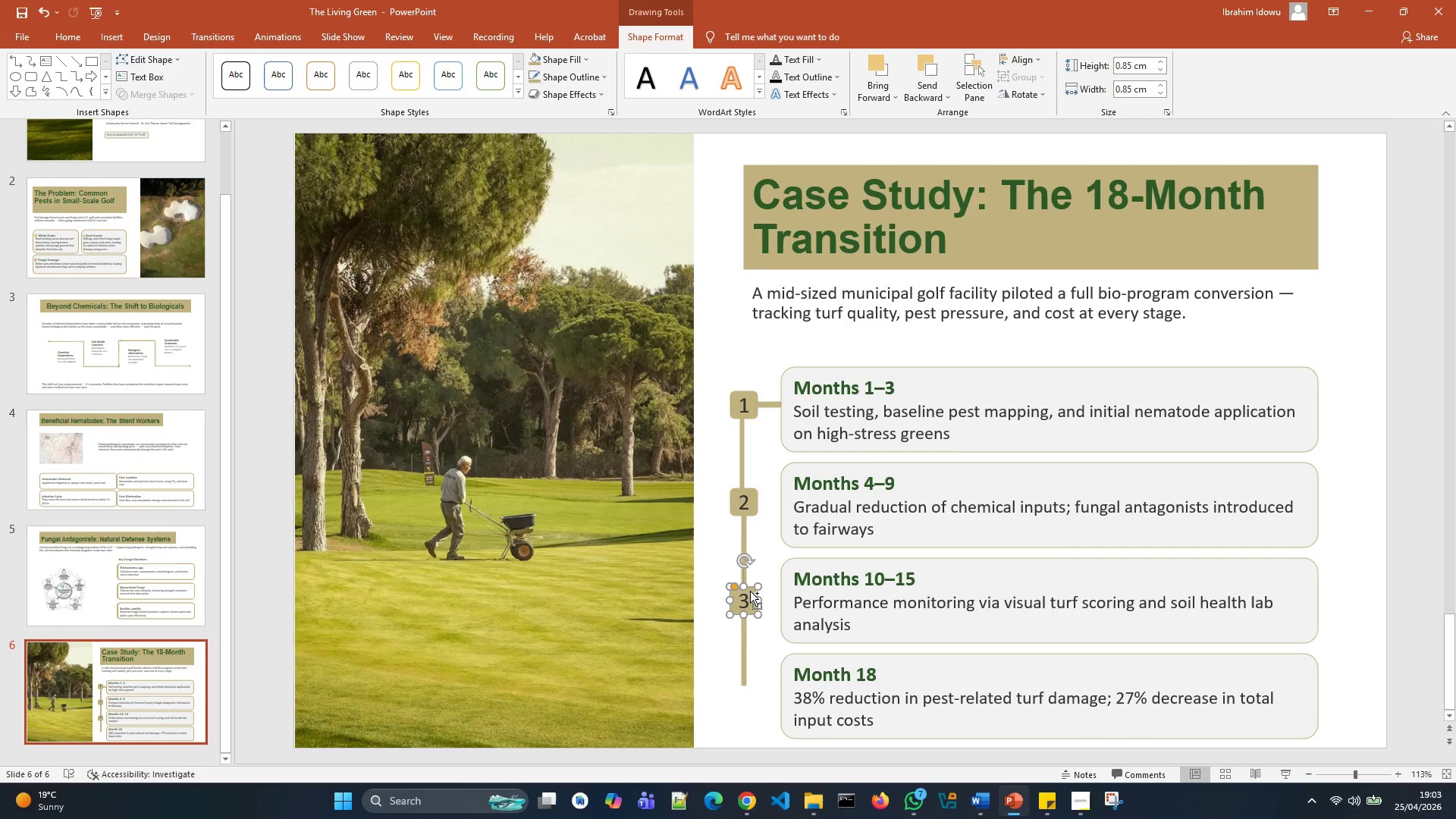 
key(Control+D)
 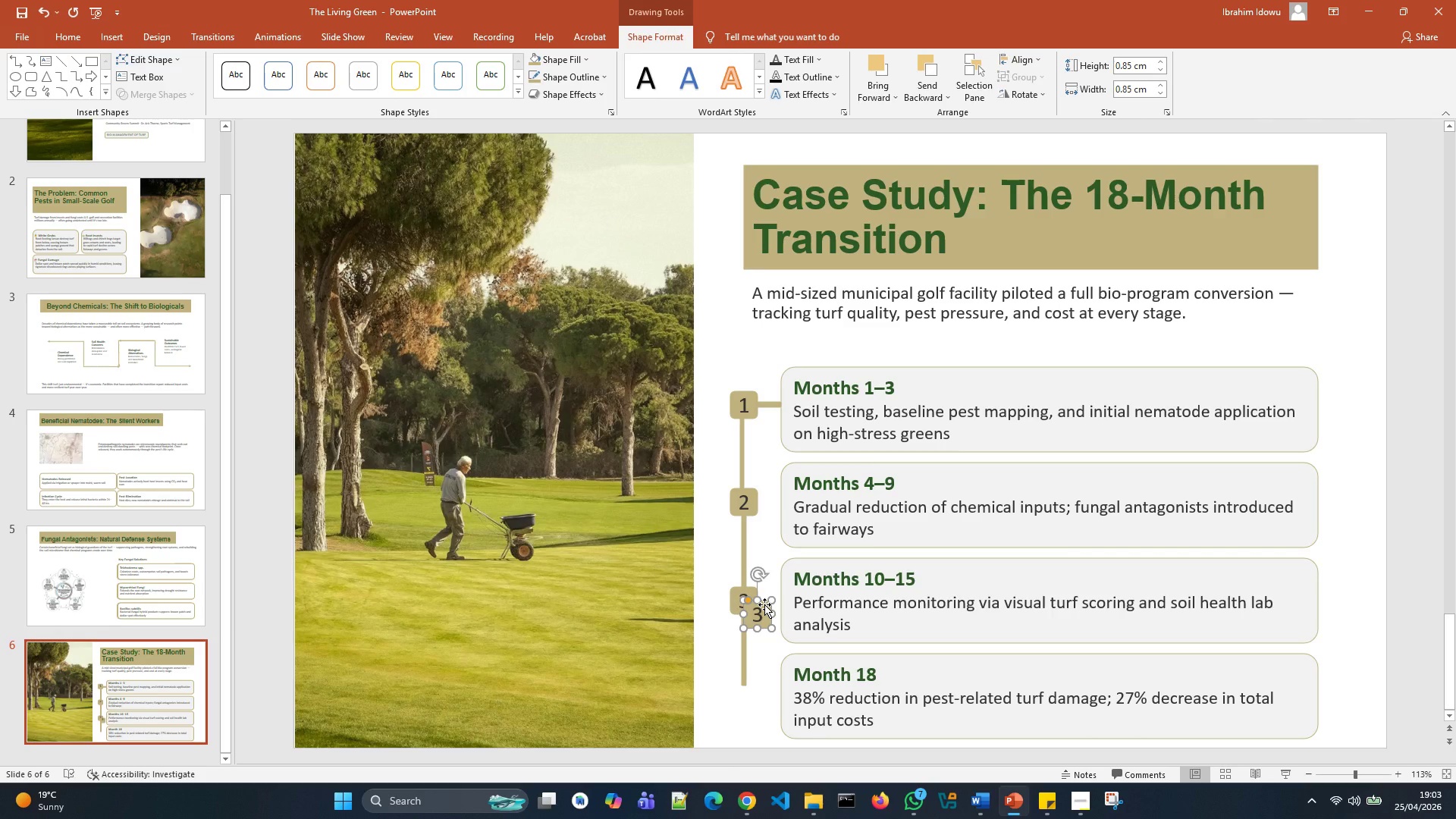 
left_click_drag(start_coordinate=[764, 604], to_coordinate=[751, 690])
 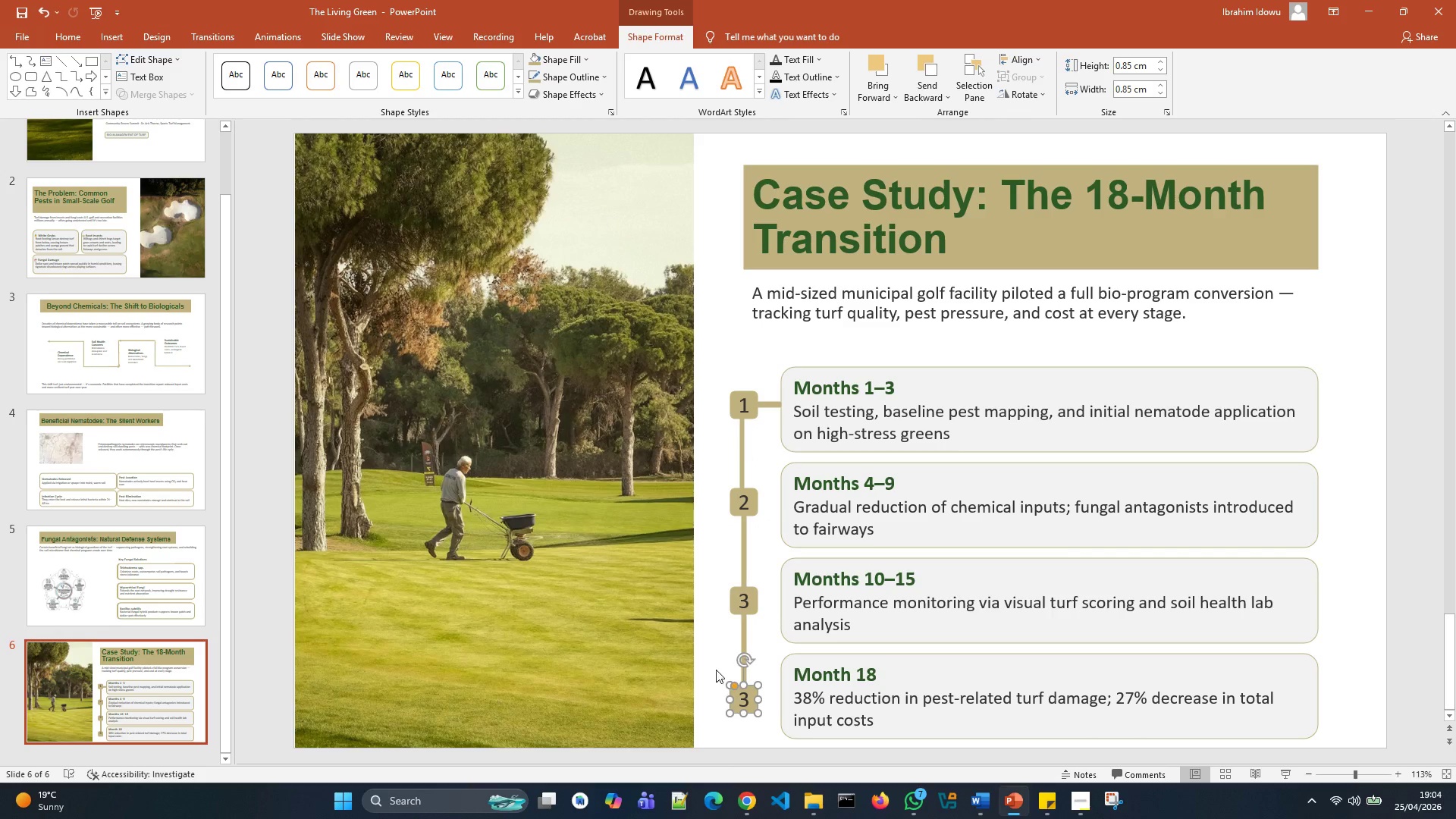 
left_click([715, 668])
 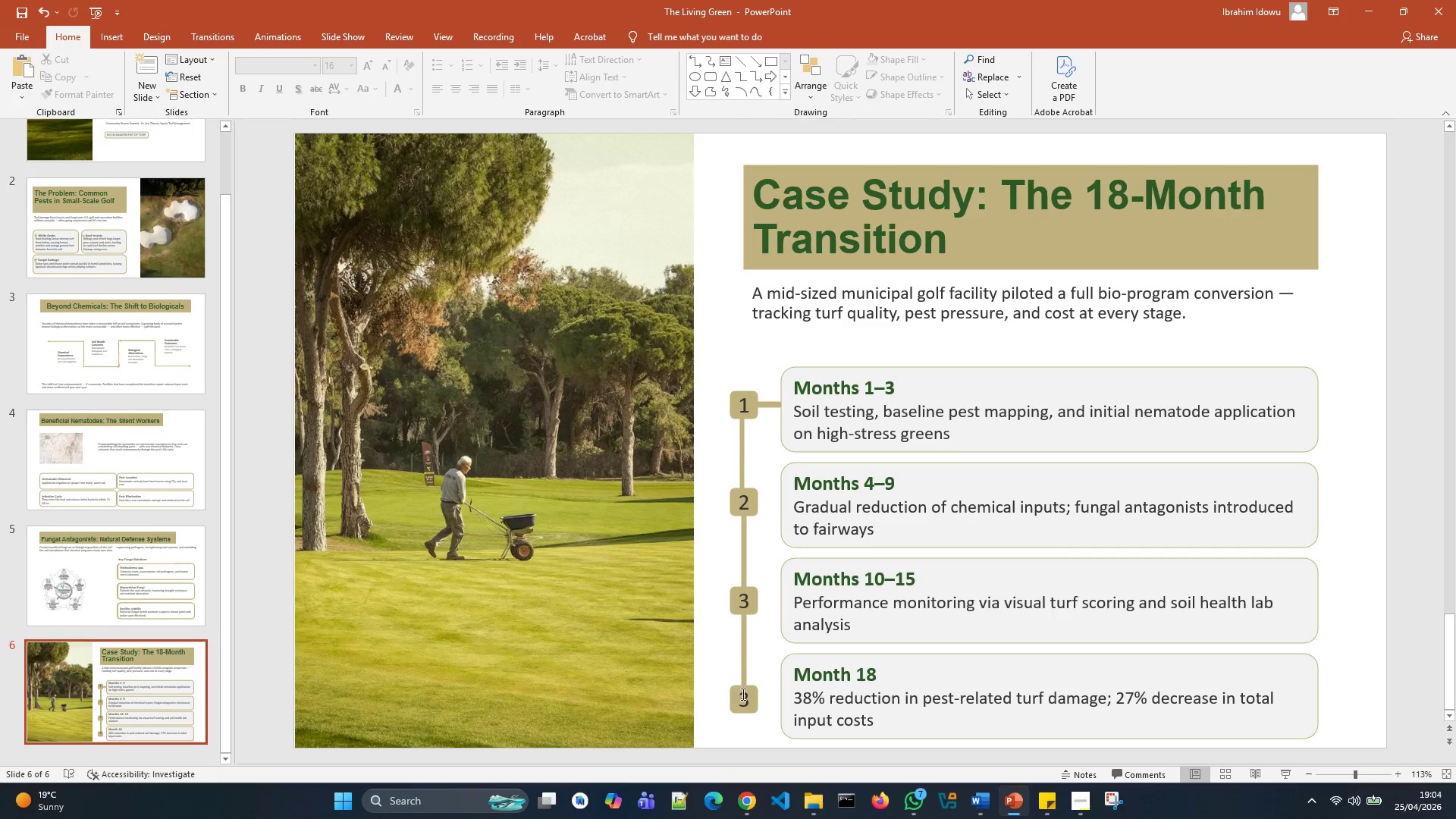 
left_click([742, 694])
 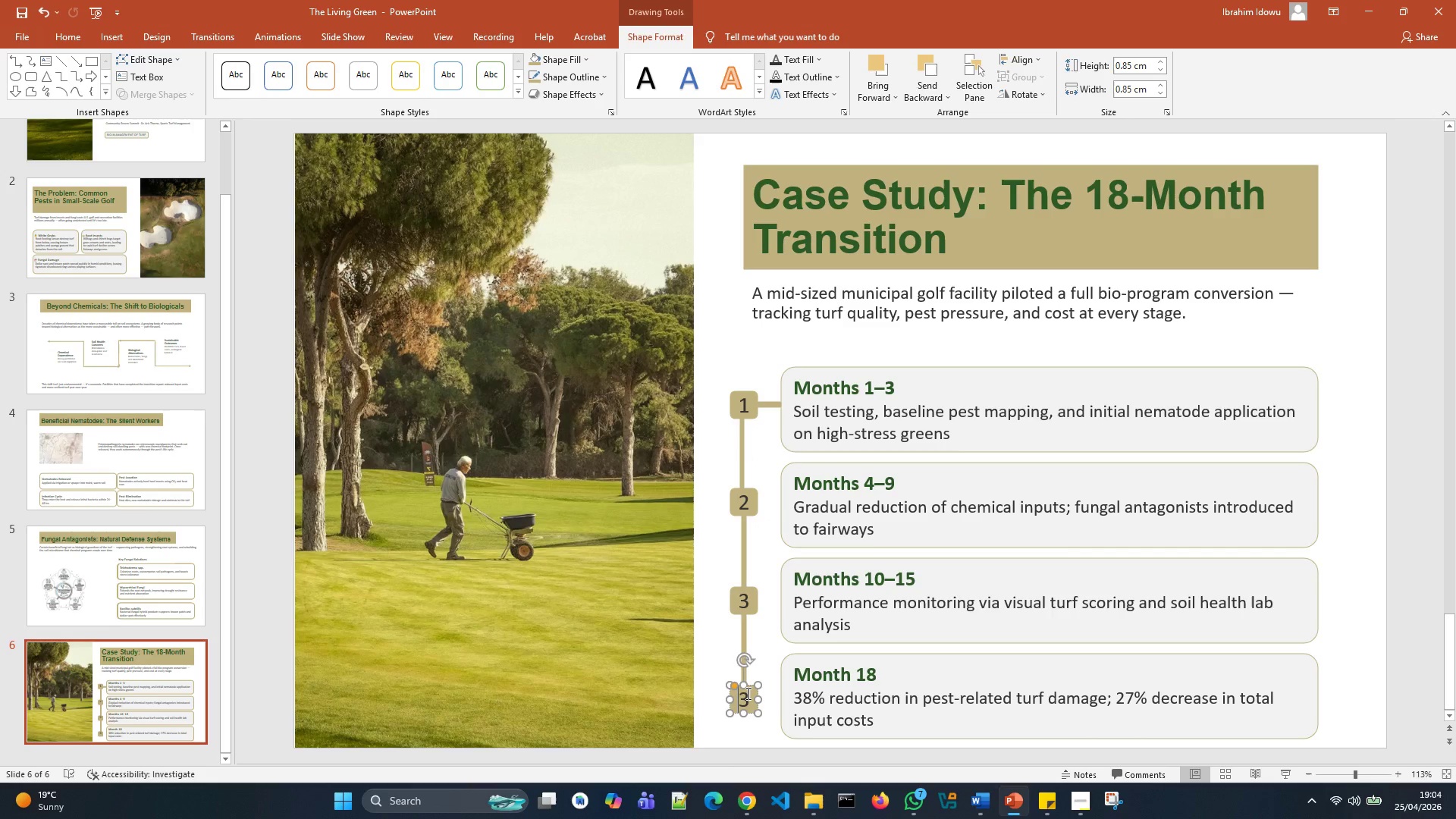 
left_click([747, 693])
 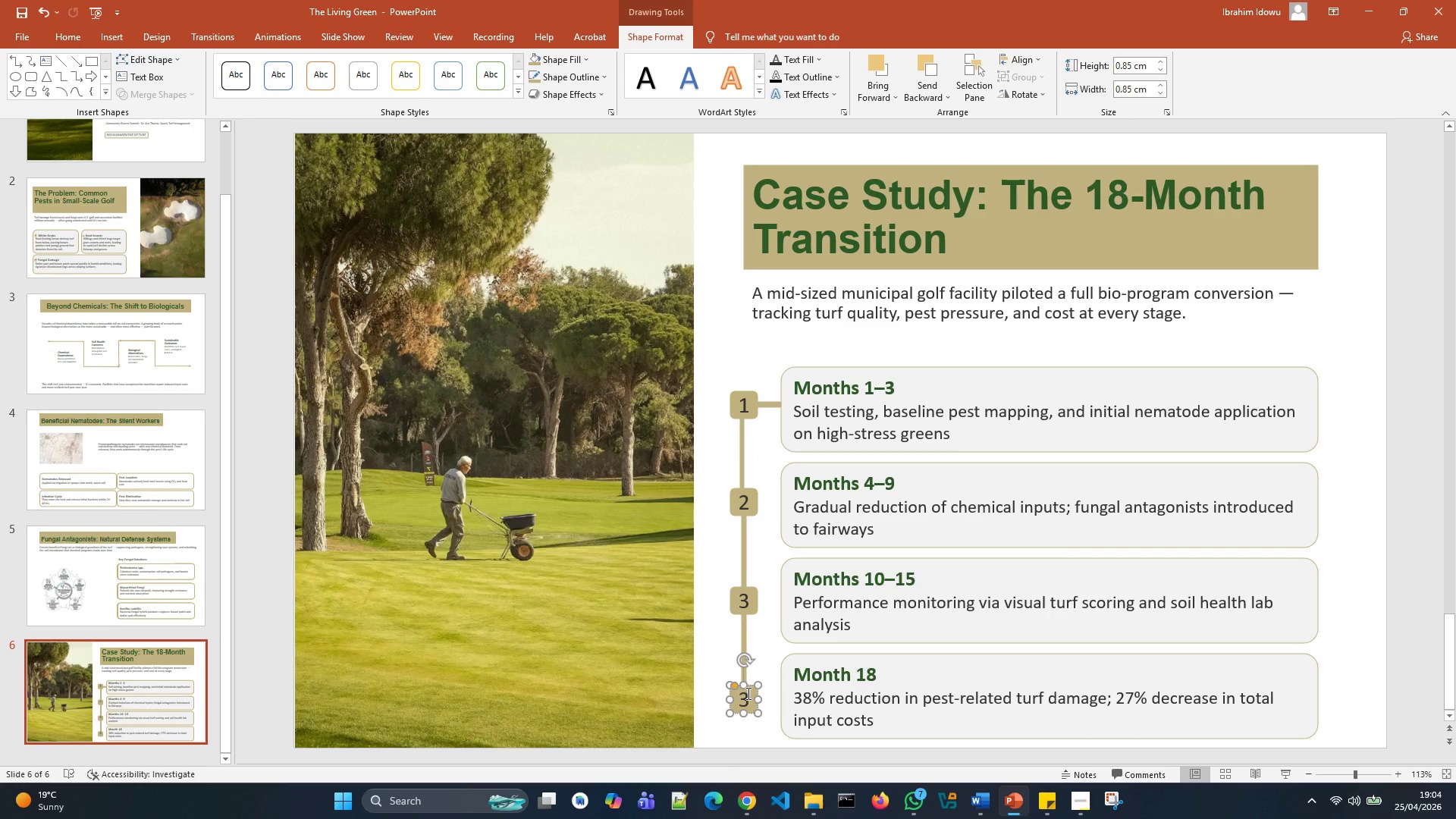 
key(Backspace)
 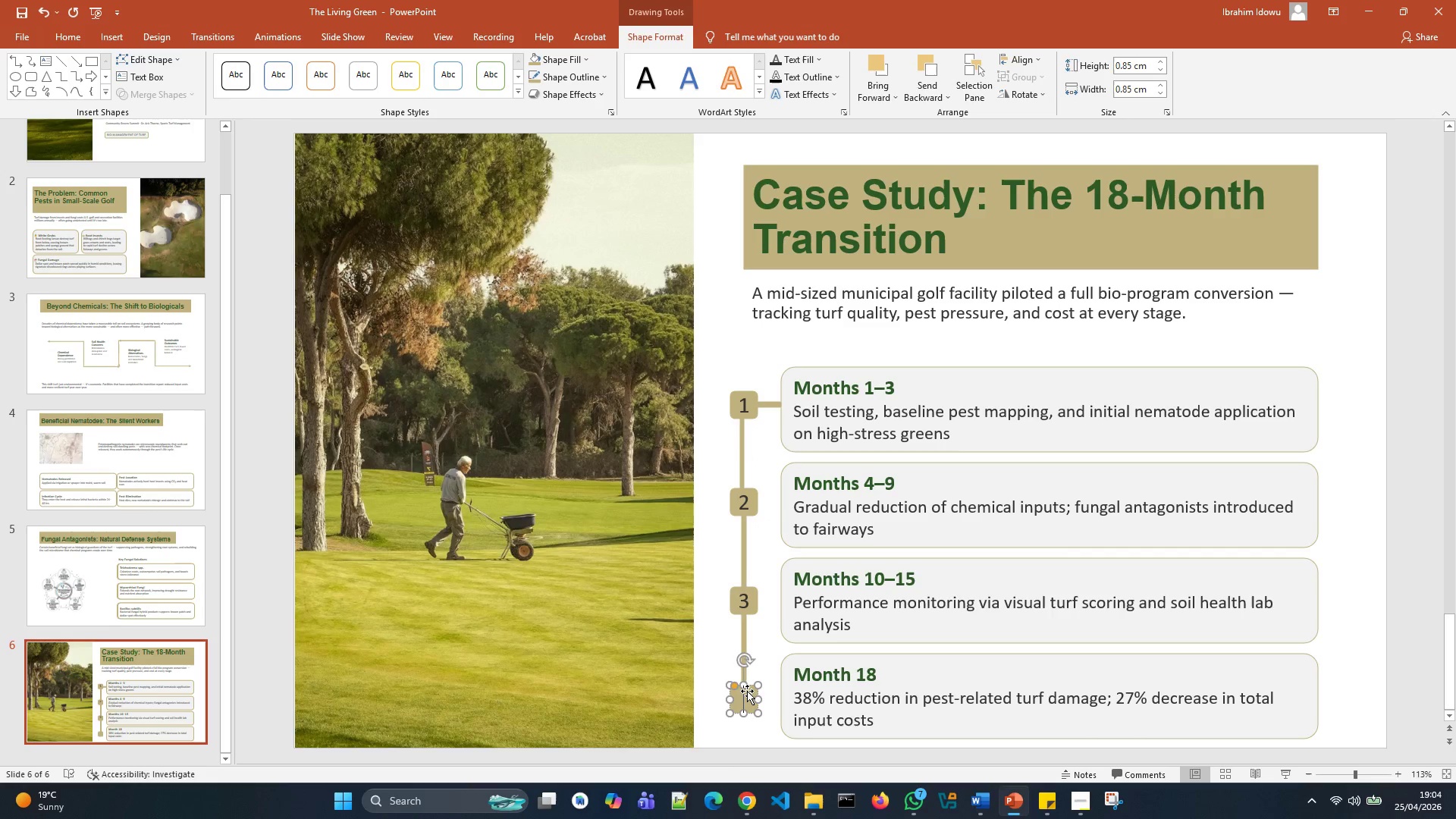 
key(4)
 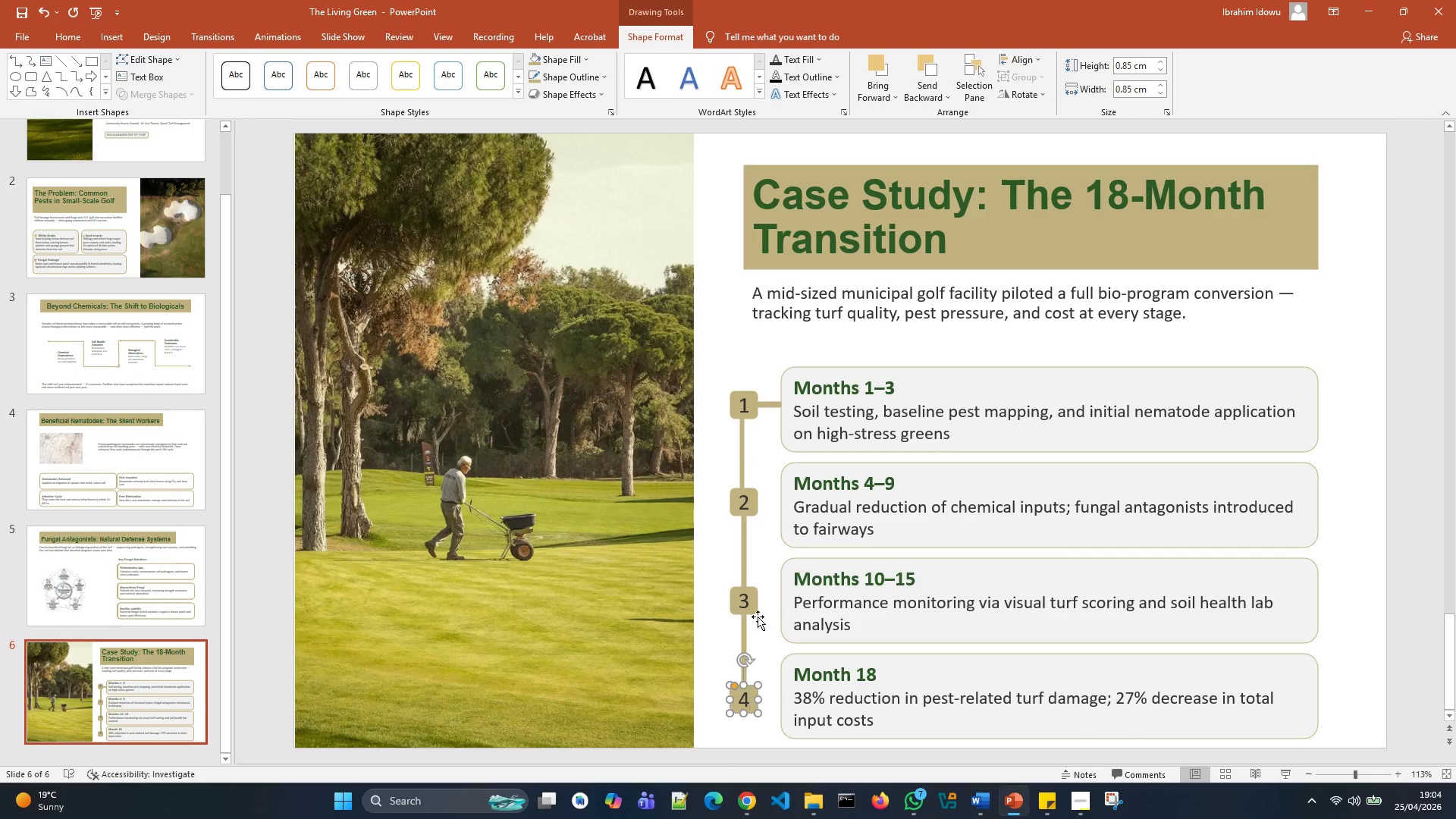 
left_click([752, 565])
 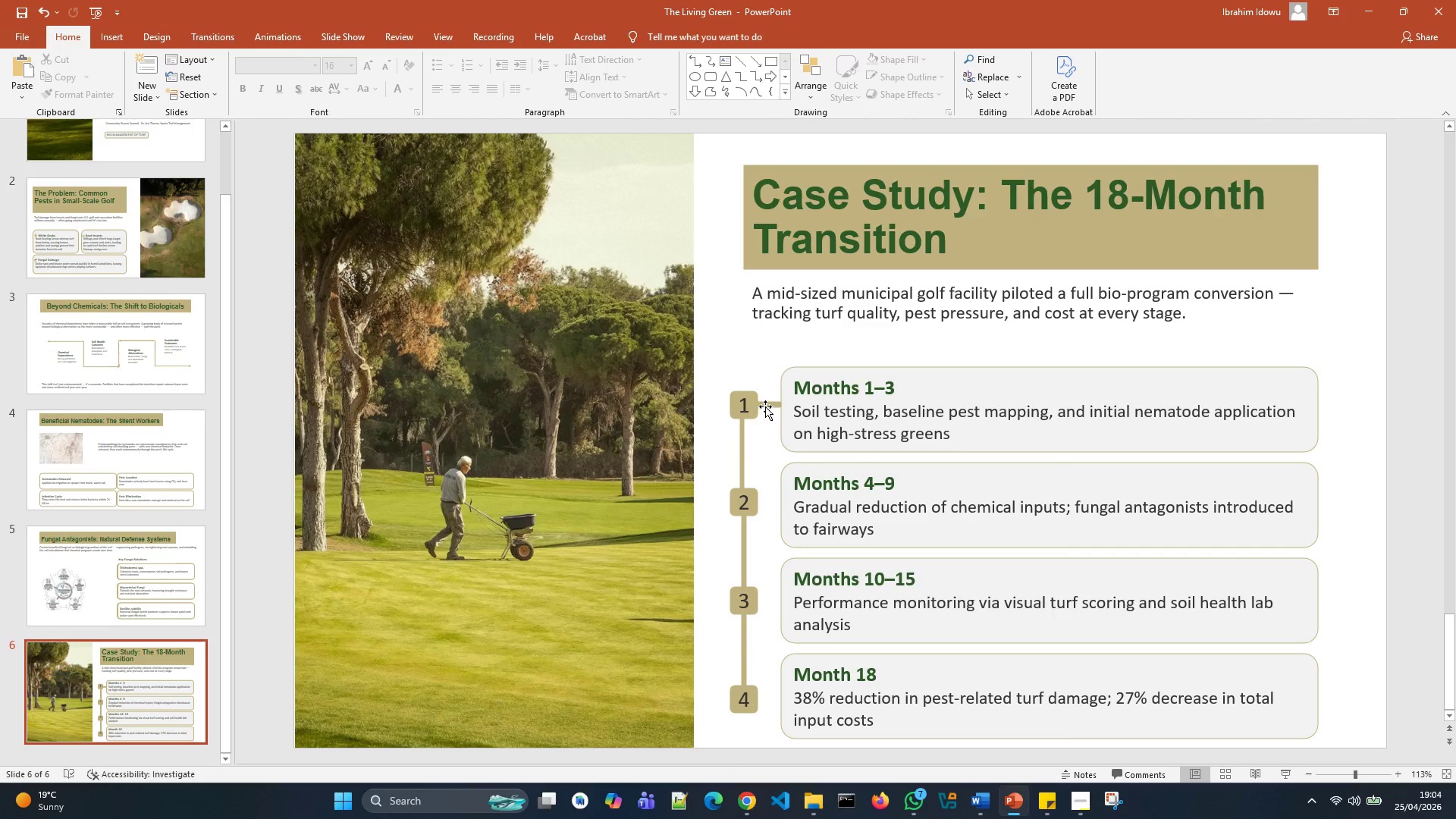 
left_click([767, 405])
 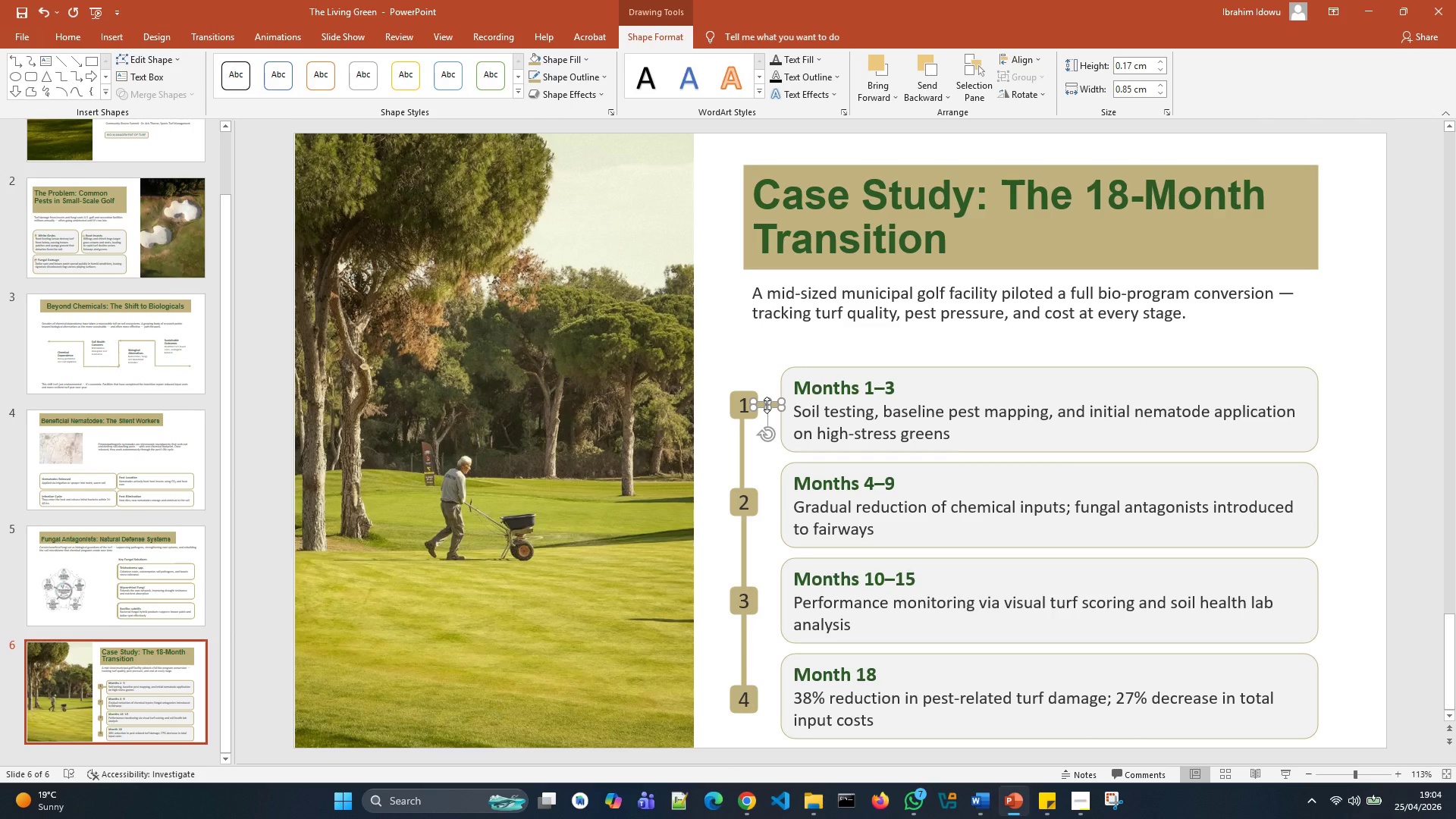 
key(Control+D)
 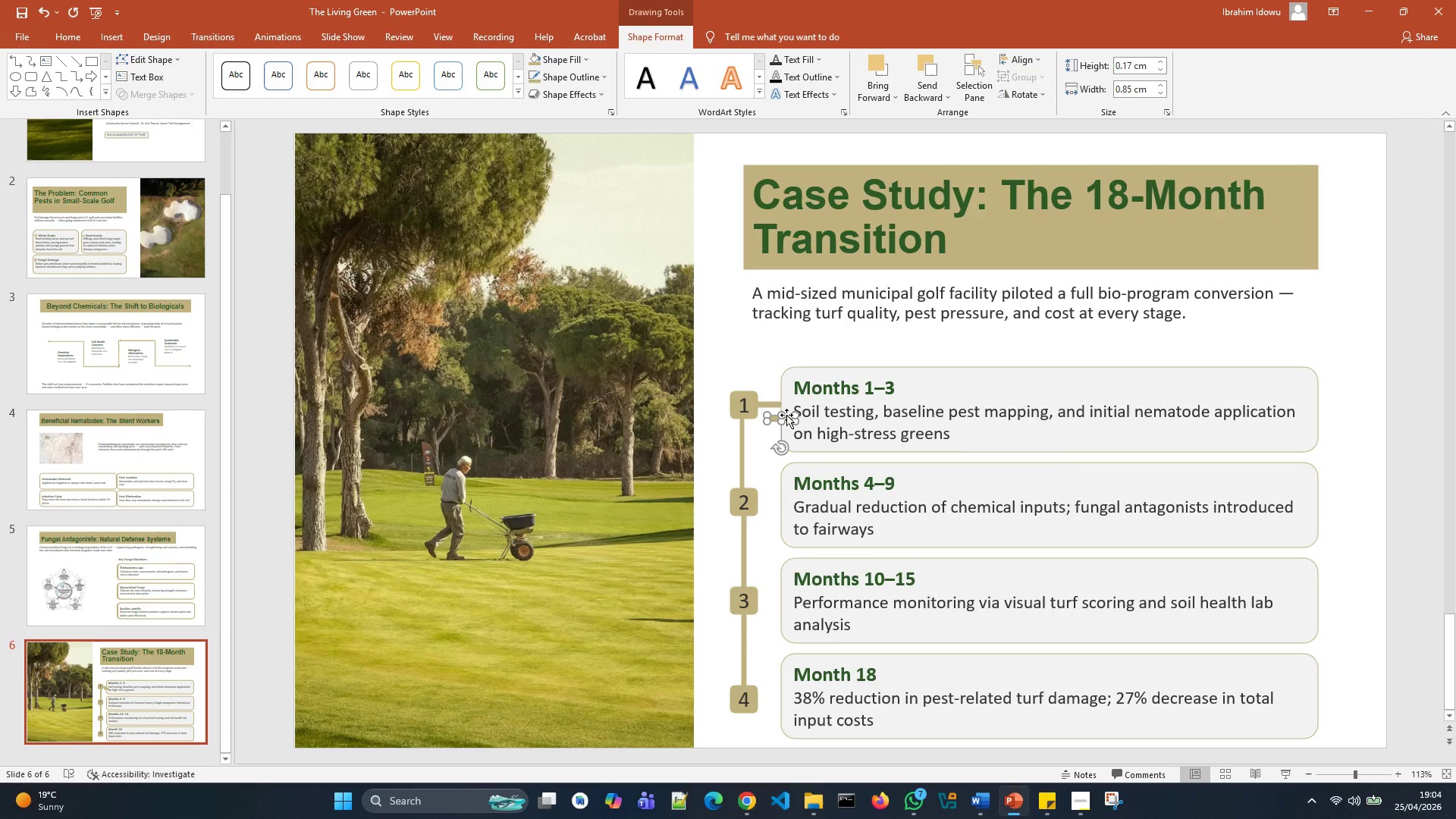 
left_click_drag(start_coordinate=[786, 414], to_coordinate=[770, 497])
 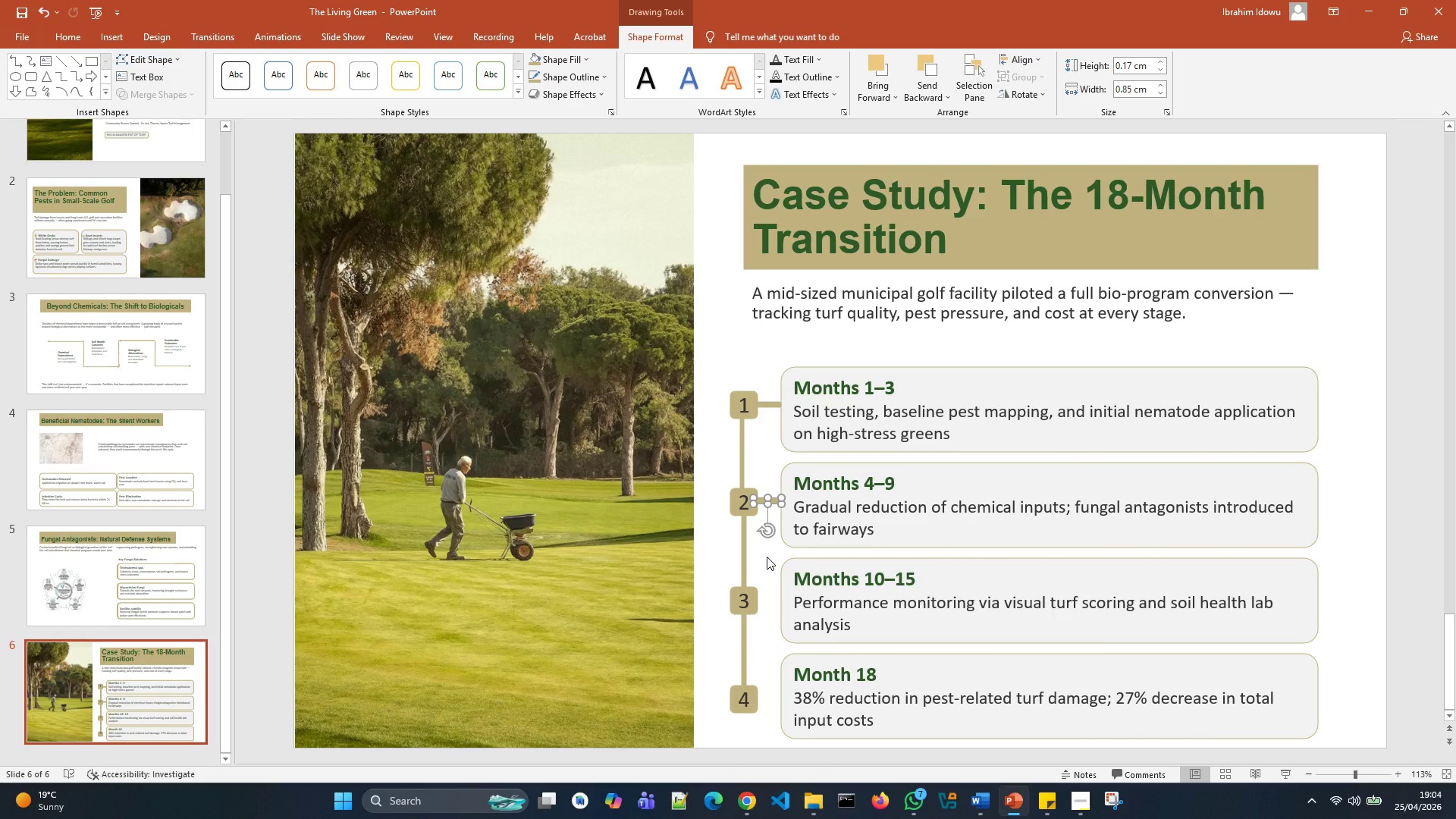 
key(Control+D)
 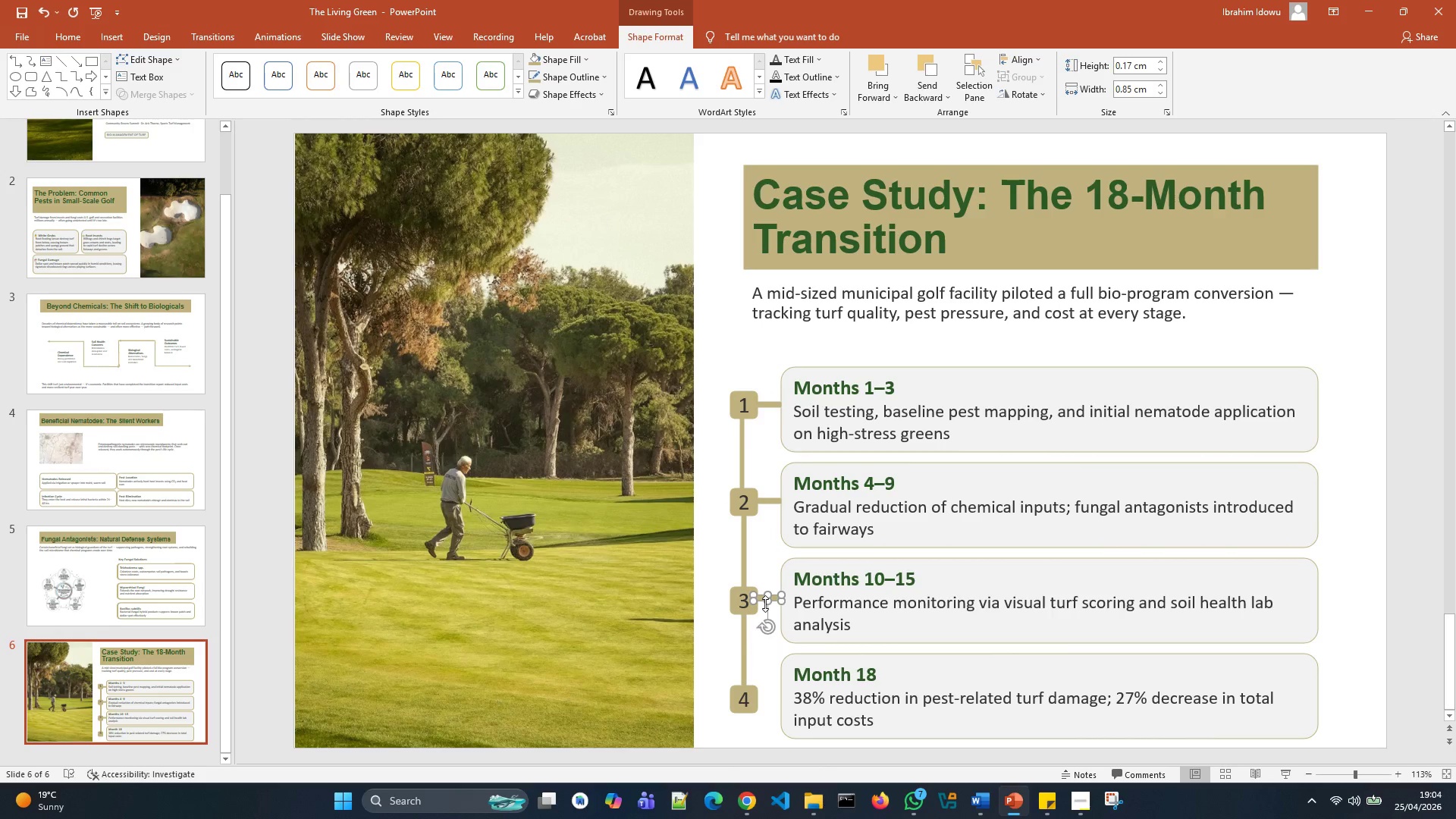 
key(Control+D)
 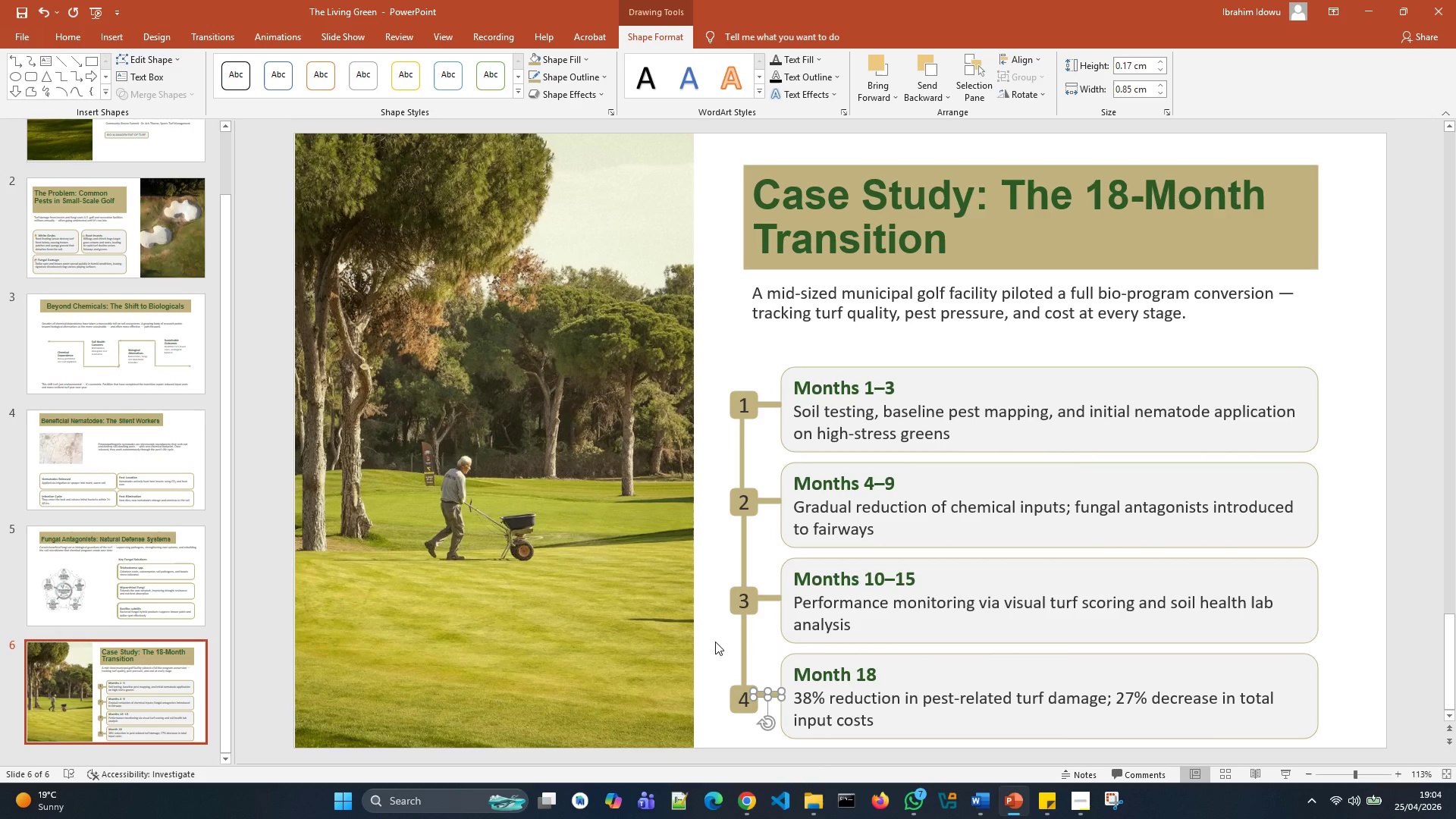 
left_click([711, 642])
 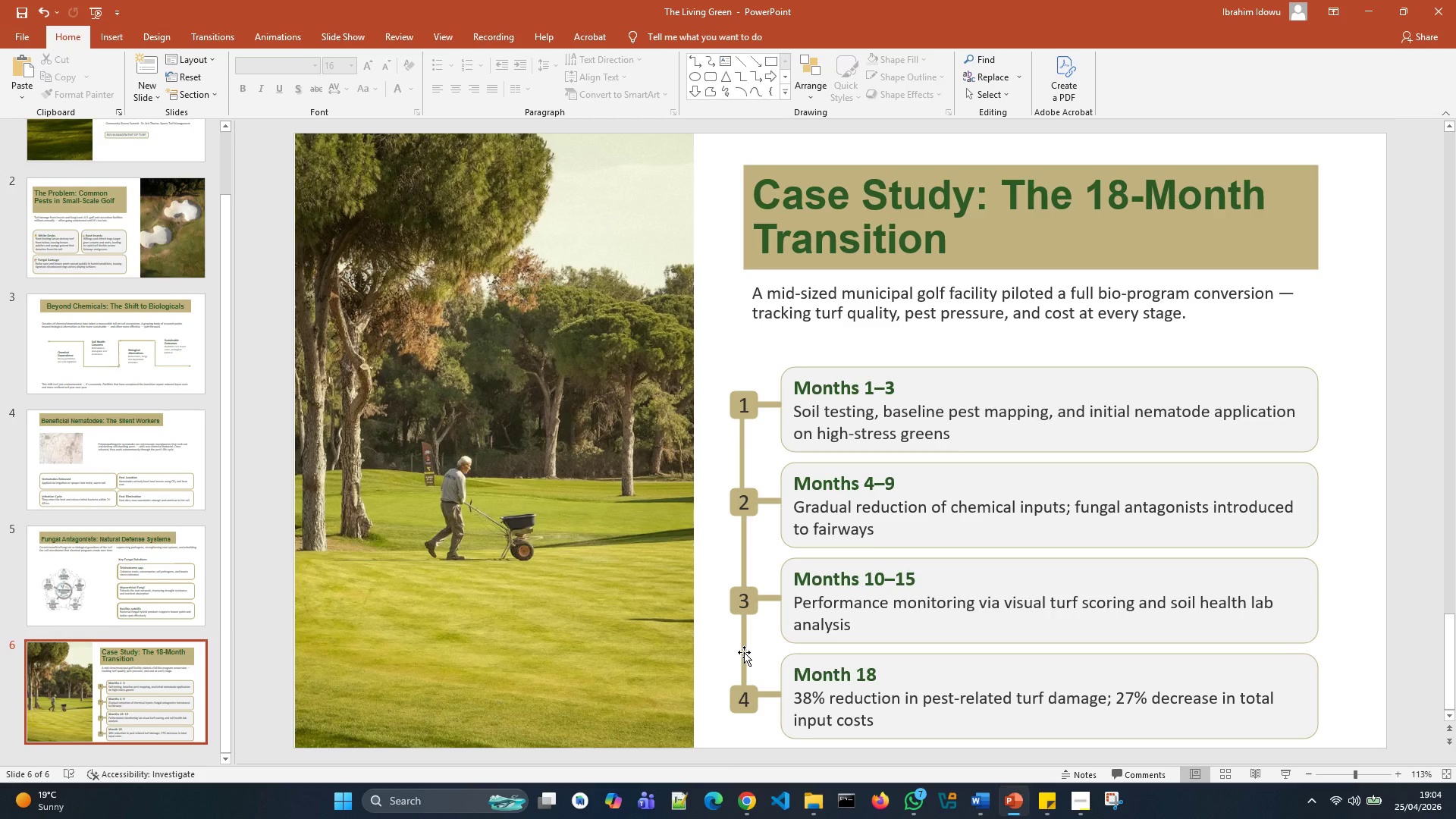 
left_click([744, 651])
 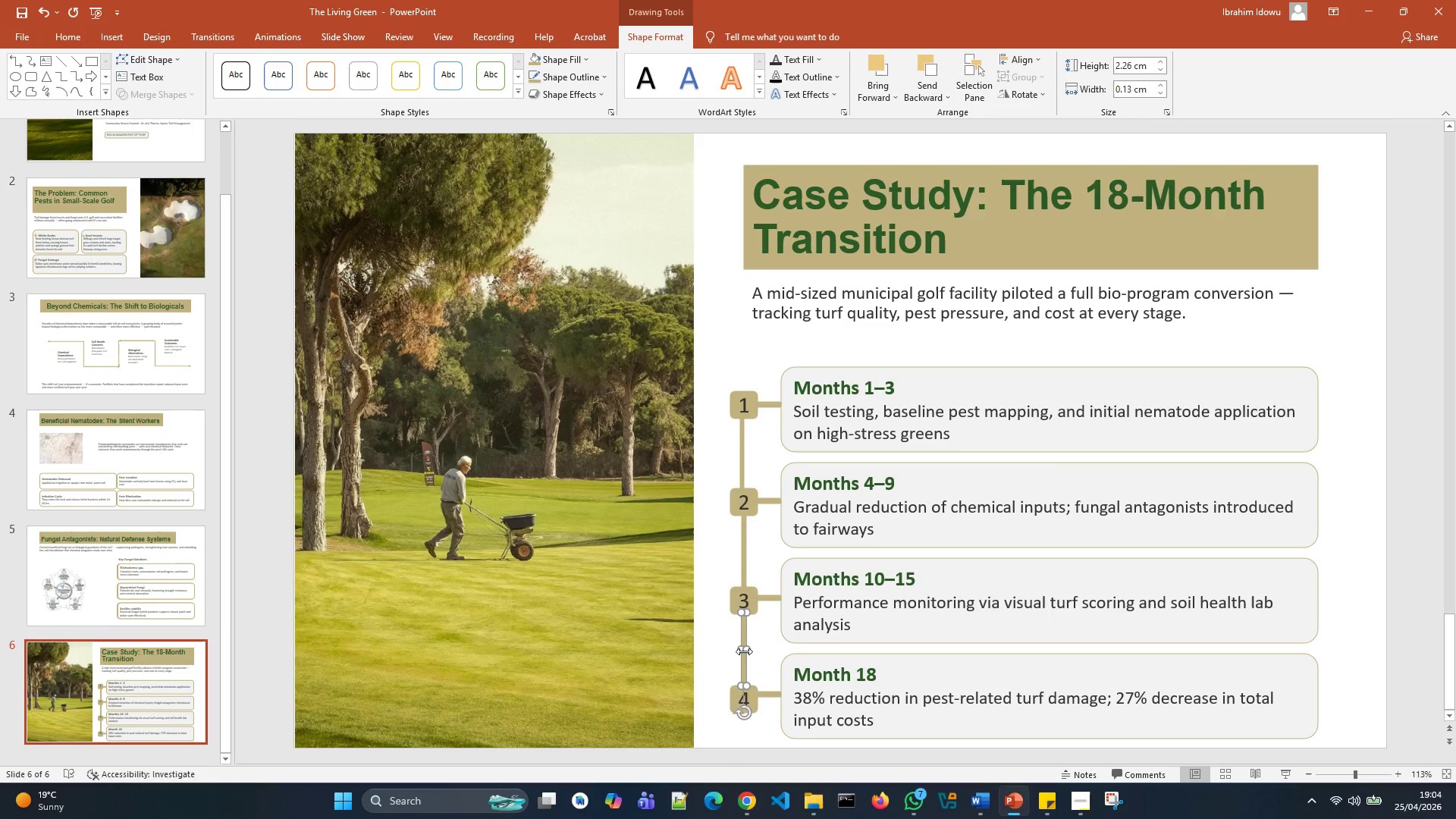 
key(Control+D)
 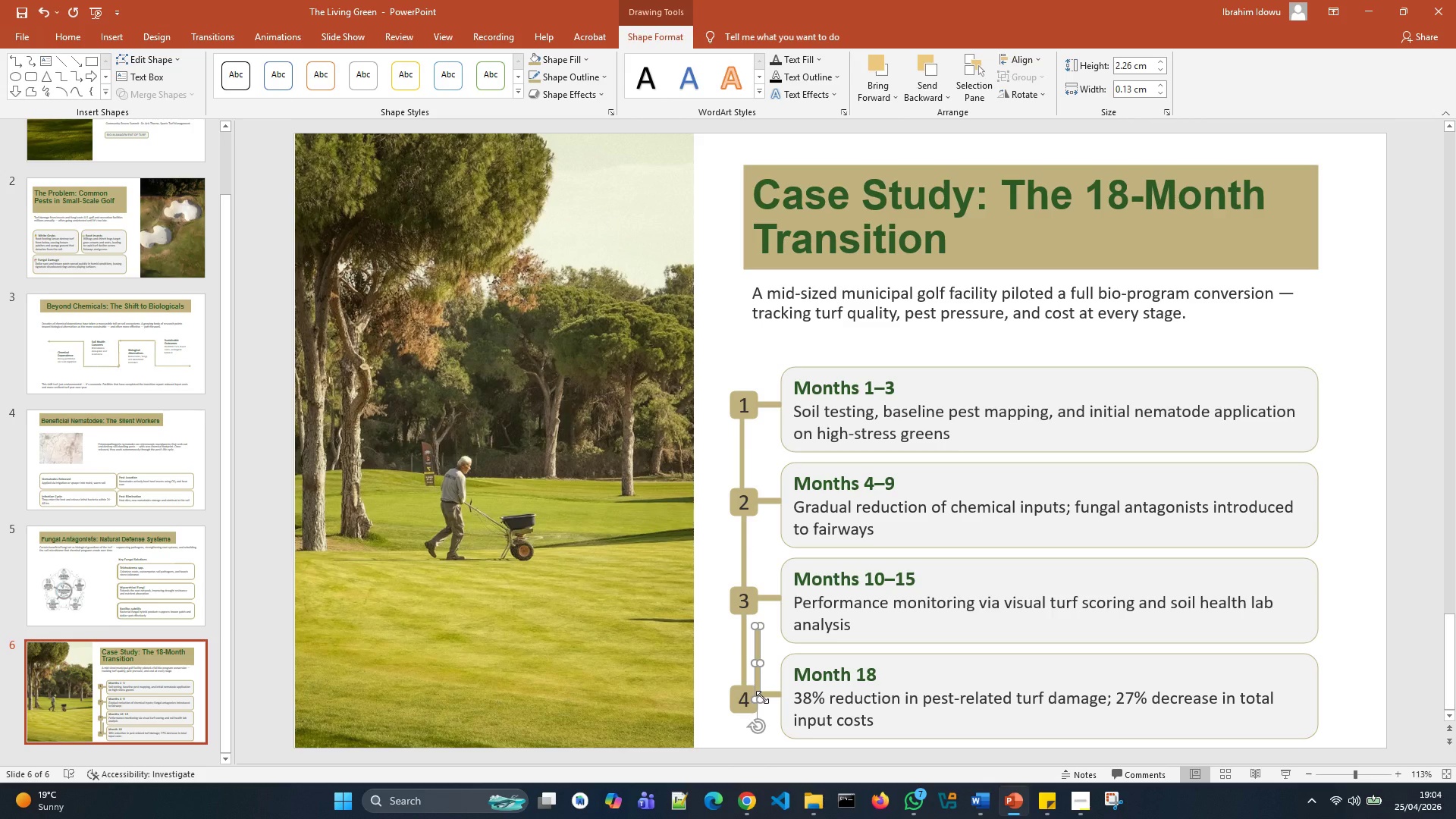 
left_click_drag(start_coordinate=[762, 698], to_coordinate=[758, 667])
 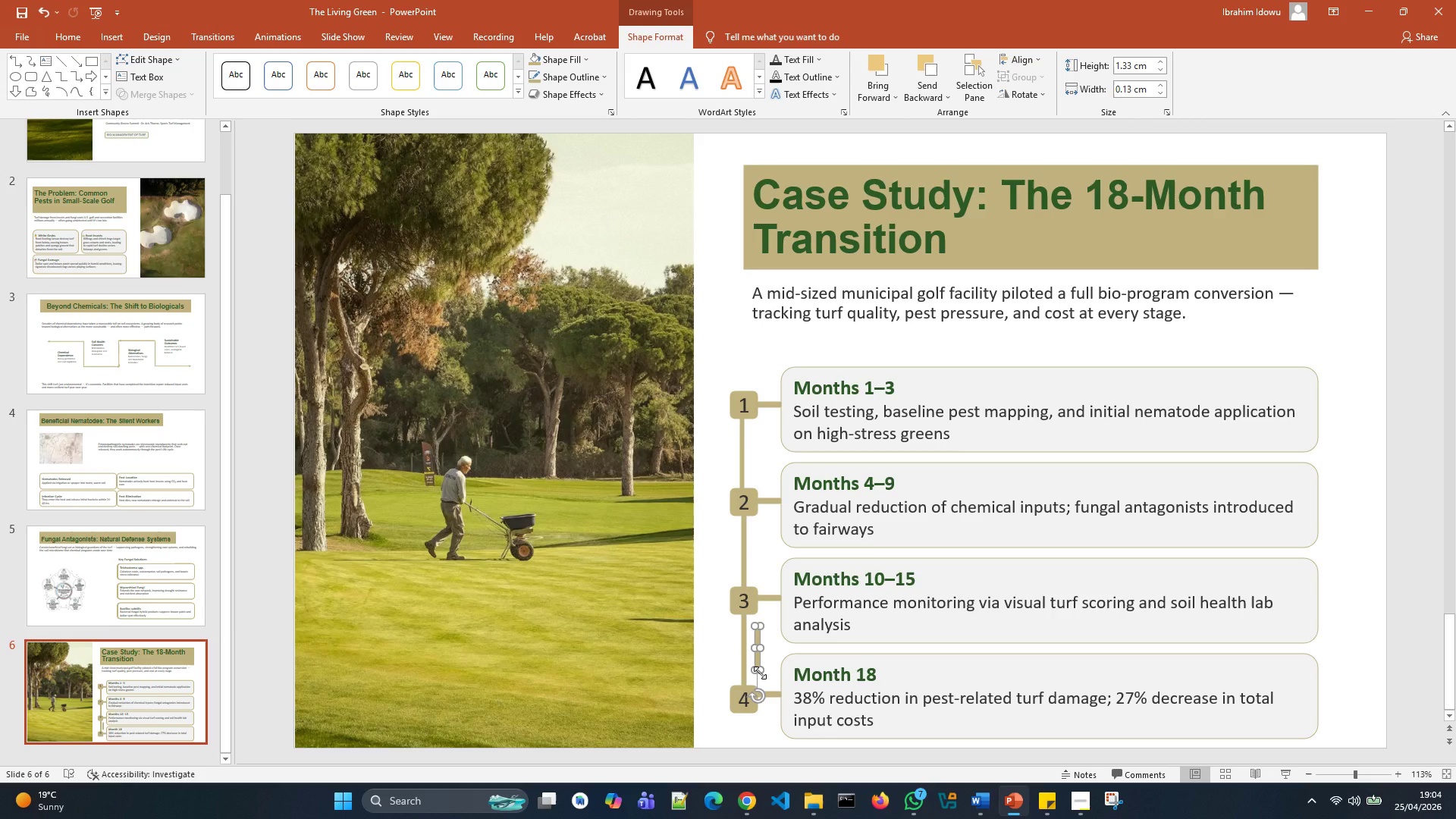 
left_click_drag(start_coordinate=[760, 673], to_coordinate=[755, 652])
 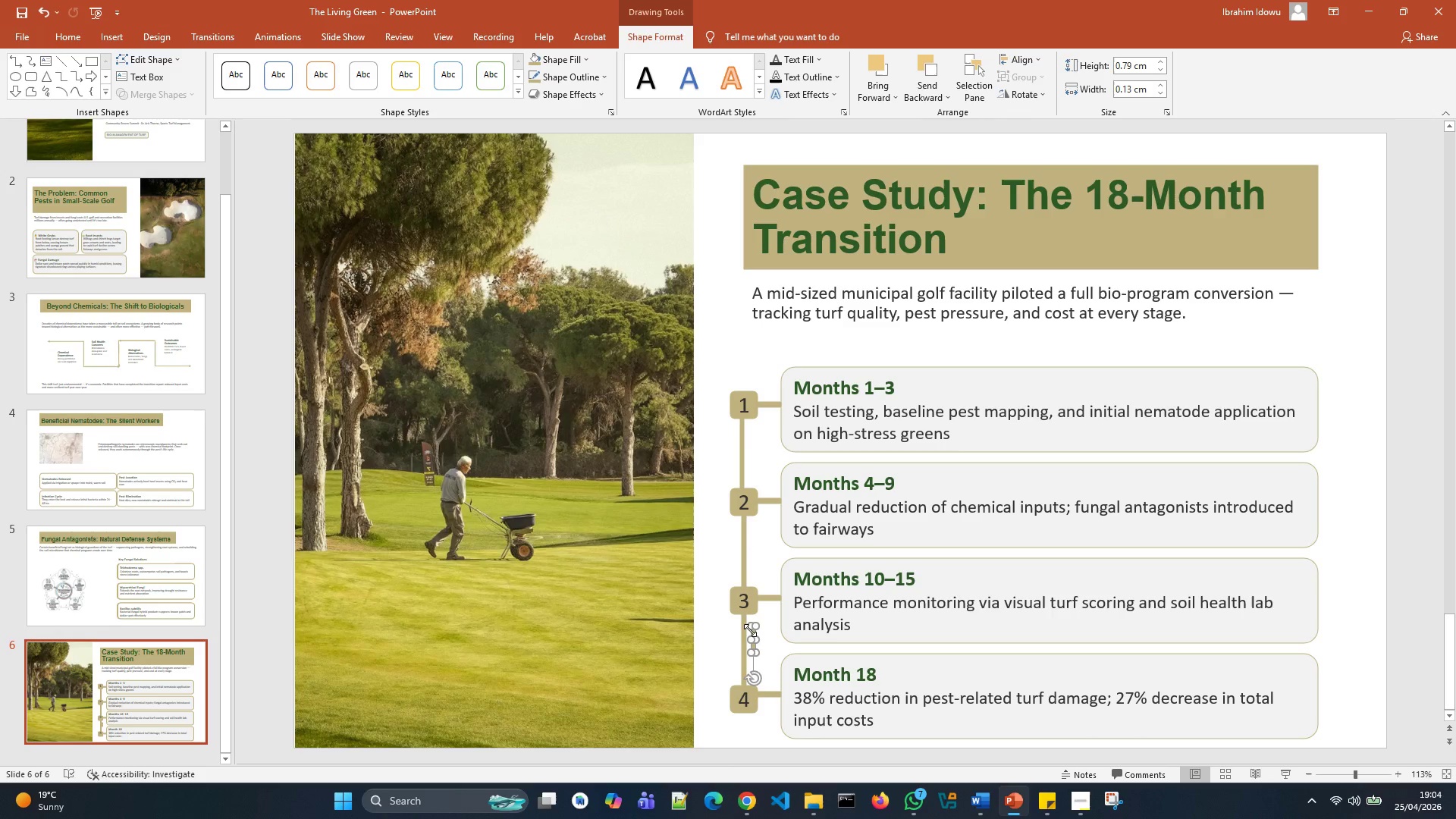 
left_click_drag(start_coordinate=[752, 634], to_coordinate=[743, 716])
 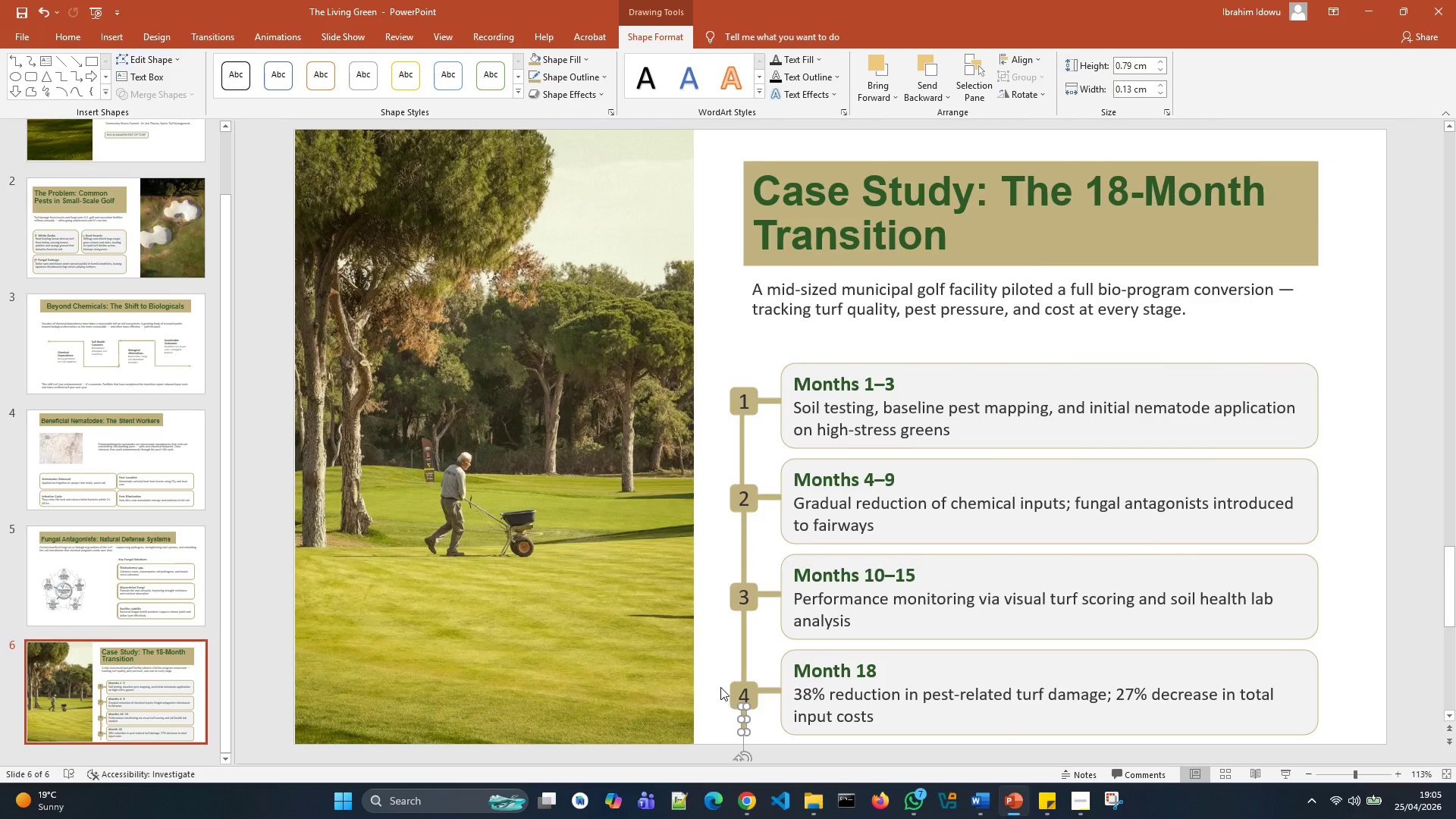 
hold_key(key=ControlLeft, duration=0.36)
 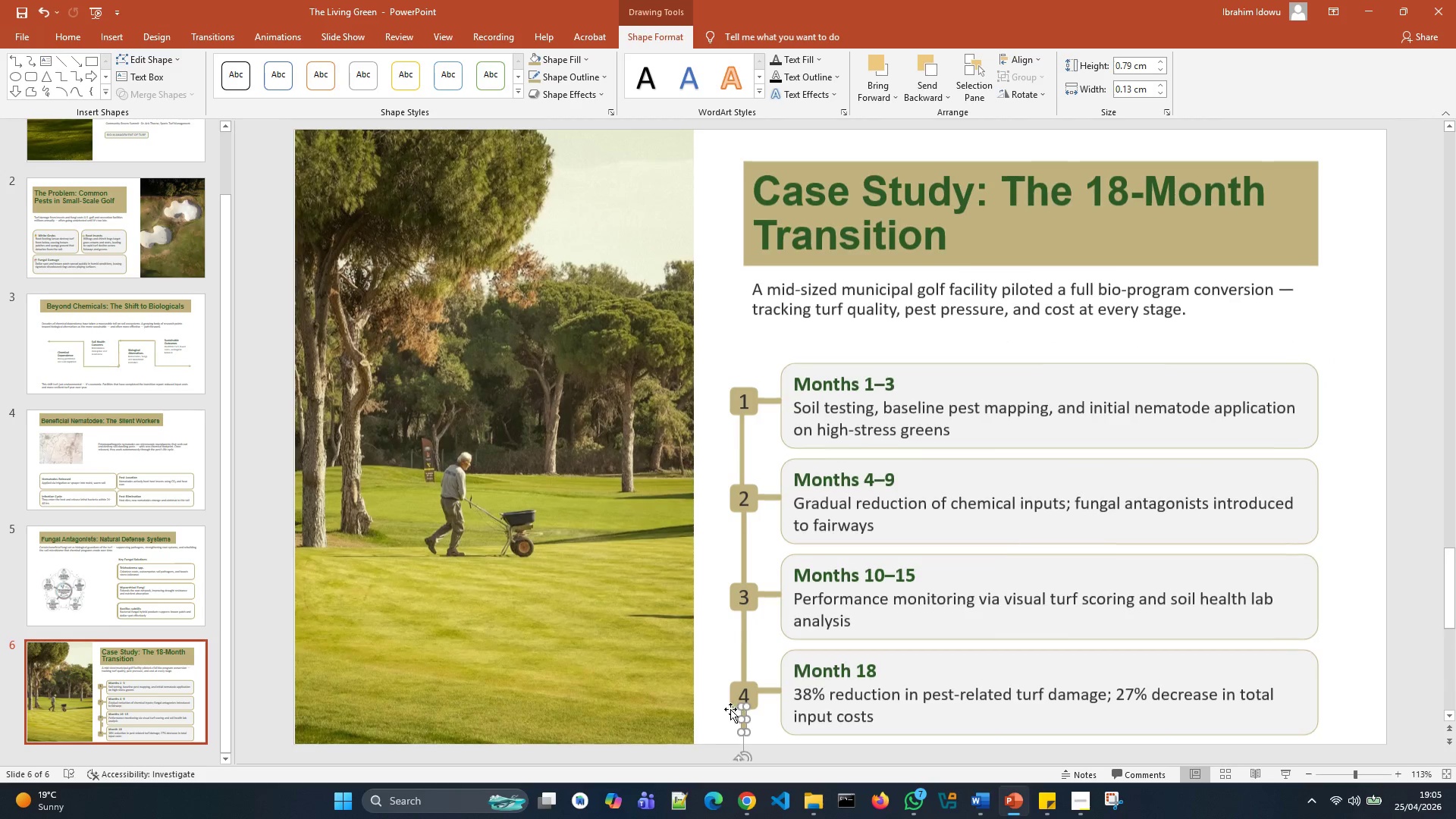 
wait(5.19)
 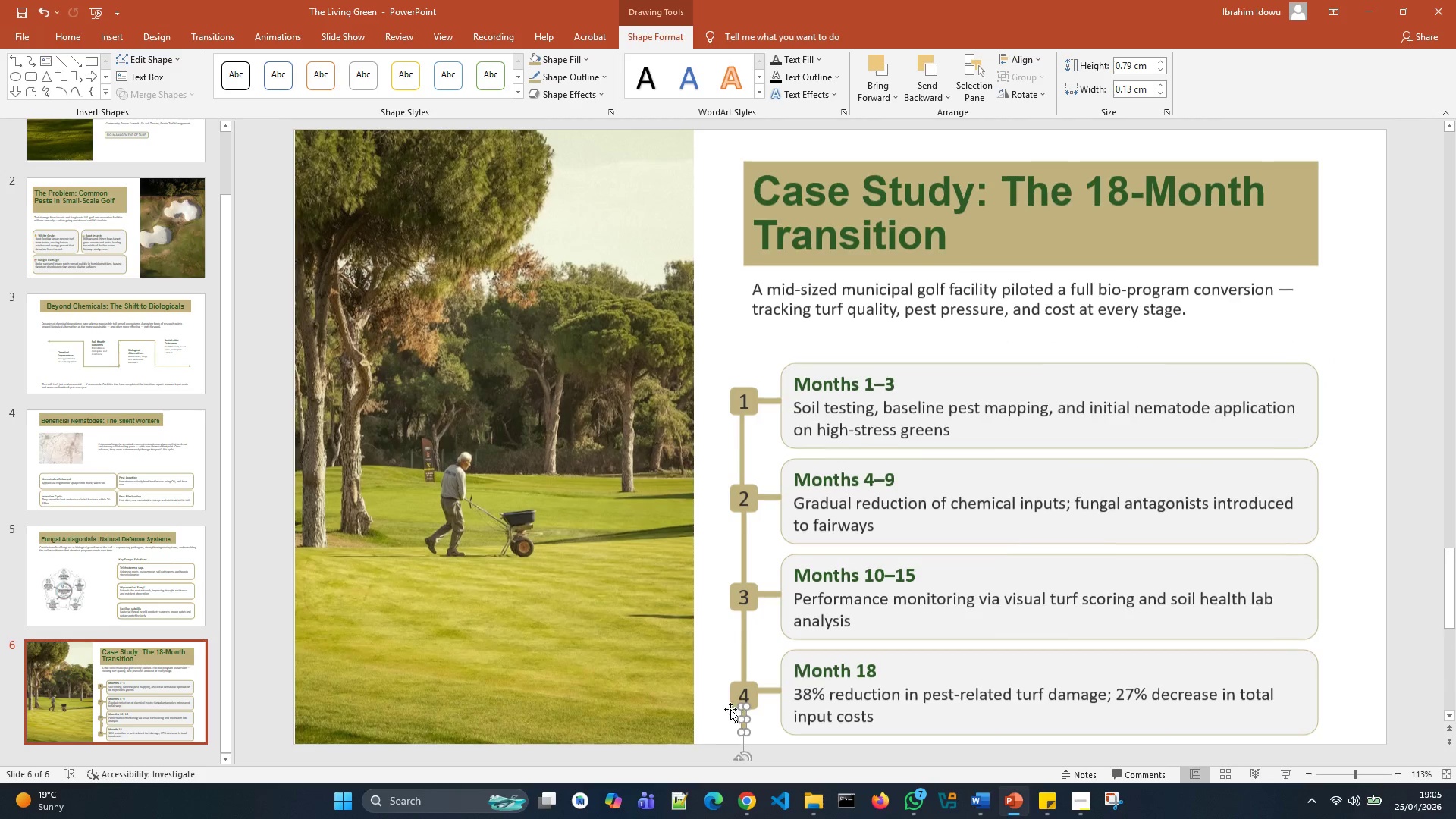 
left_click([968, 369])
 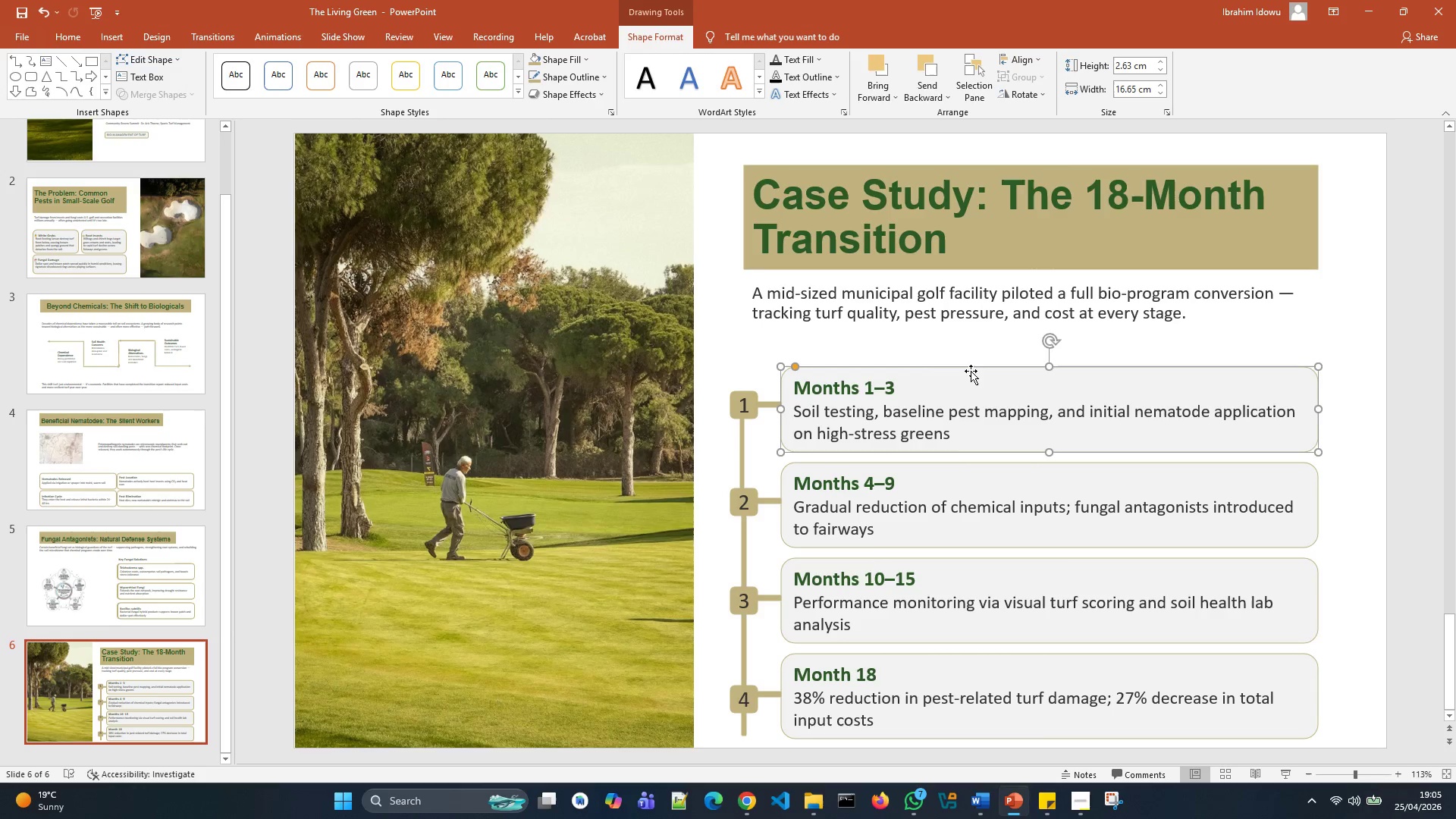 
right_click([971, 371])
 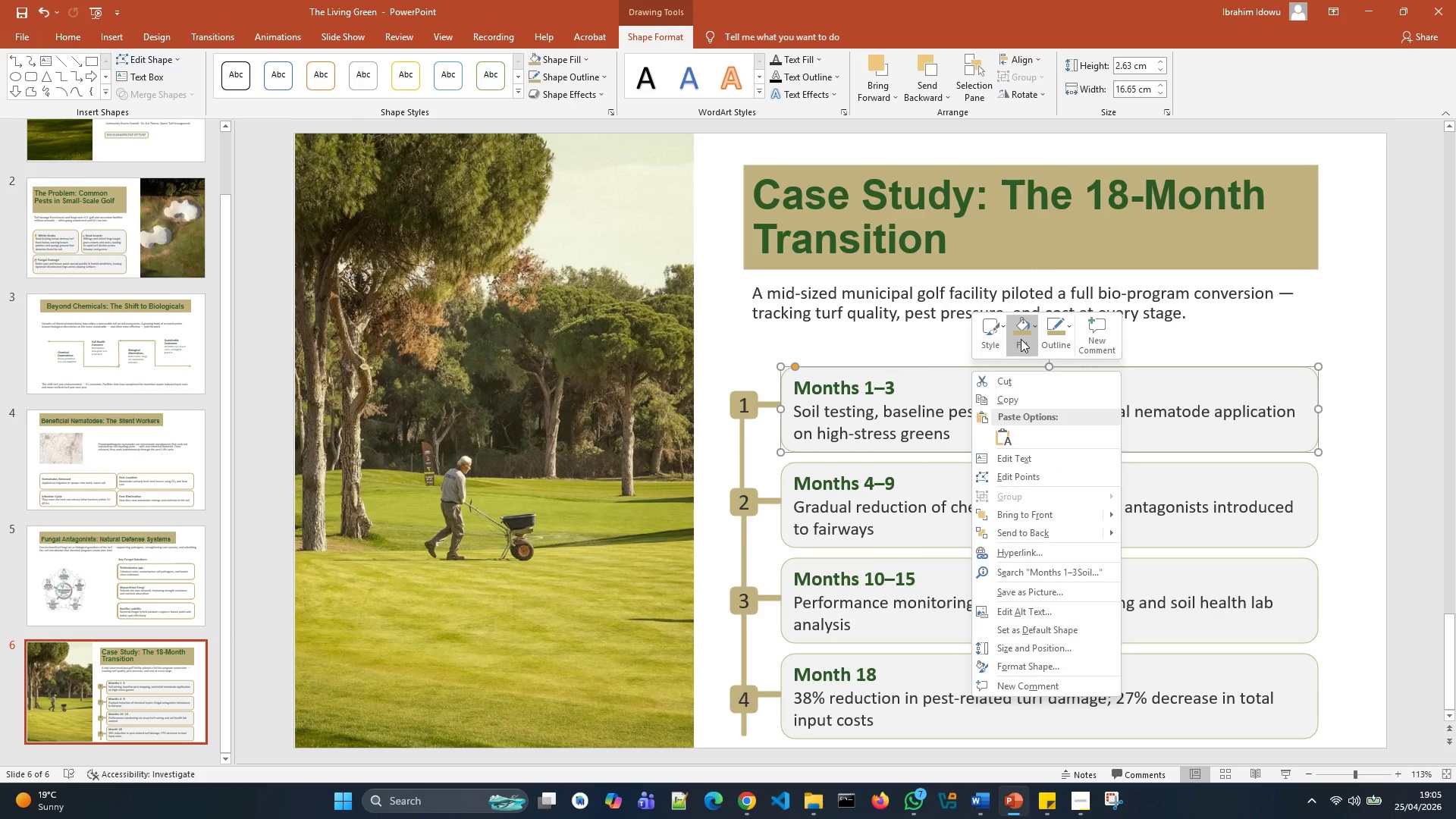 
left_click([1025, 334])
 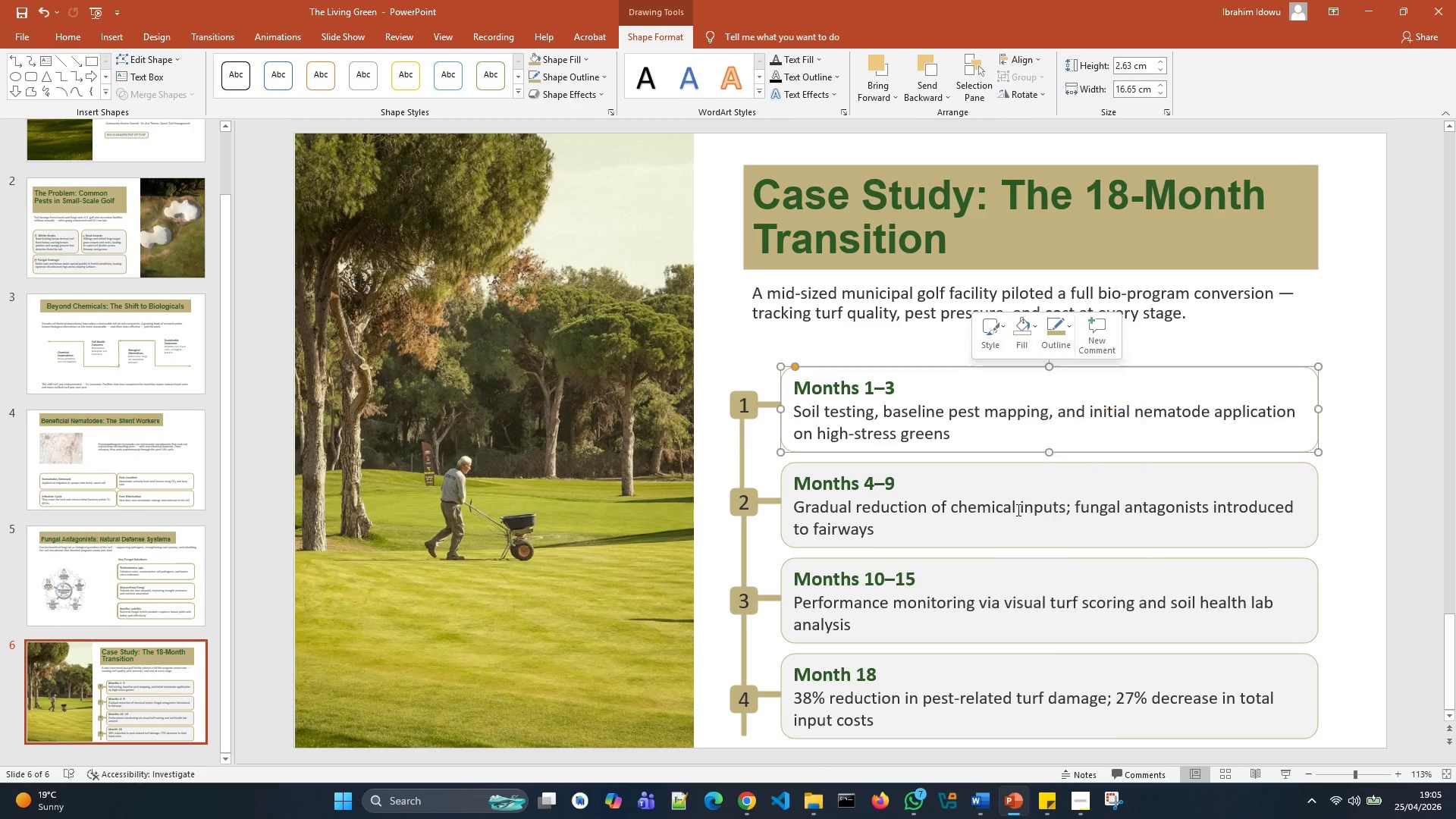 
wait(5.53)
 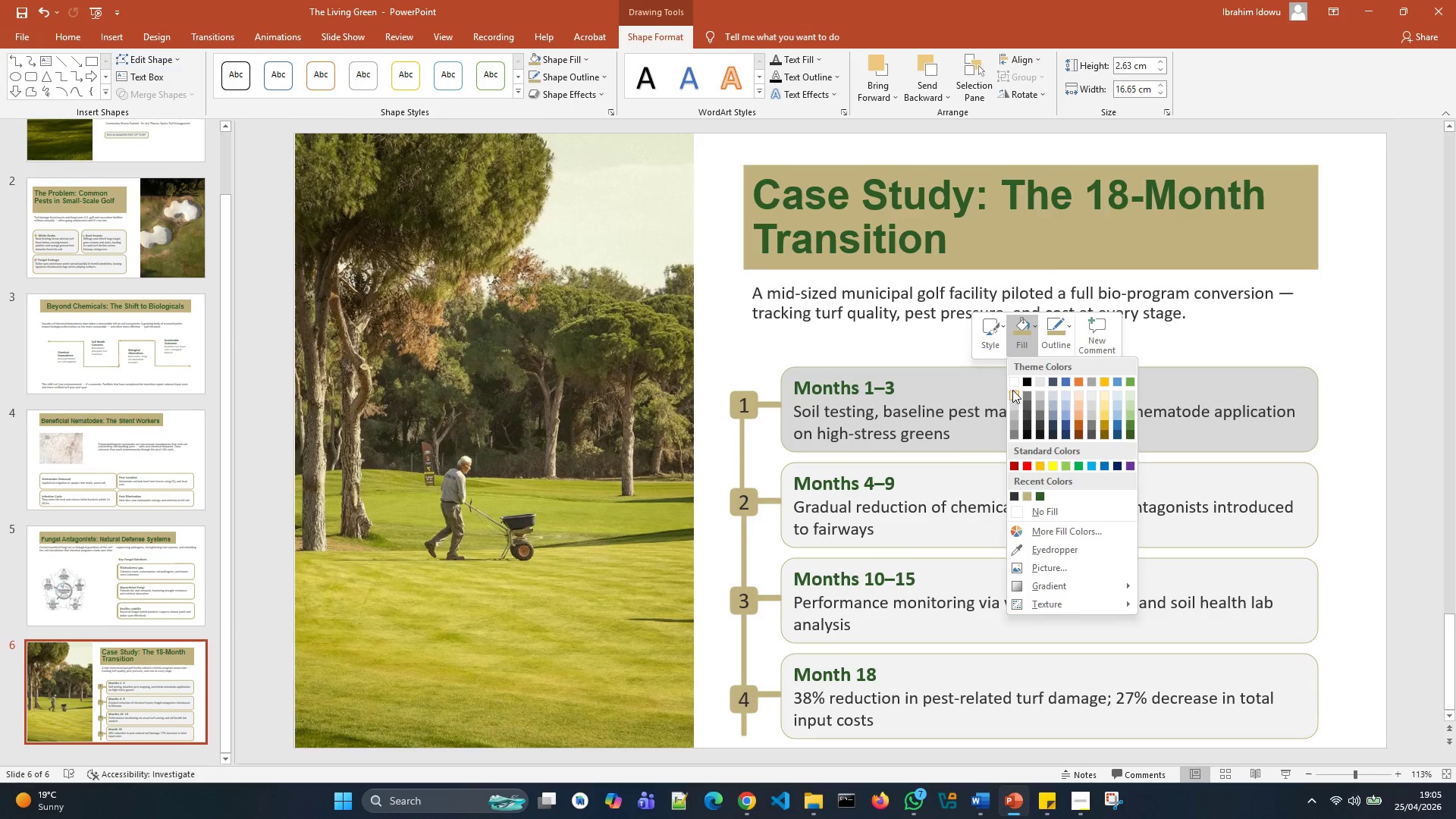 
left_click([988, 483])
 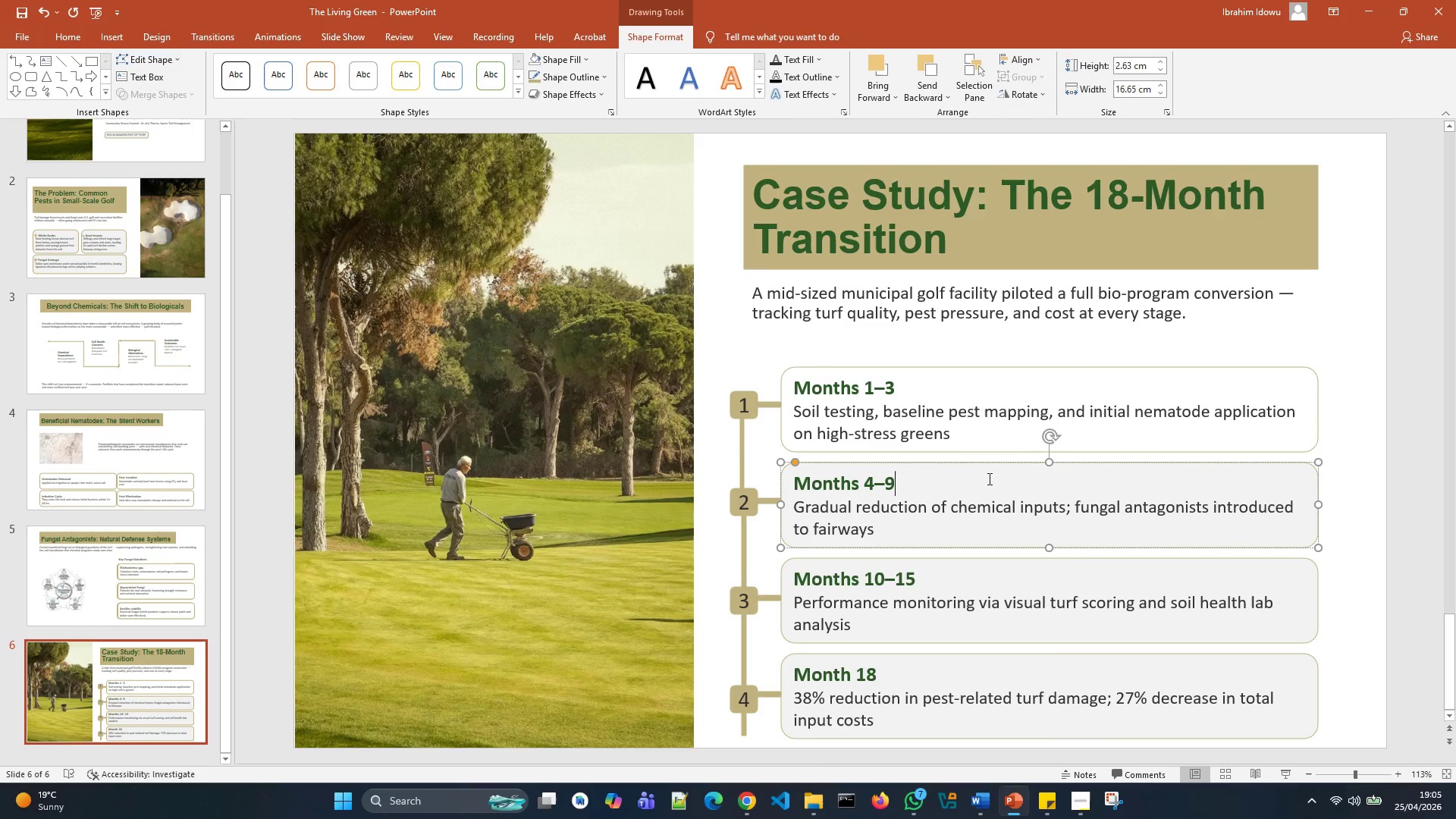 
right_click([988, 478])
 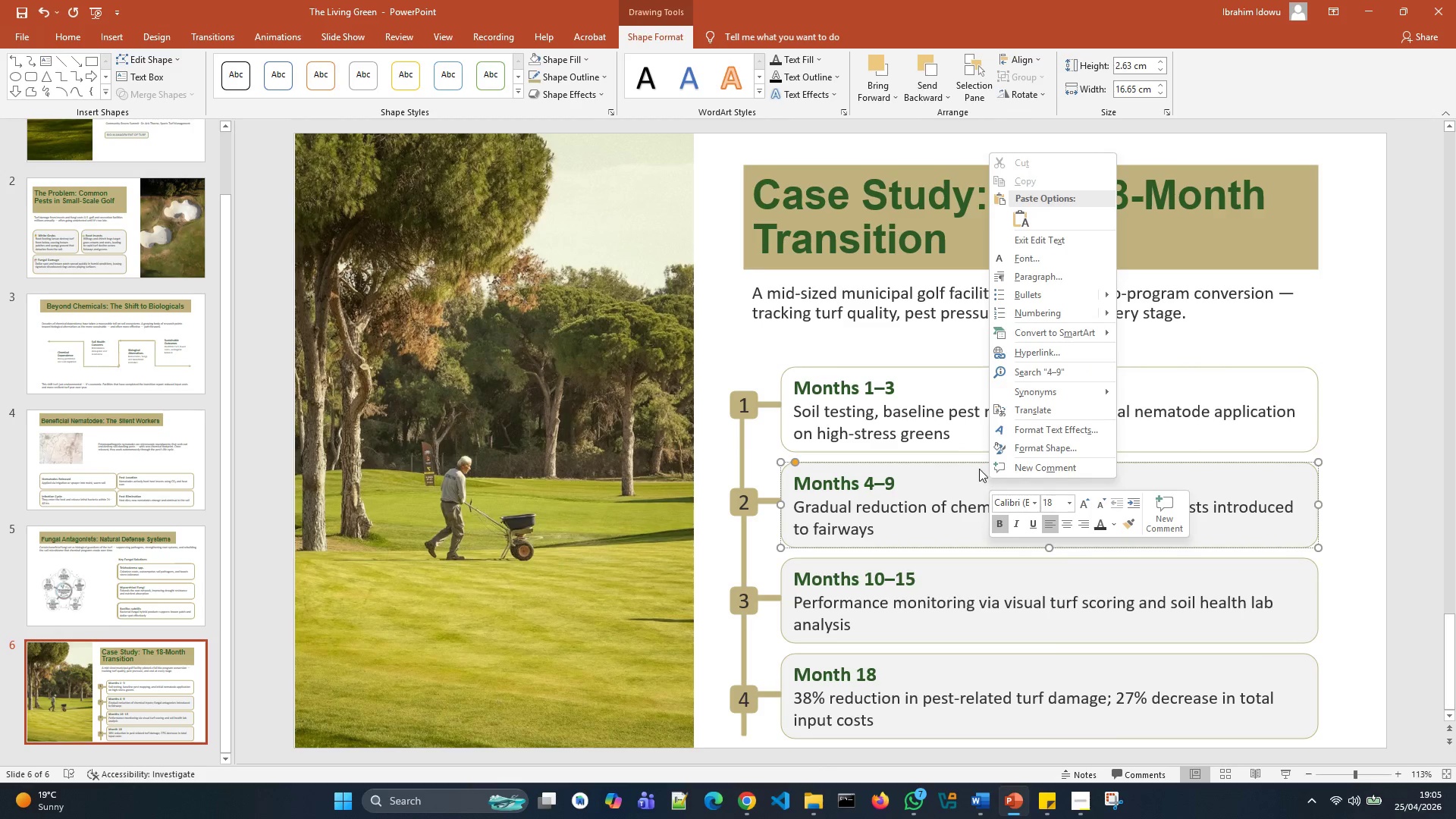 
left_click([977, 466])
 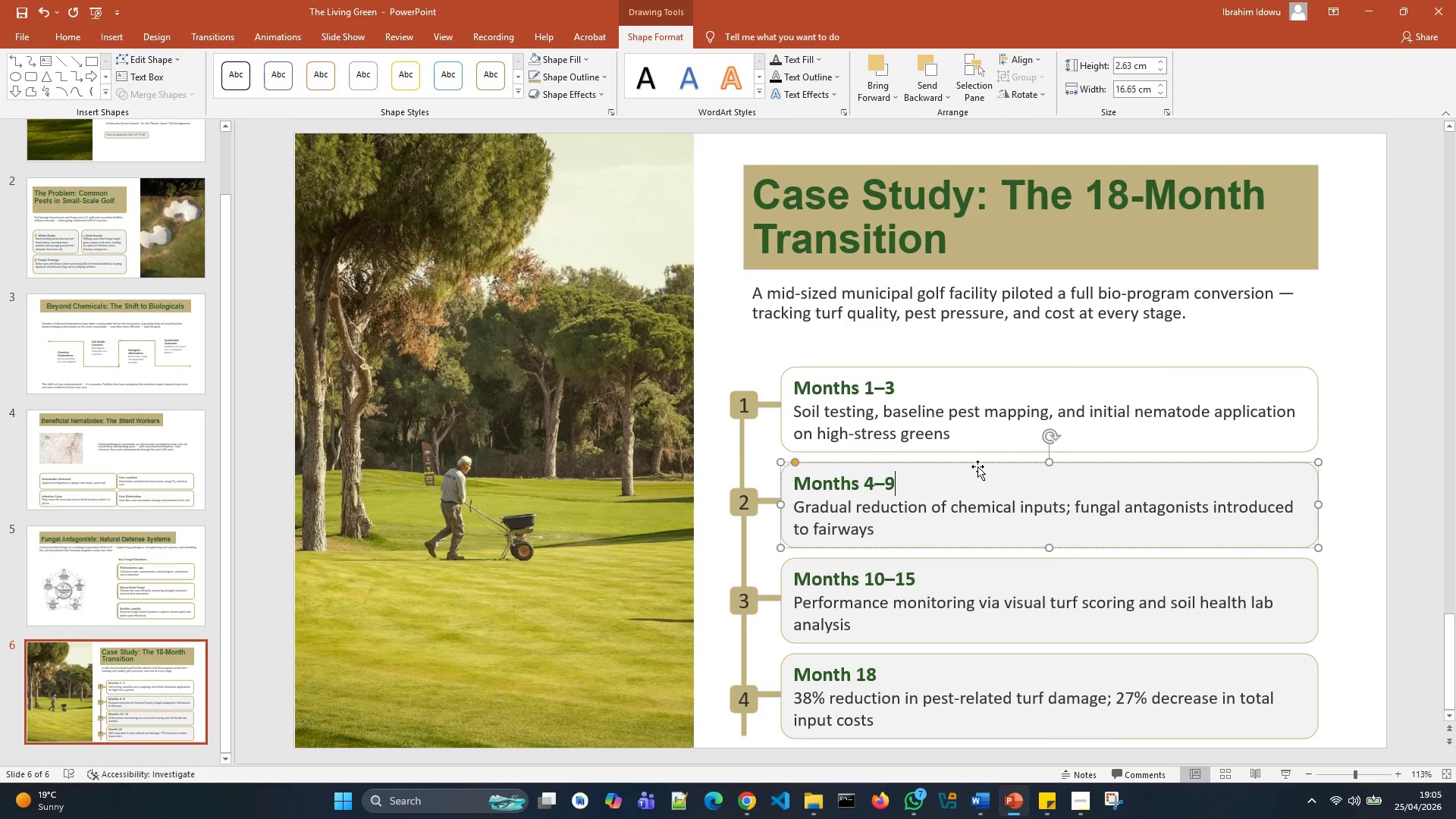 
left_click([977, 466])
 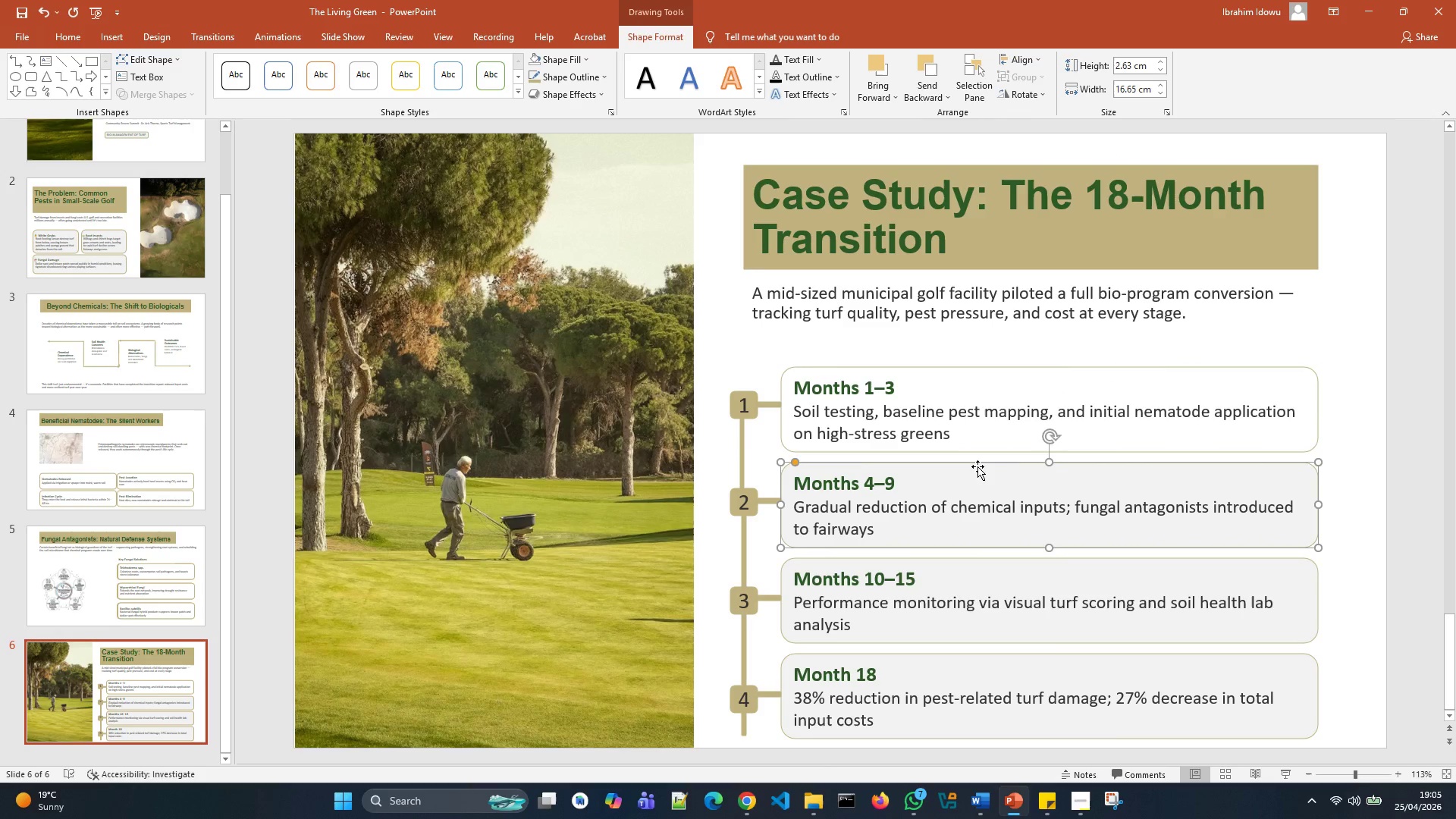 
right_click([977, 466])
 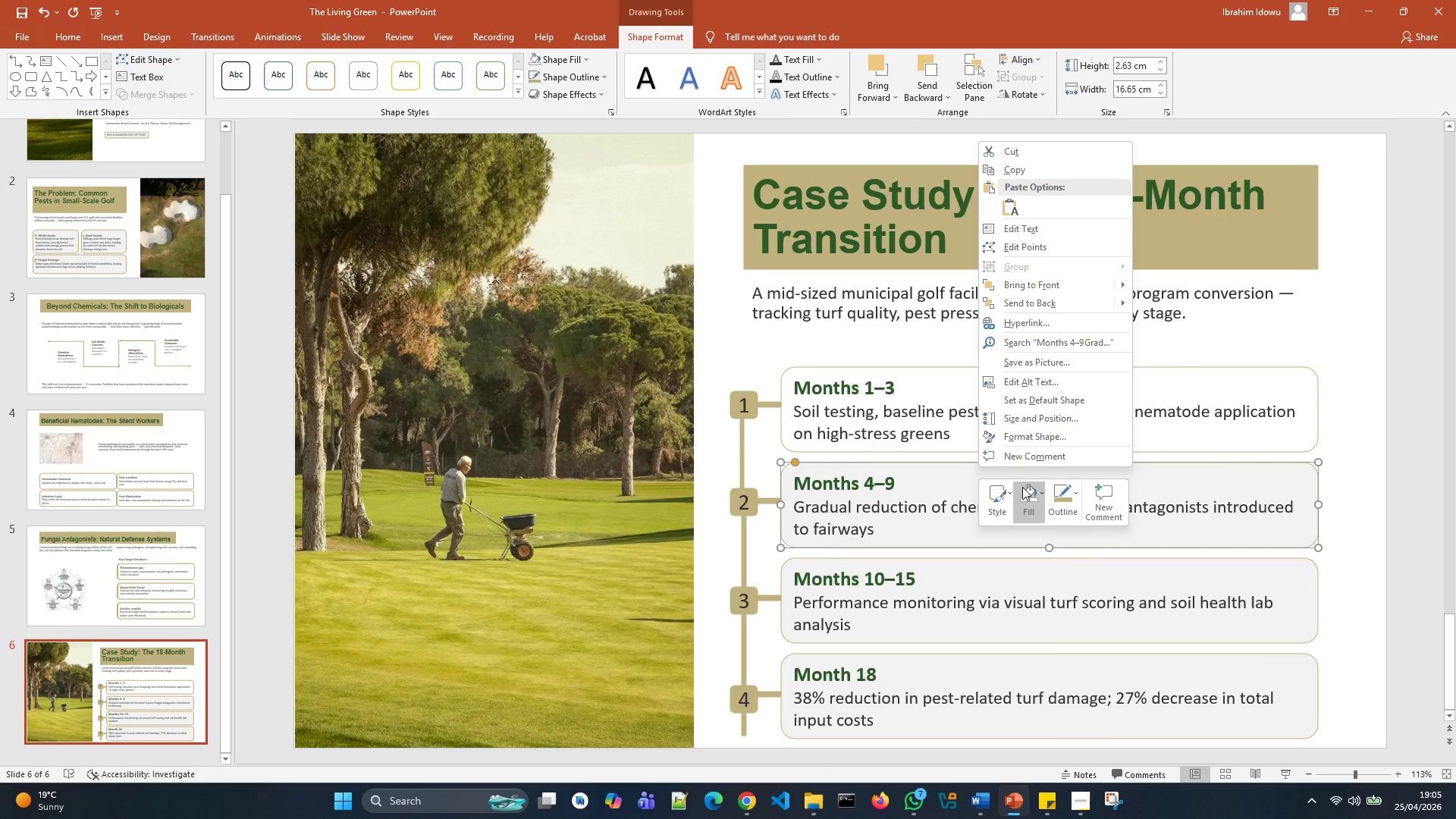 
left_click([1022, 487])
 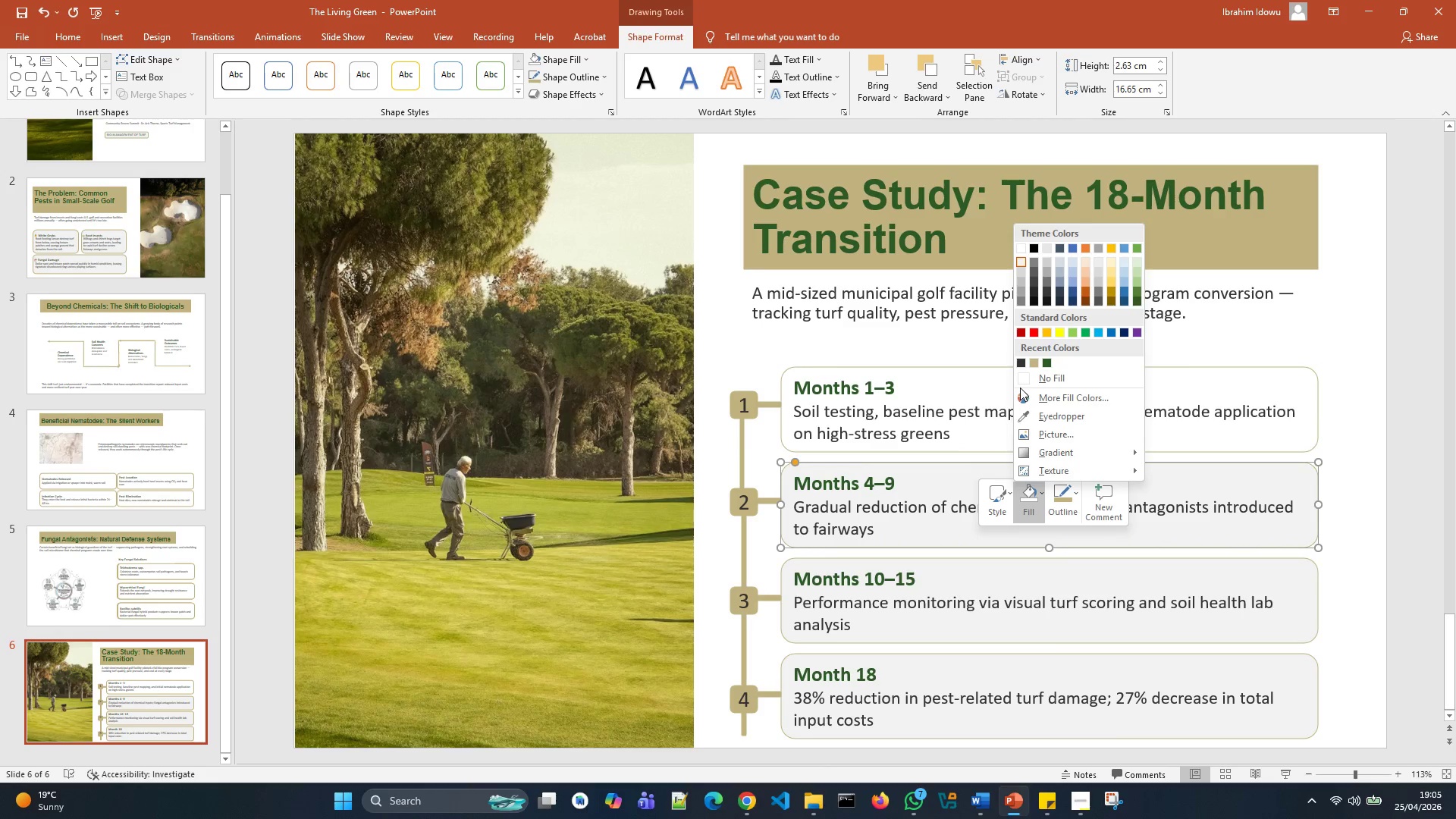 
left_click([1020, 381])
 